 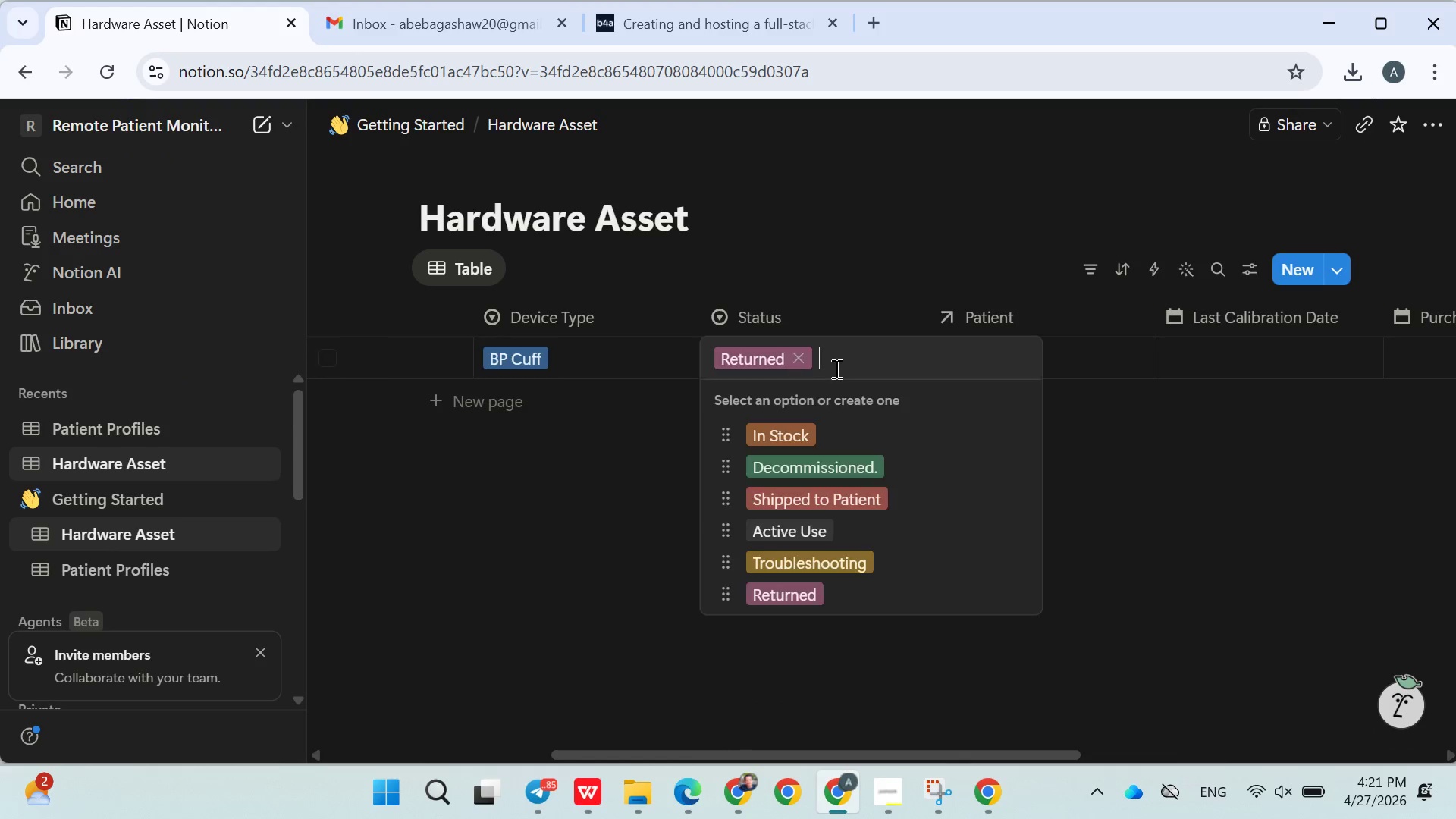 
key(Control+V)
 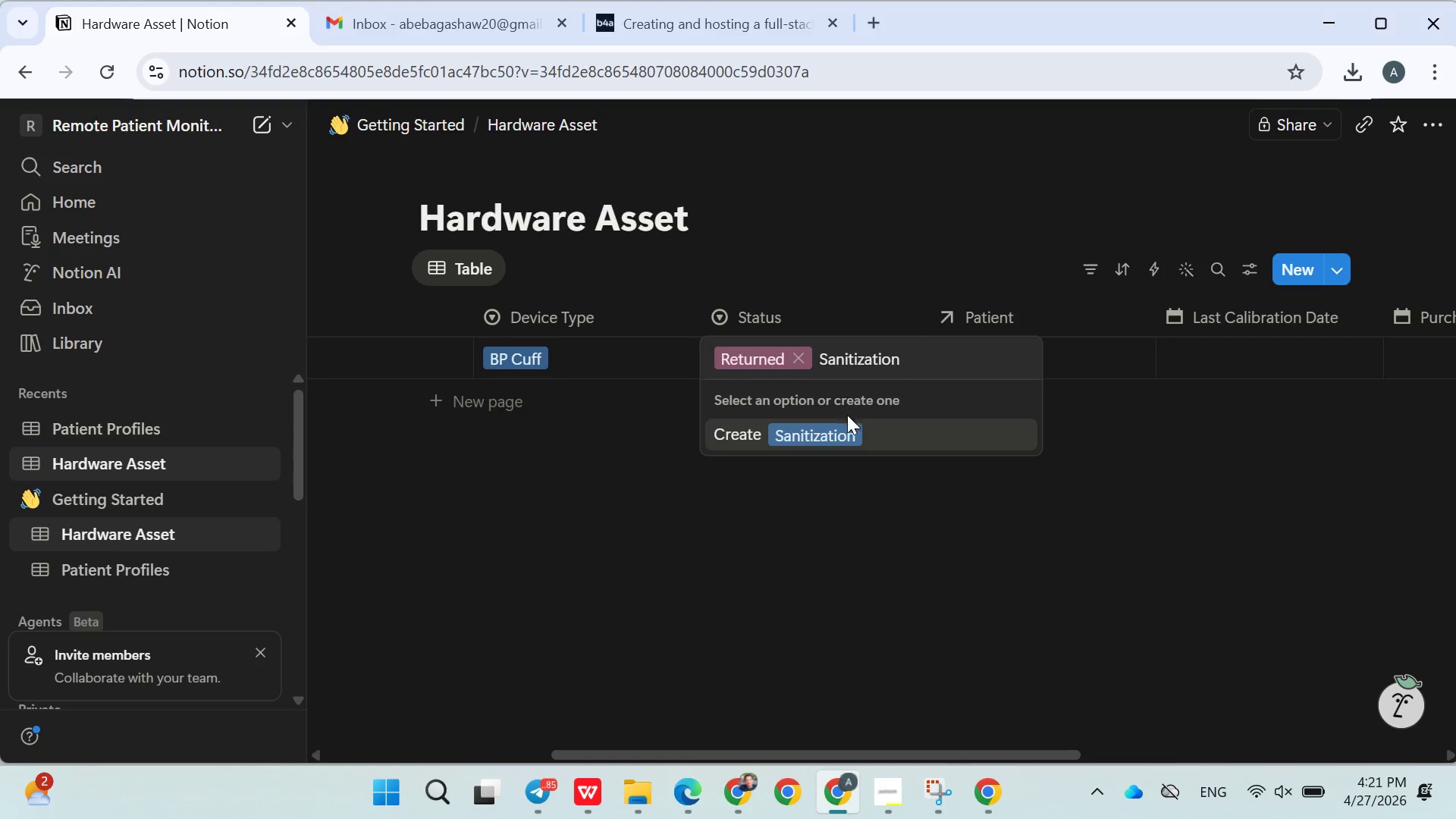 
left_click([832, 427])
 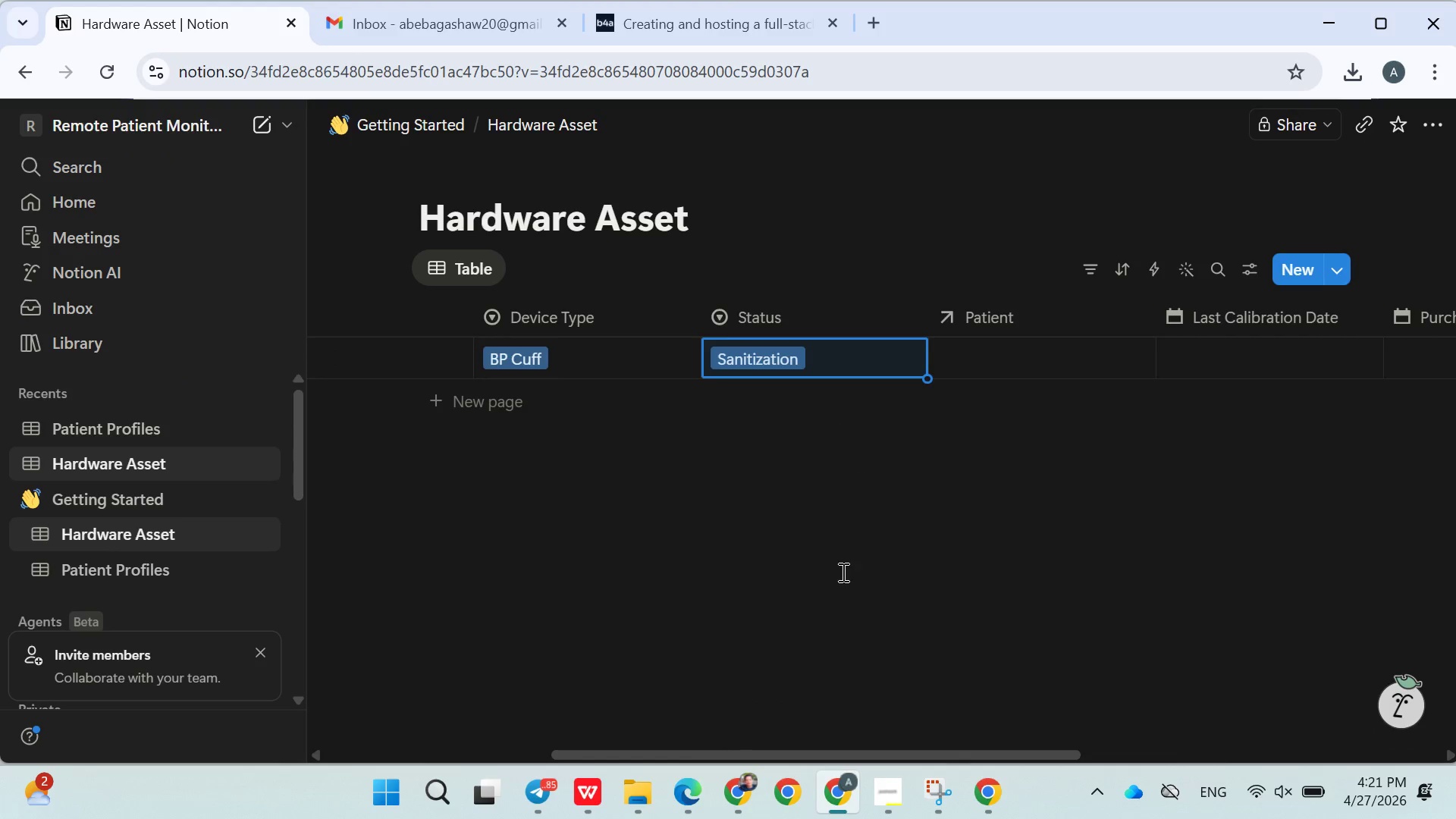 
left_click([839, 573])
 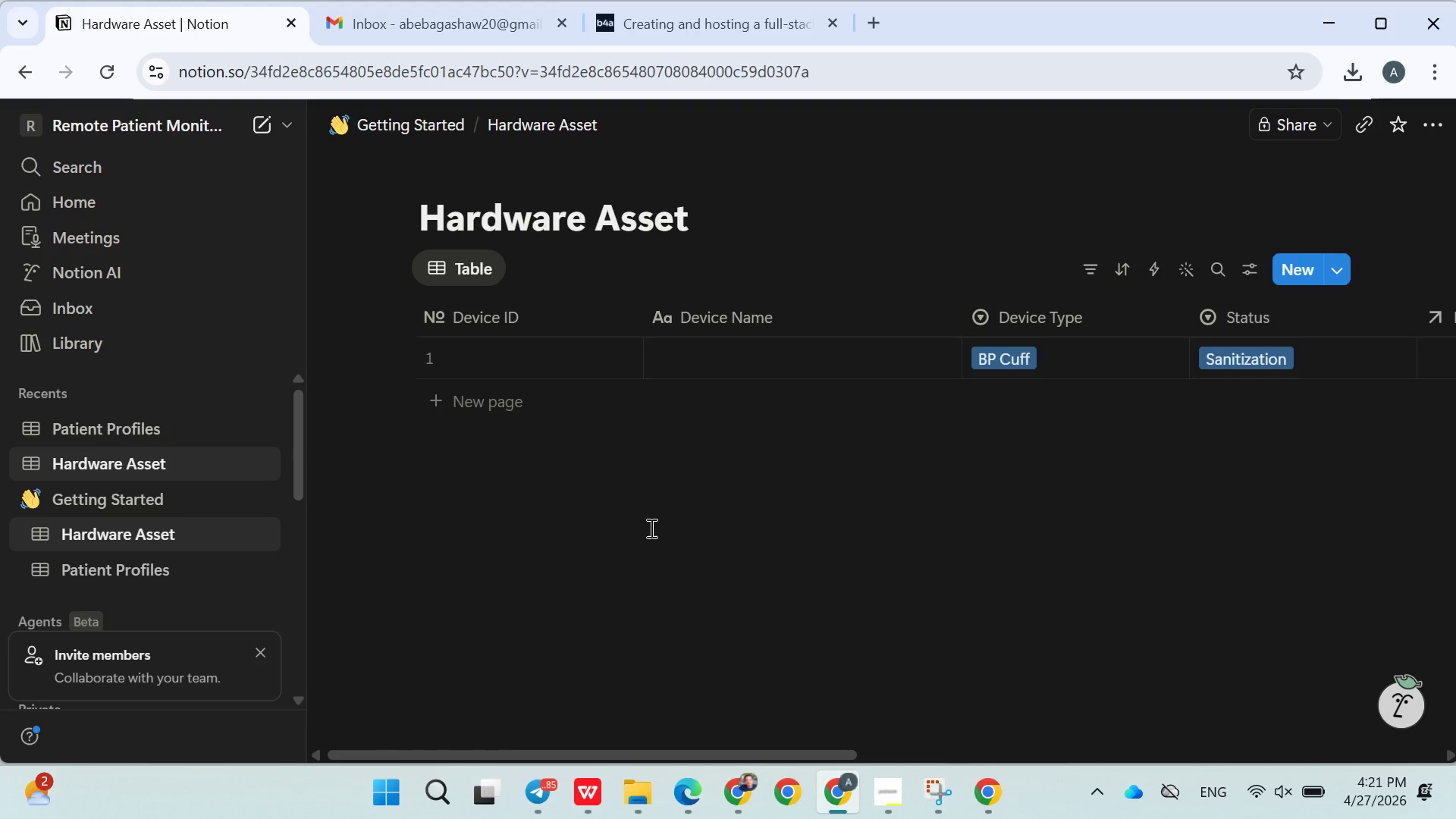 
left_click([437, 394])
 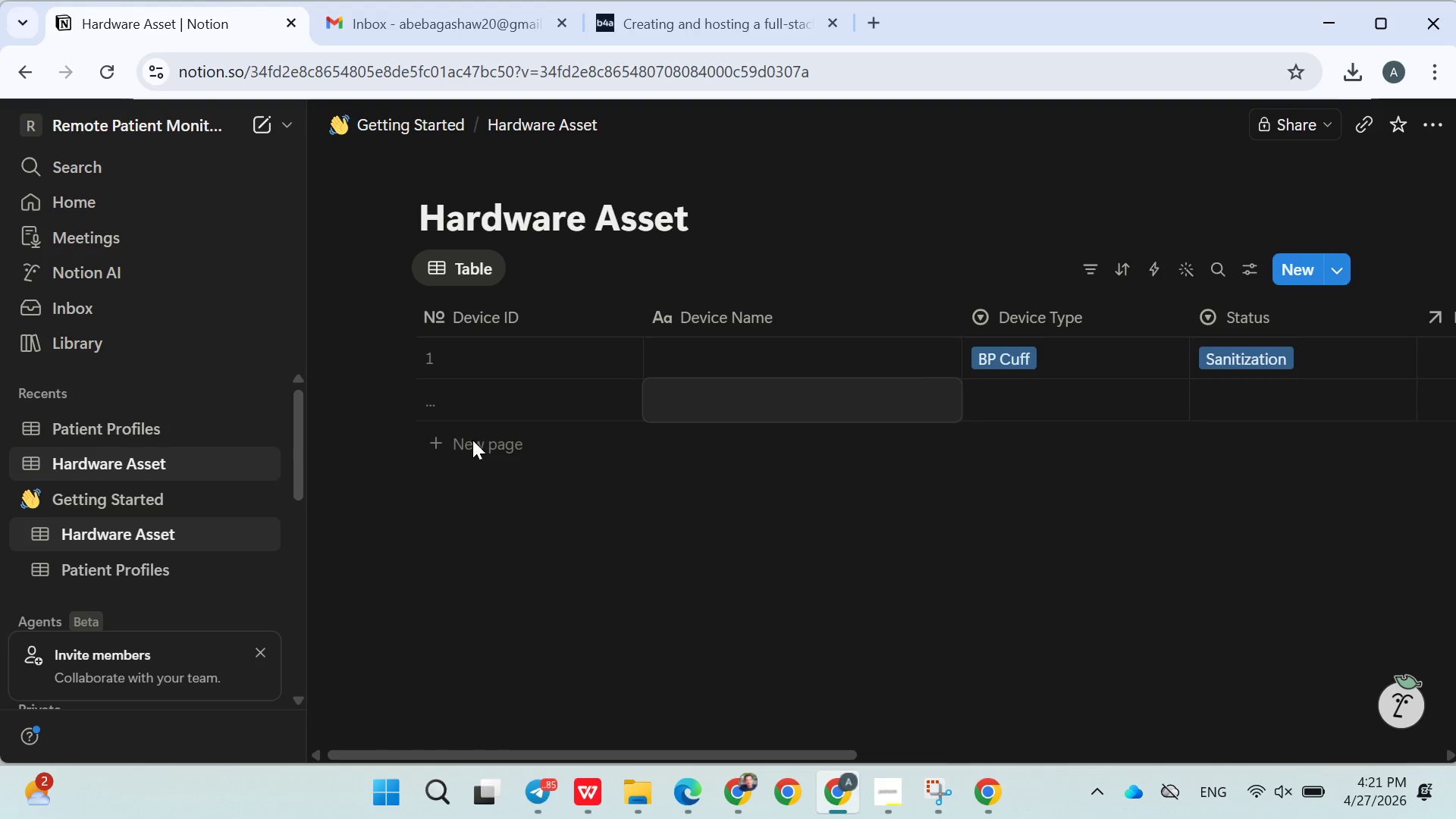 
double_click([472, 440])
 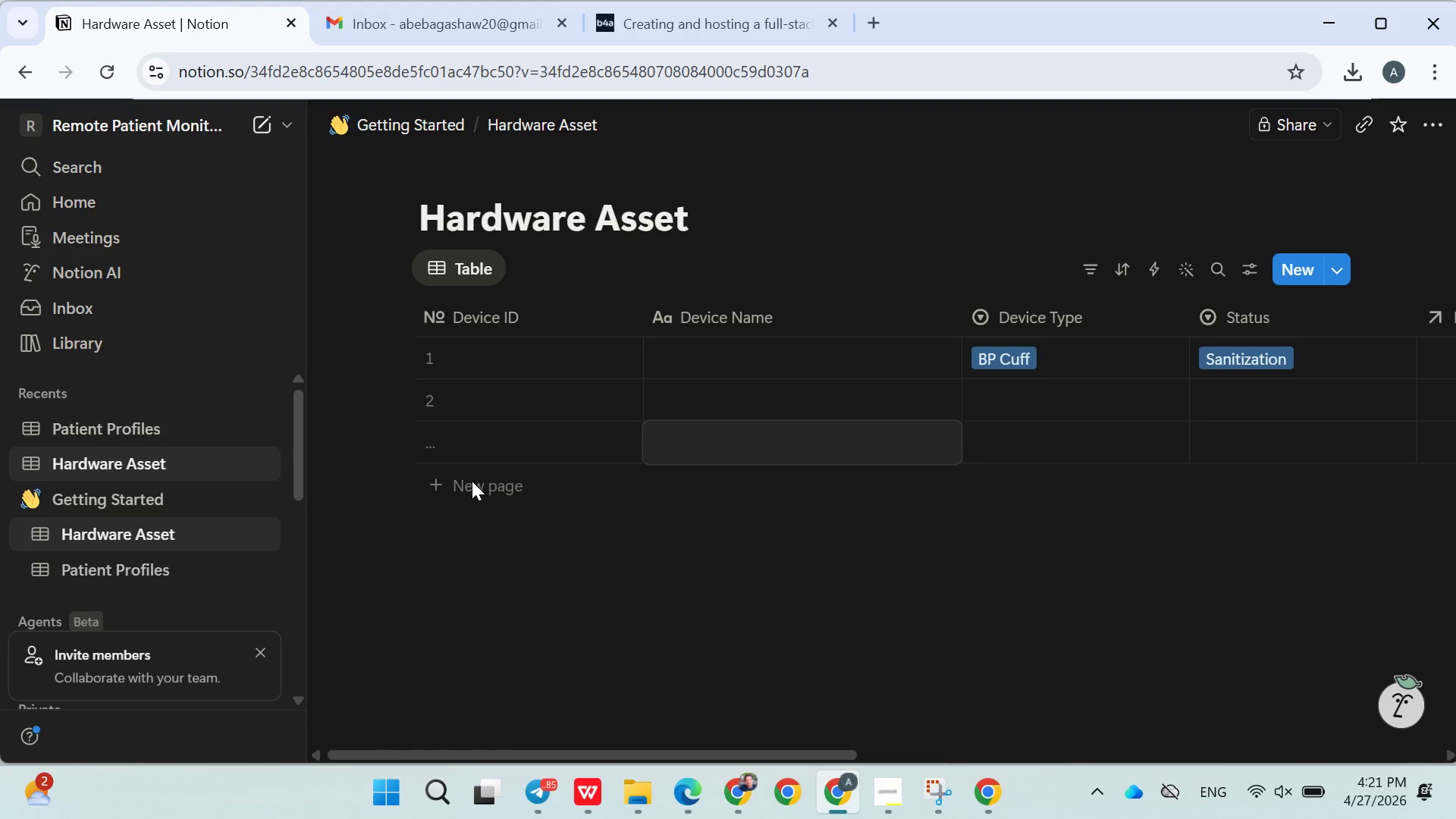 
double_click([472, 481])
 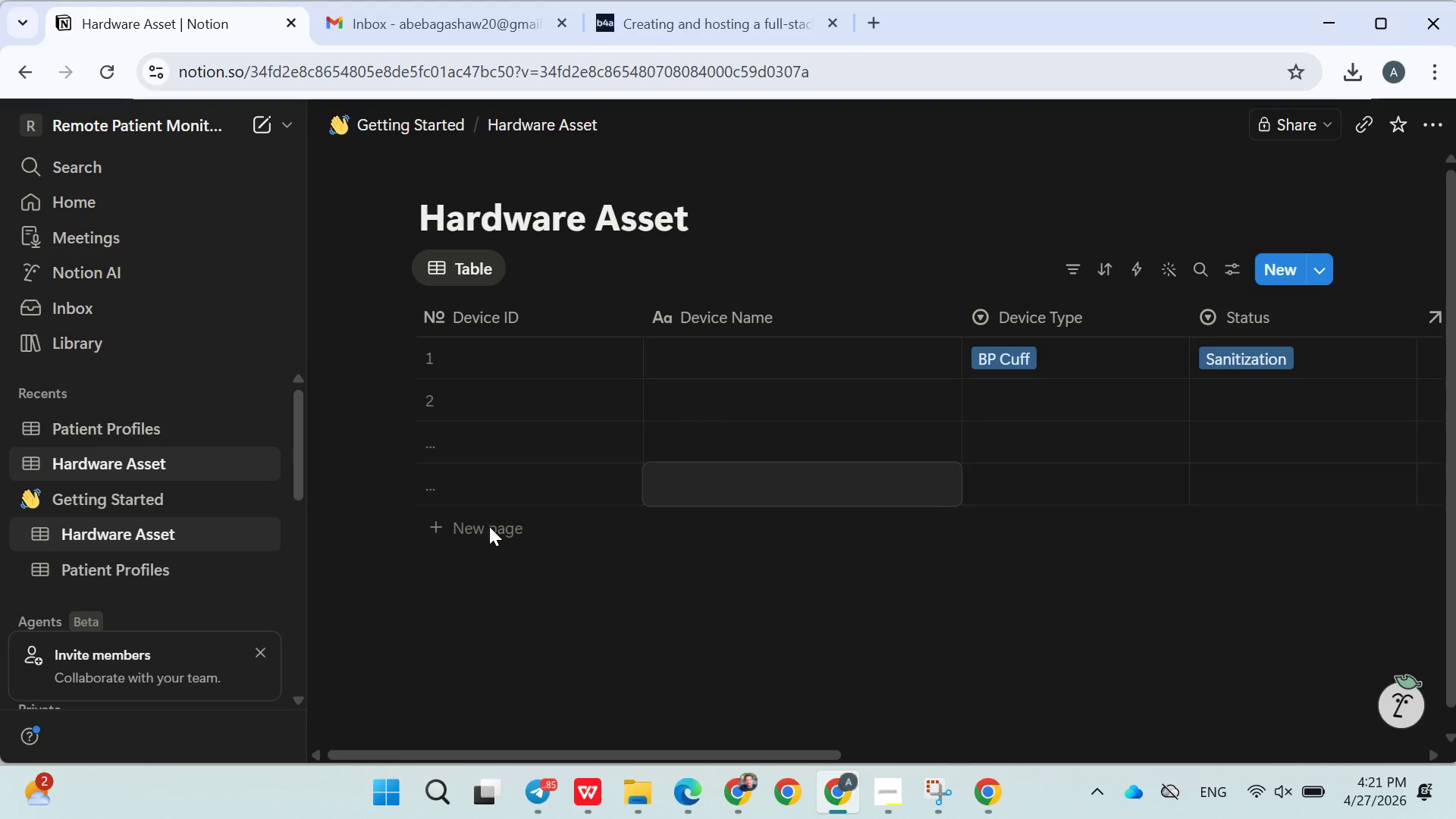 
double_click([489, 526])
 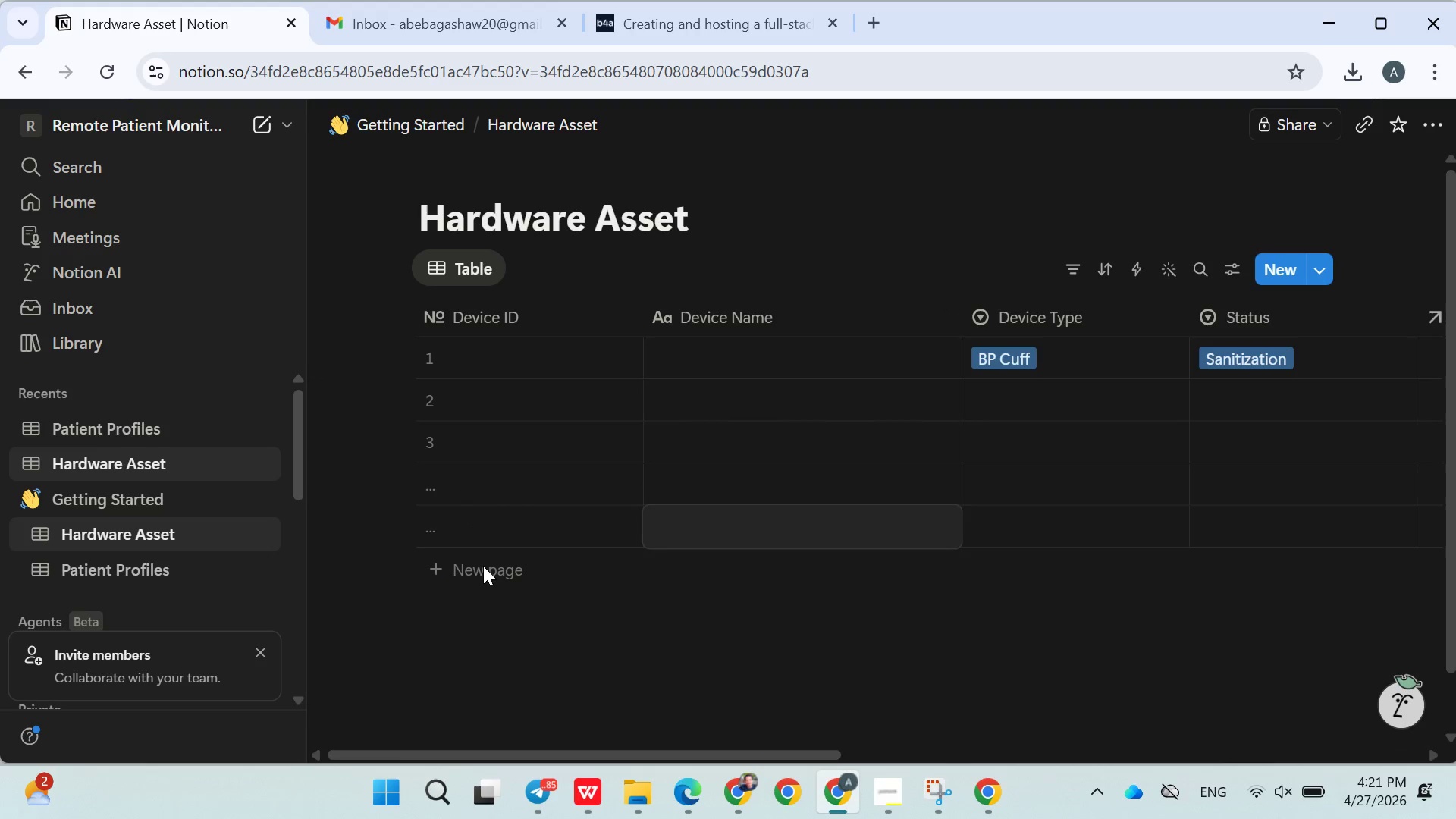 
double_click([483, 566])
 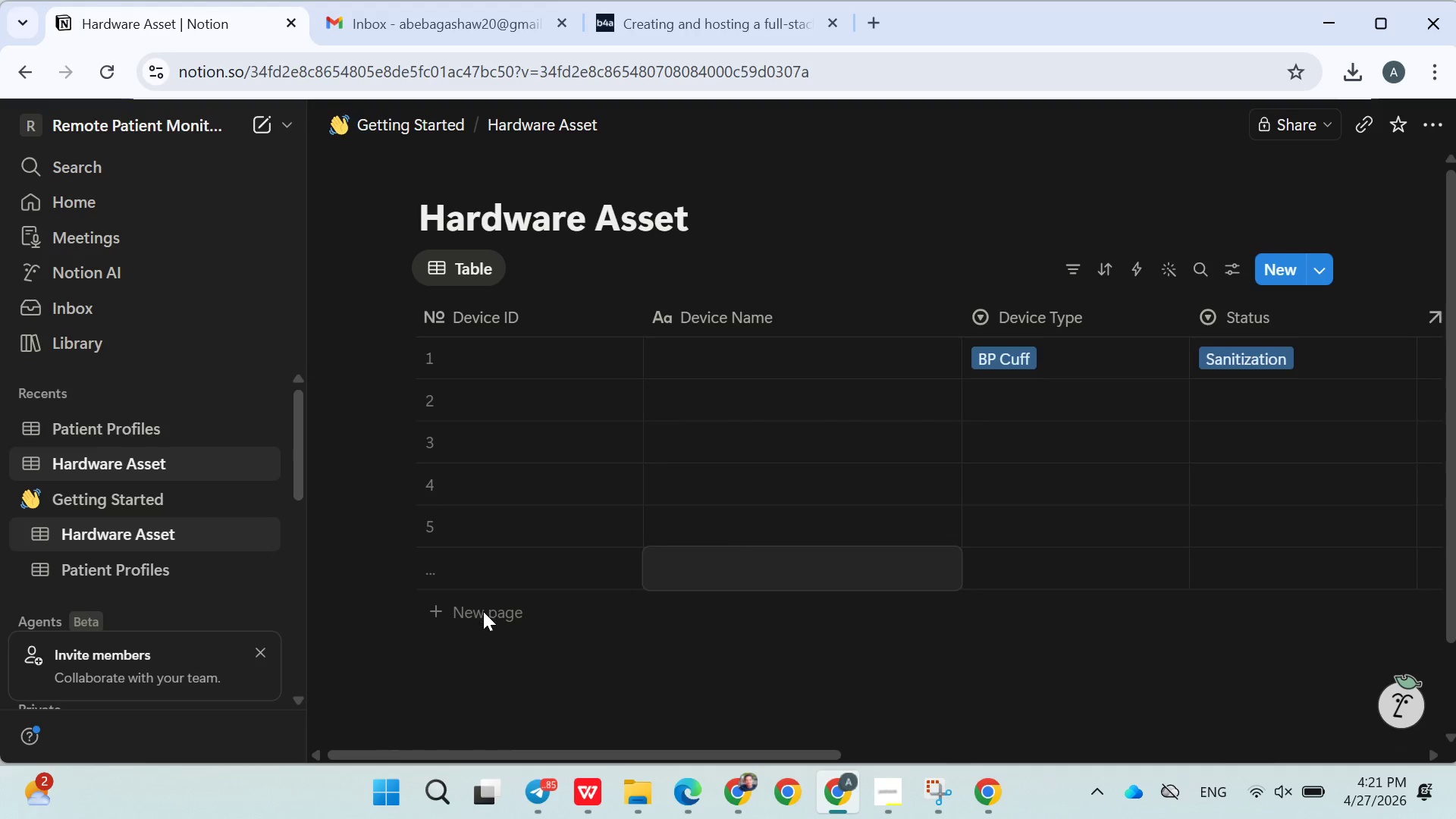 
double_click([483, 611])
 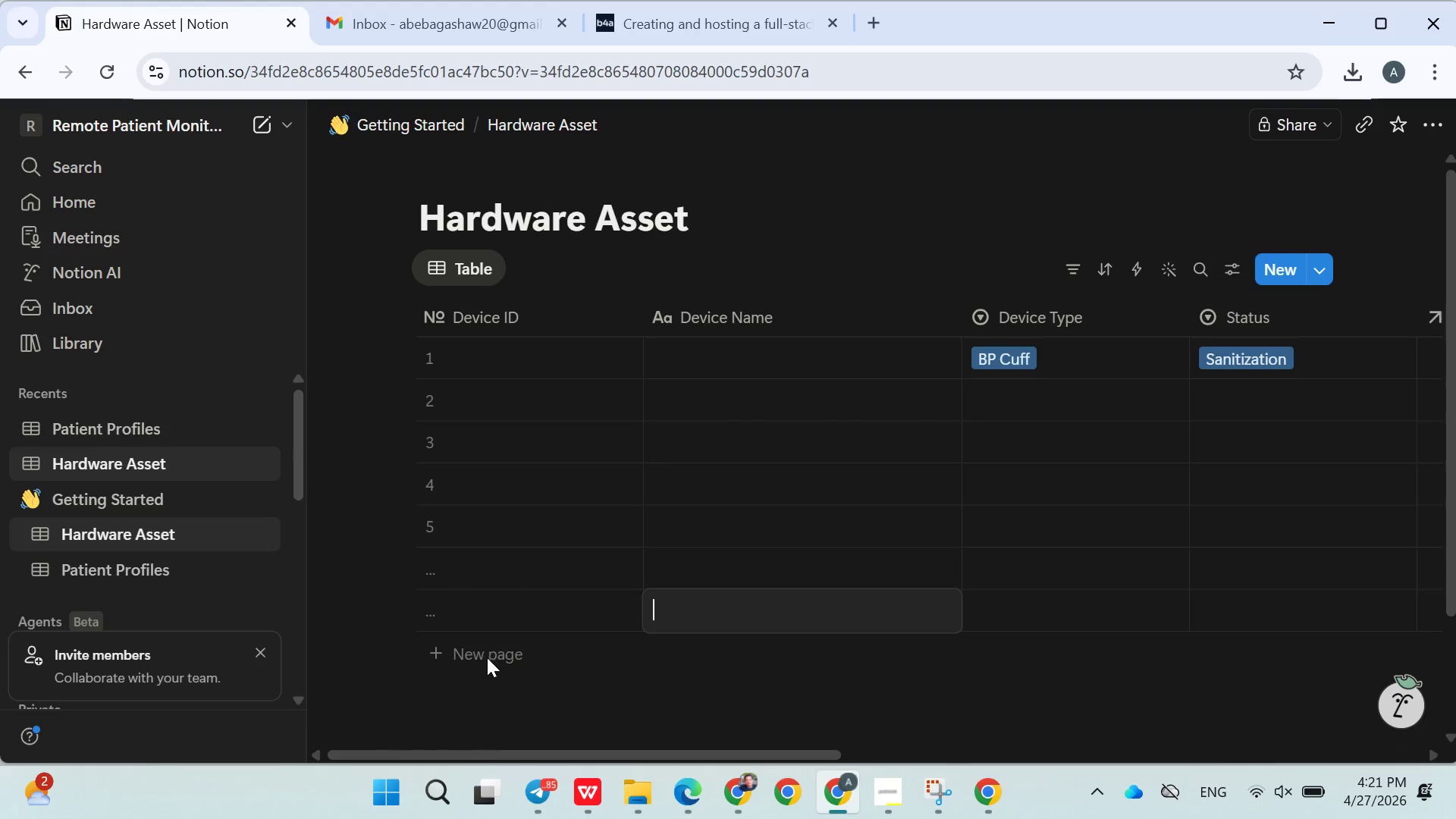 
double_click([487, 657])
 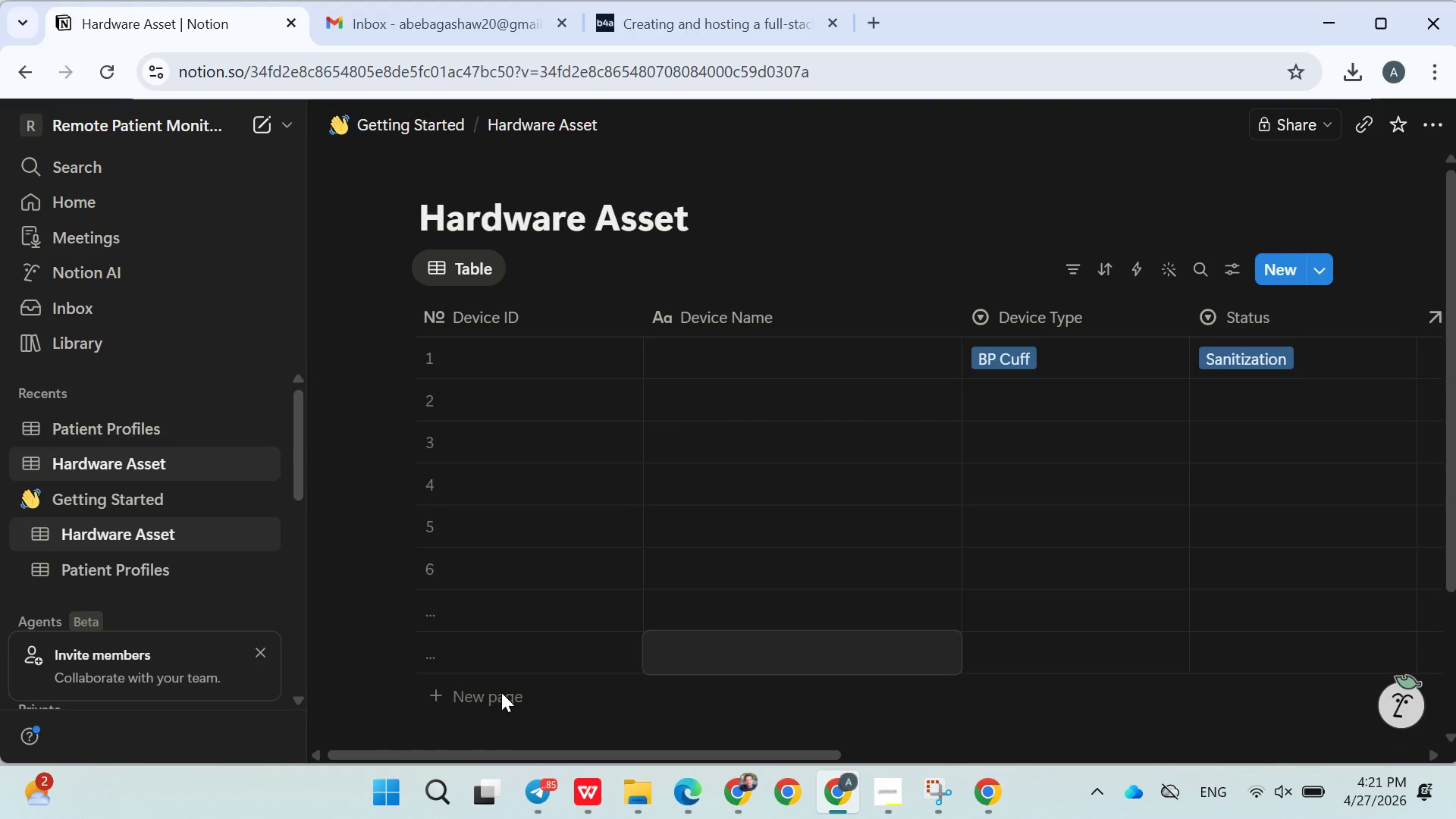 
double_click([501, 692])
 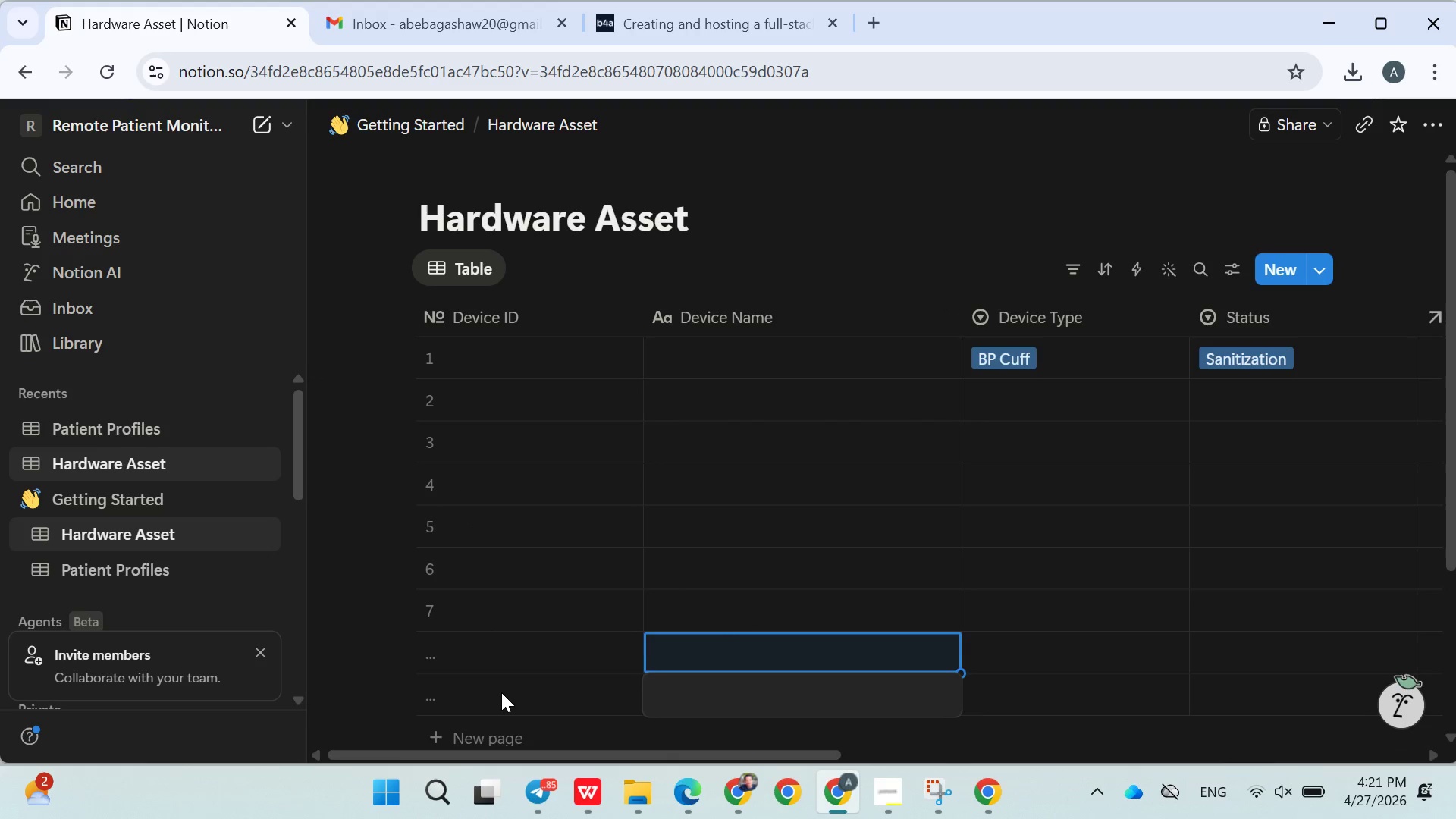 
triple_click([501, 692])
 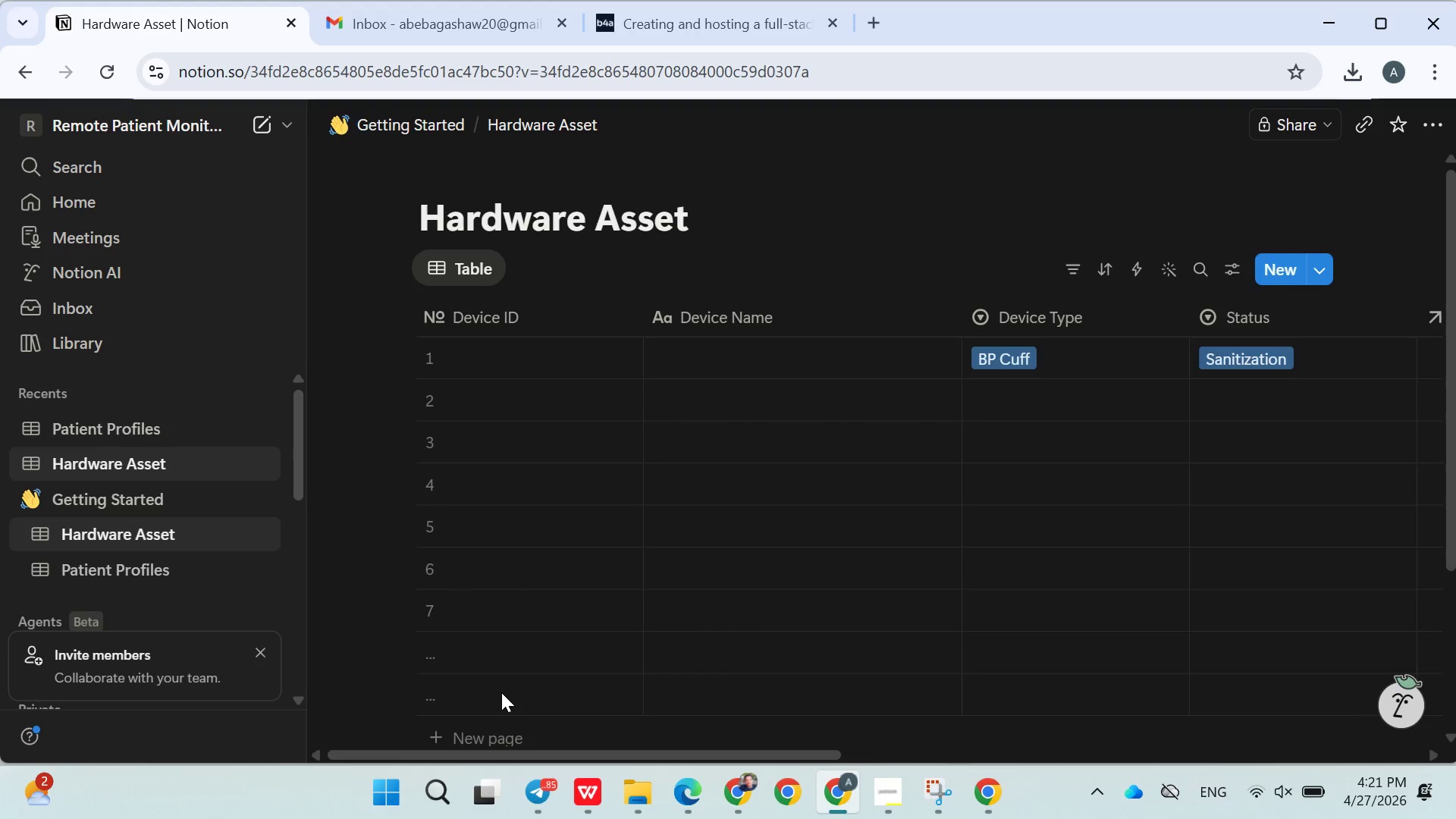 
triple_click([501, 692])
 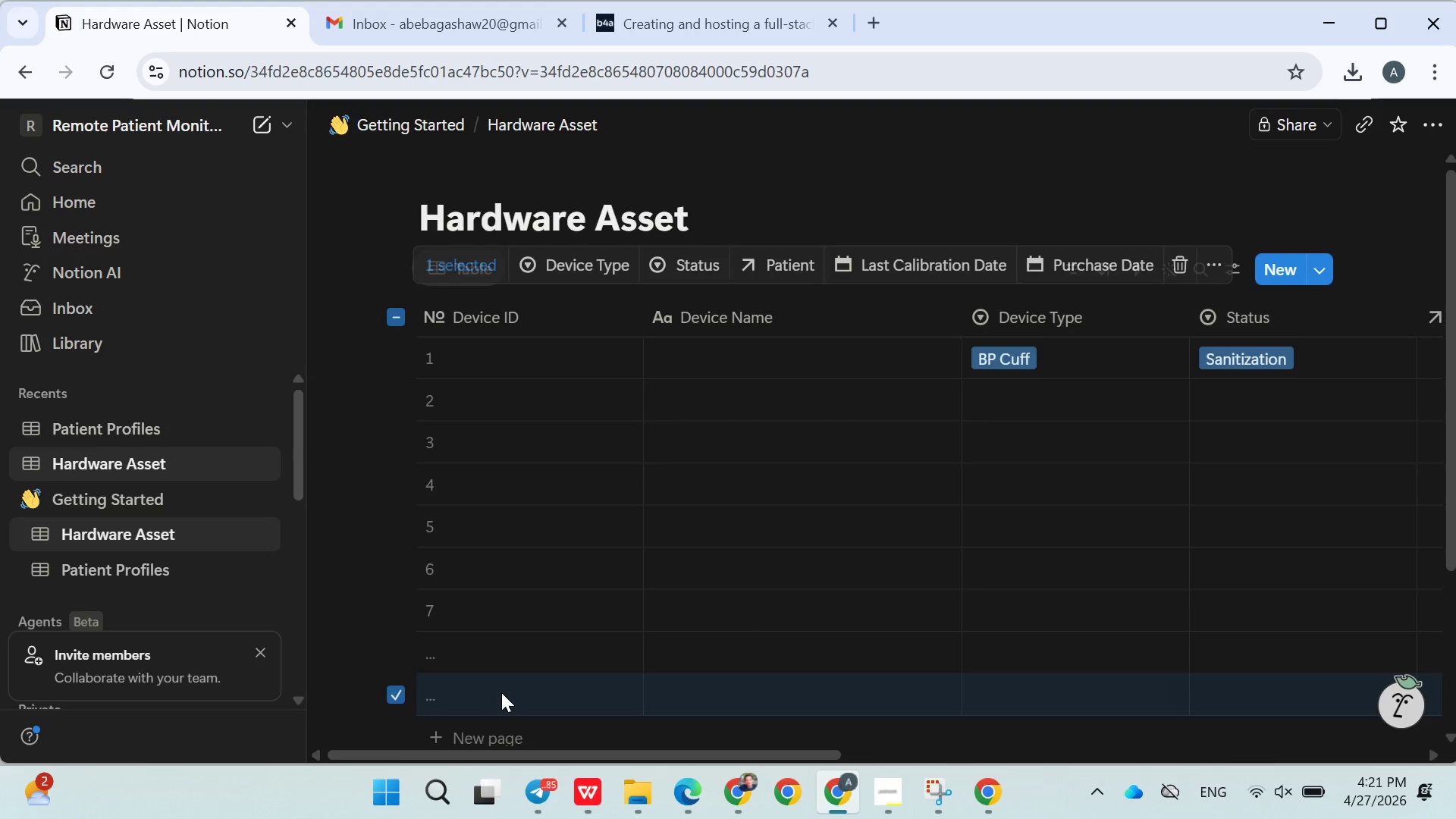 
triple_click([501, 692])
 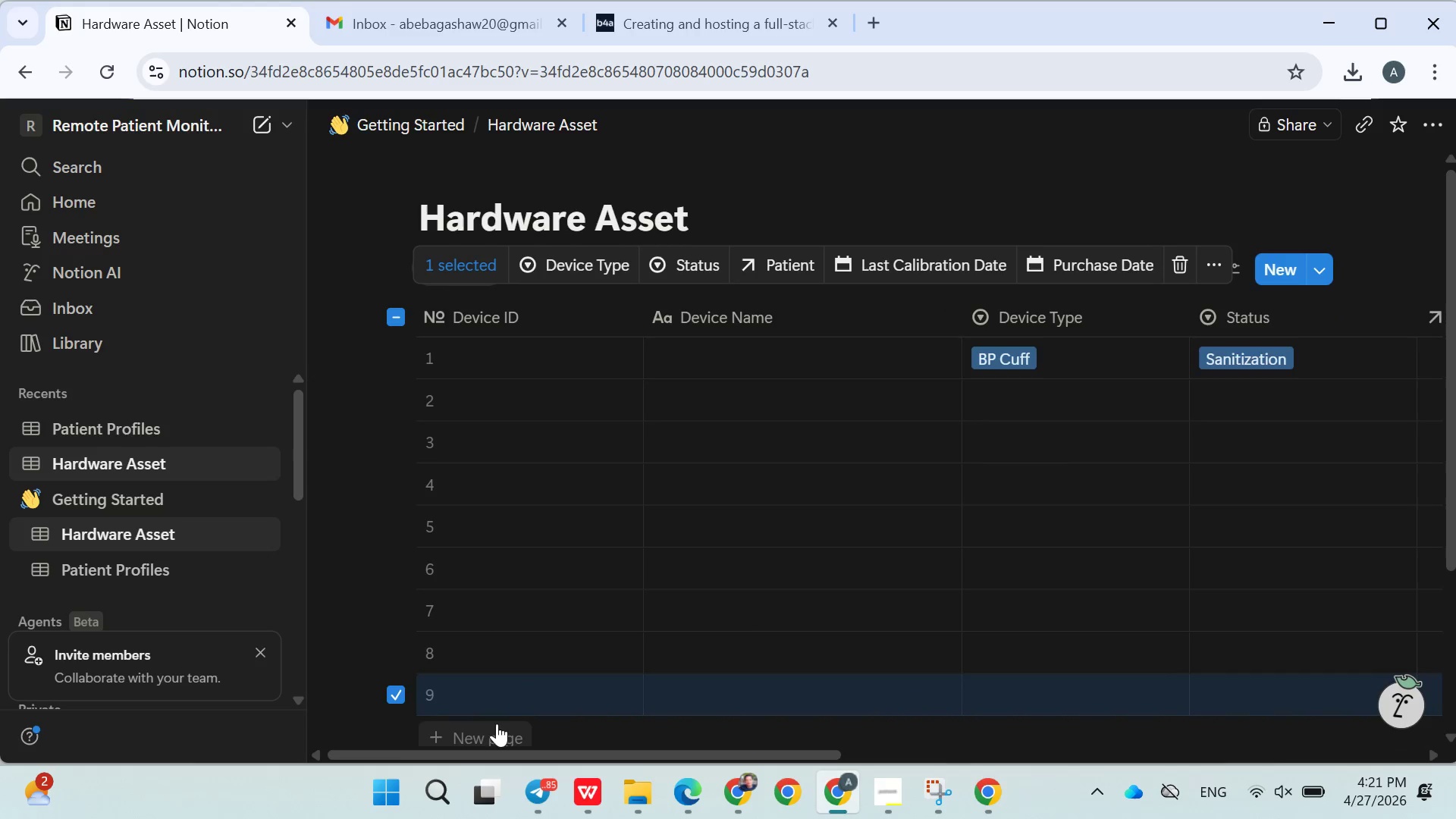 
left_click([510, 701])
 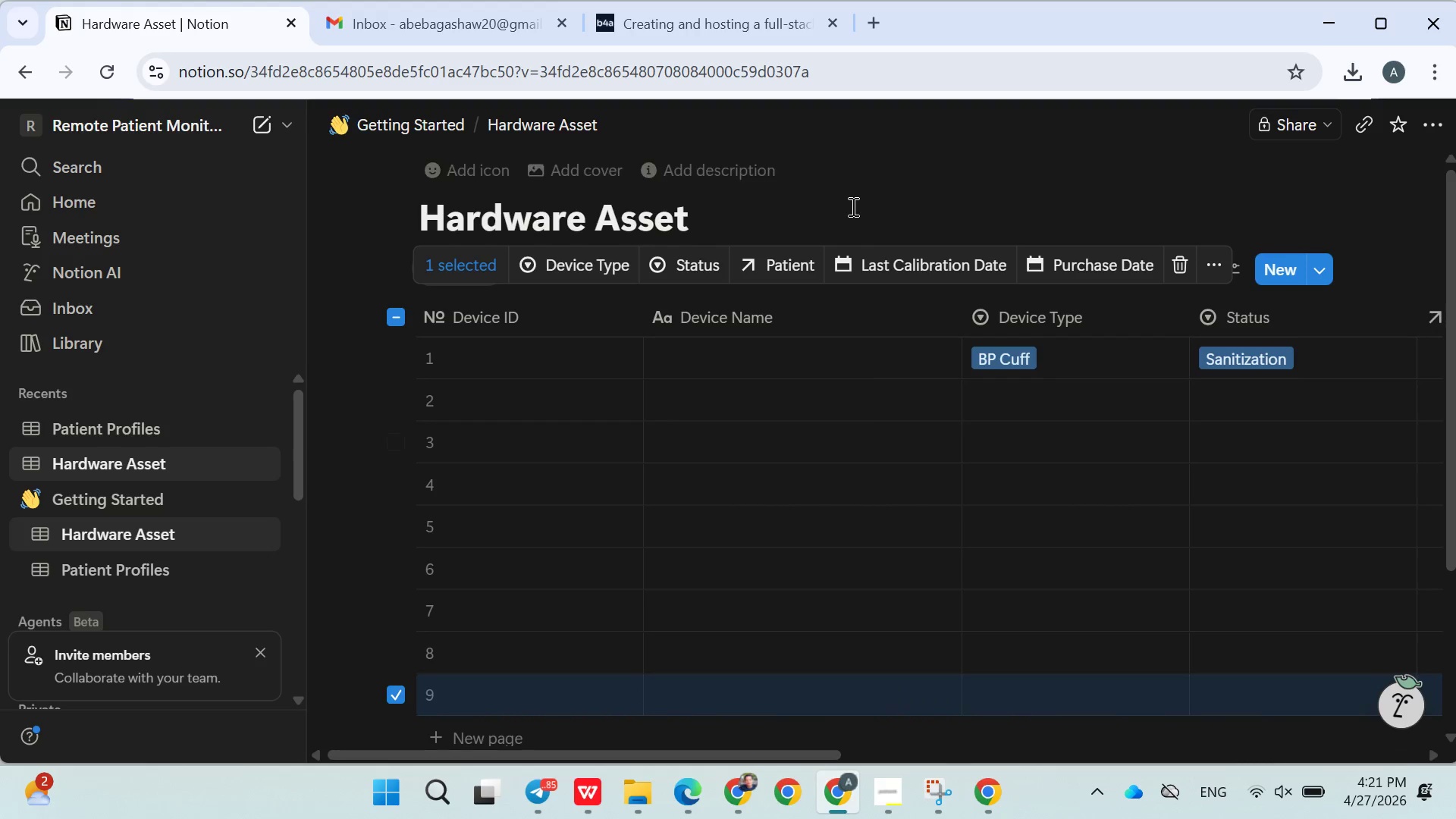 
left_click([852, 206])
 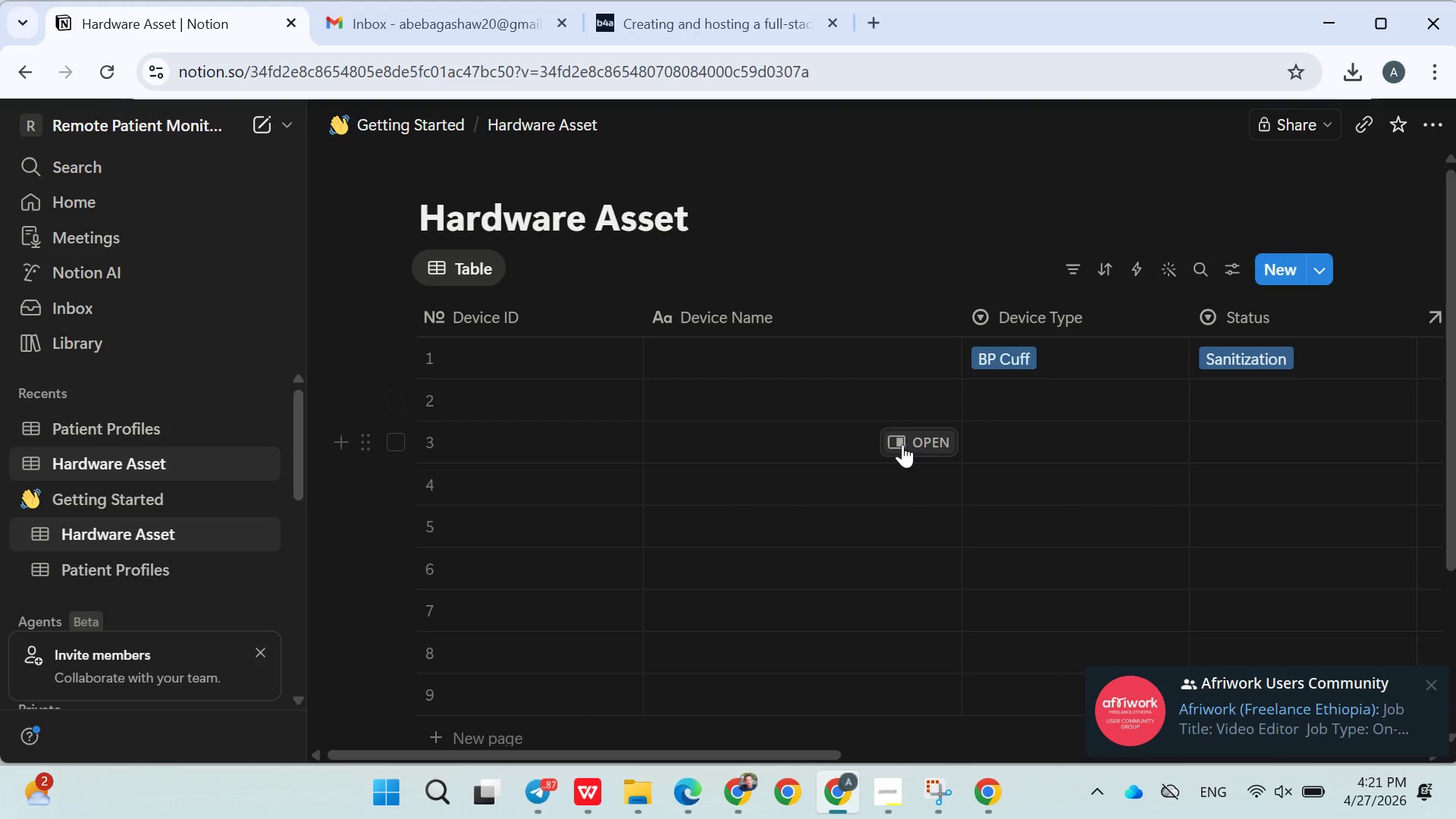 
left_click([1431, 679])
 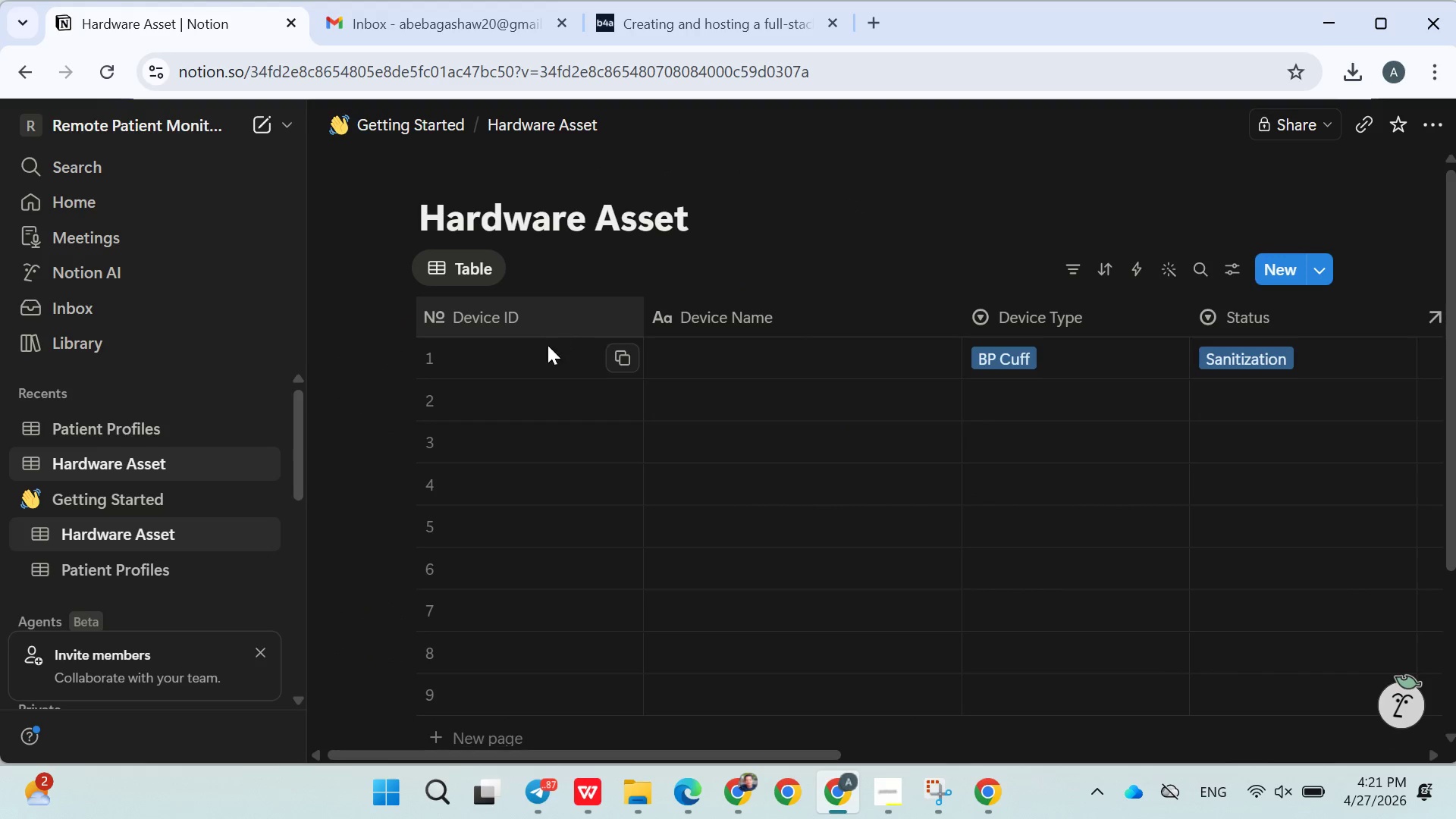 
left_click([538, 359])
 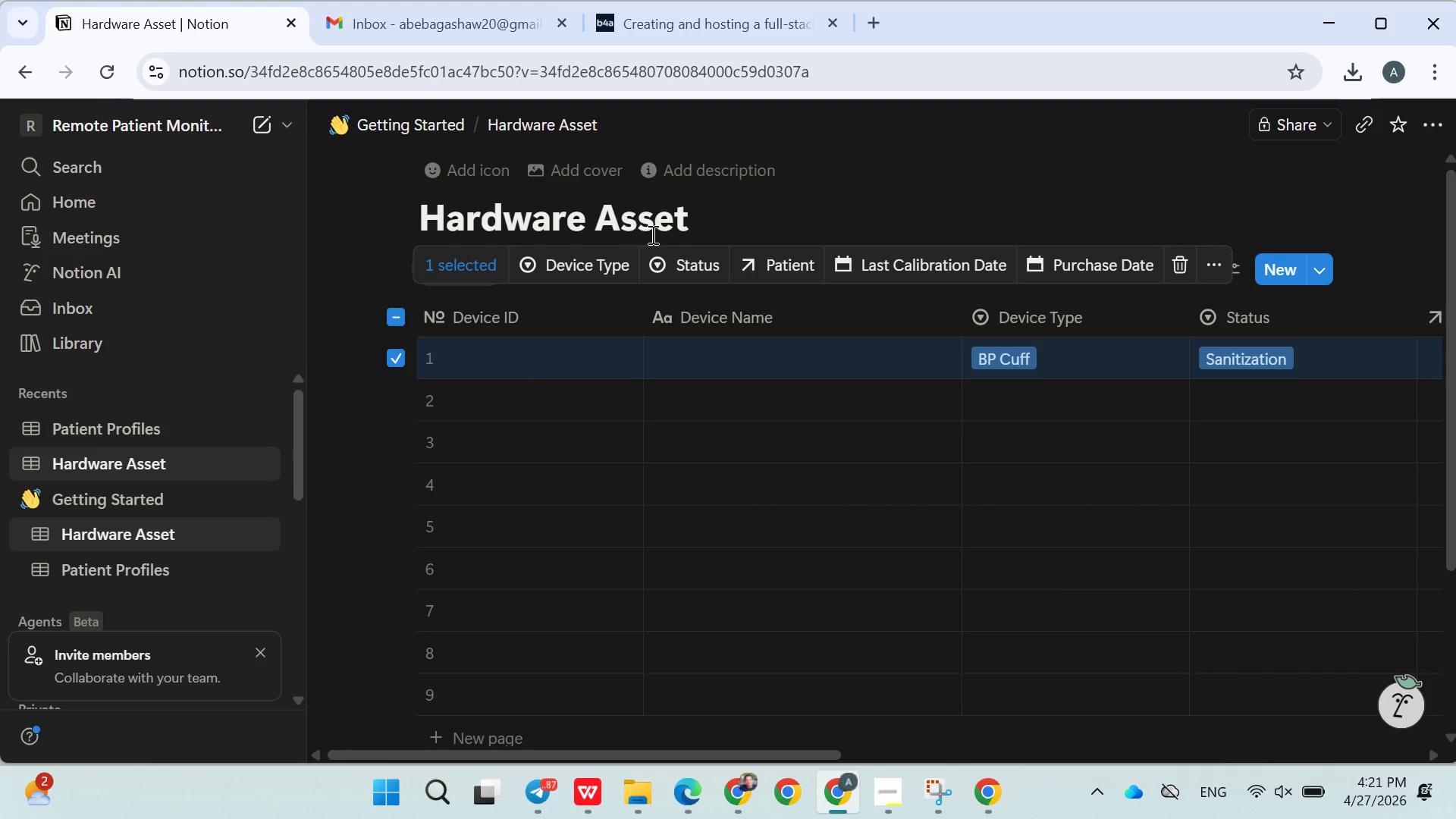 
left_click([806, 205])
 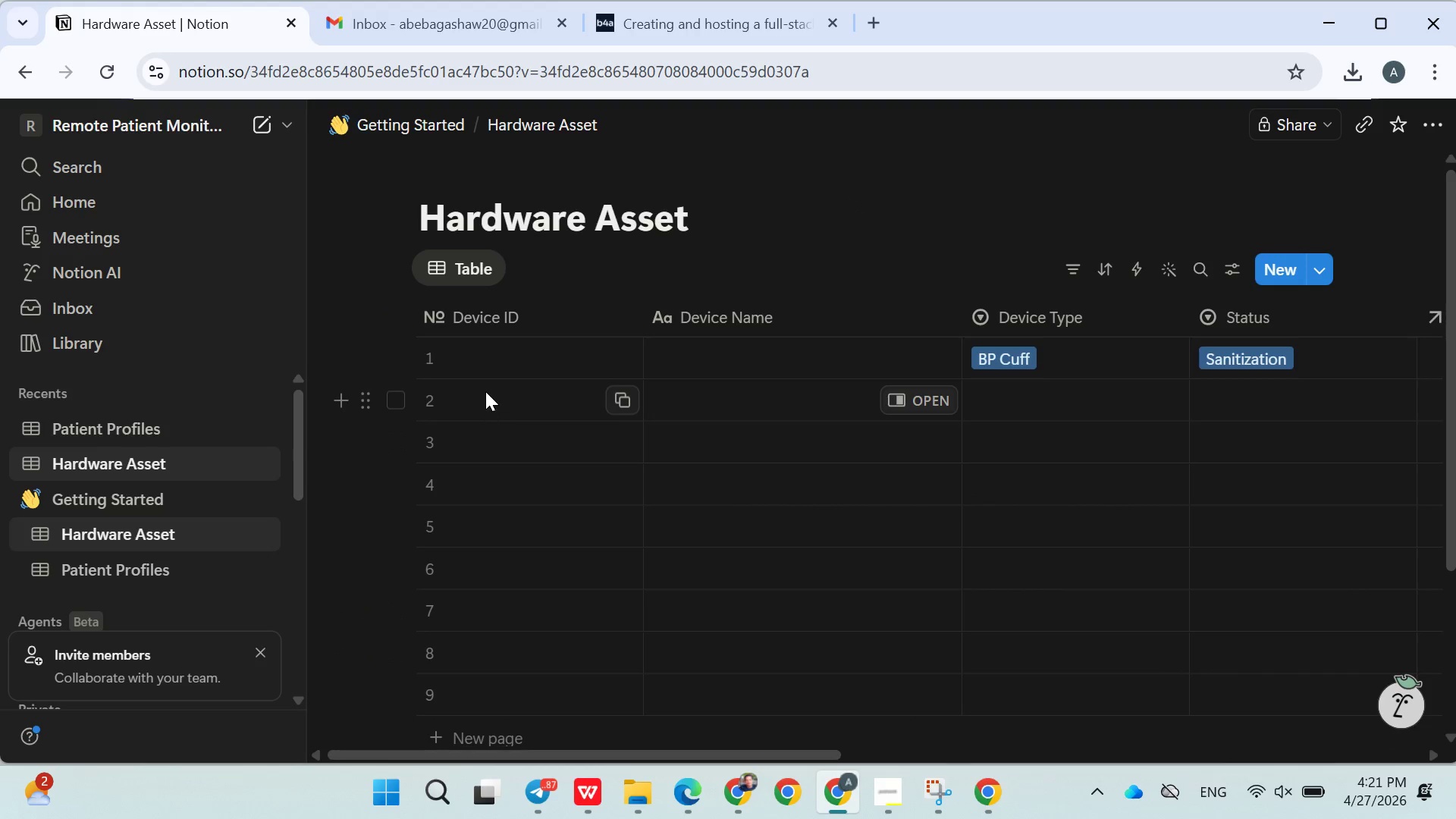 
left_click([480, 360])
 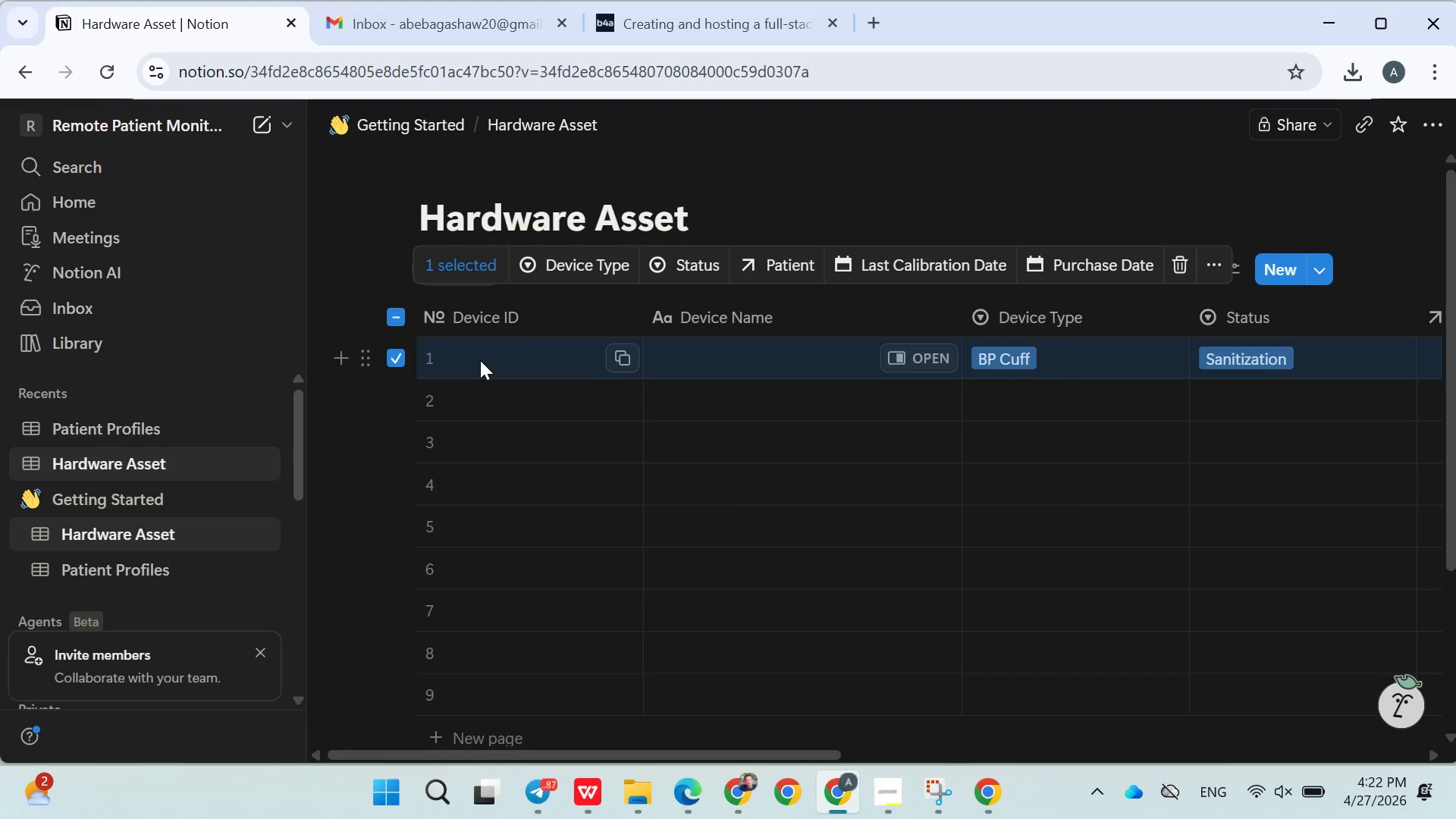 
left_click([480, 360])
 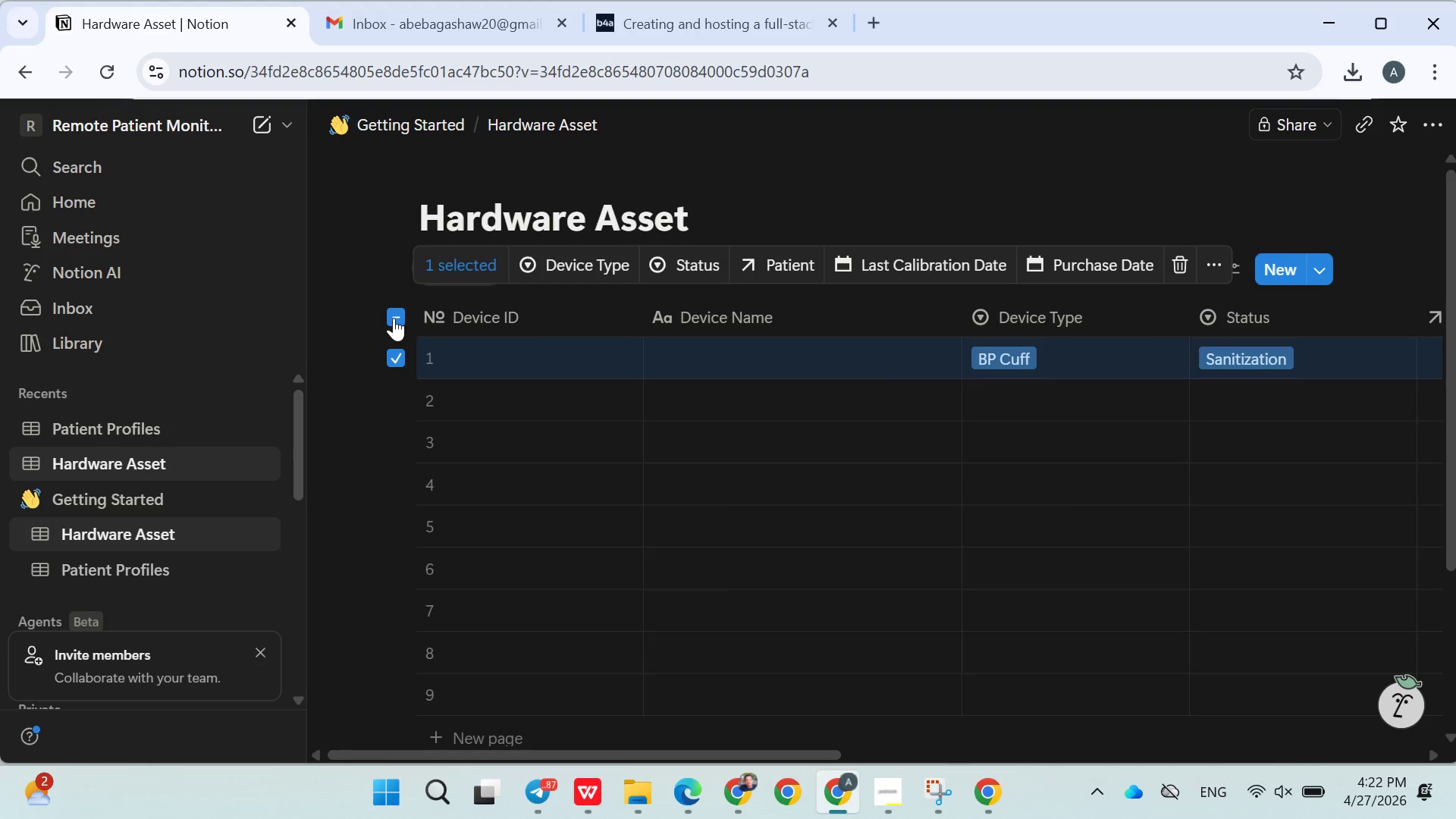 
double_click([394, 318])
 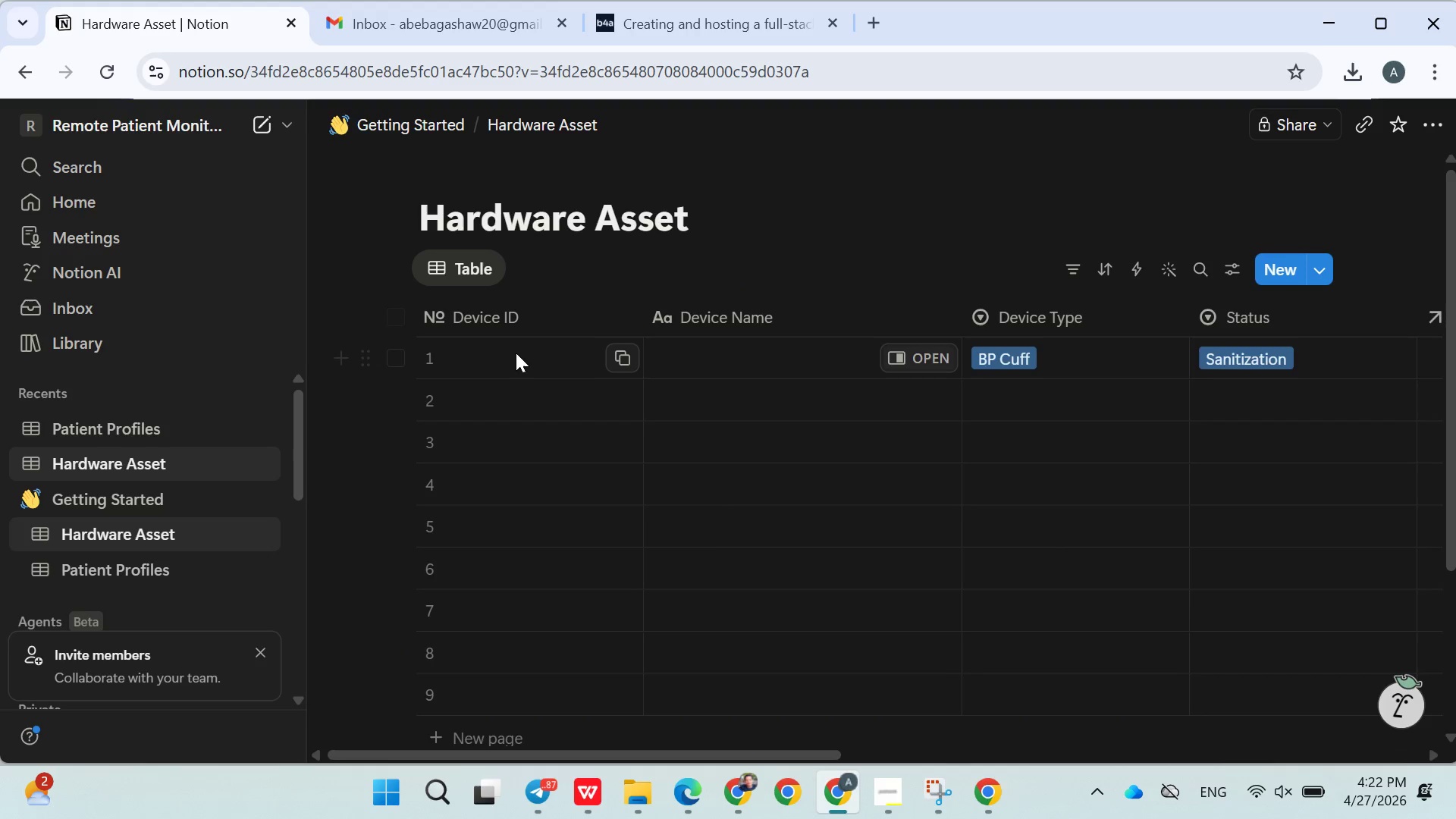 
triple_click([516, 353])
 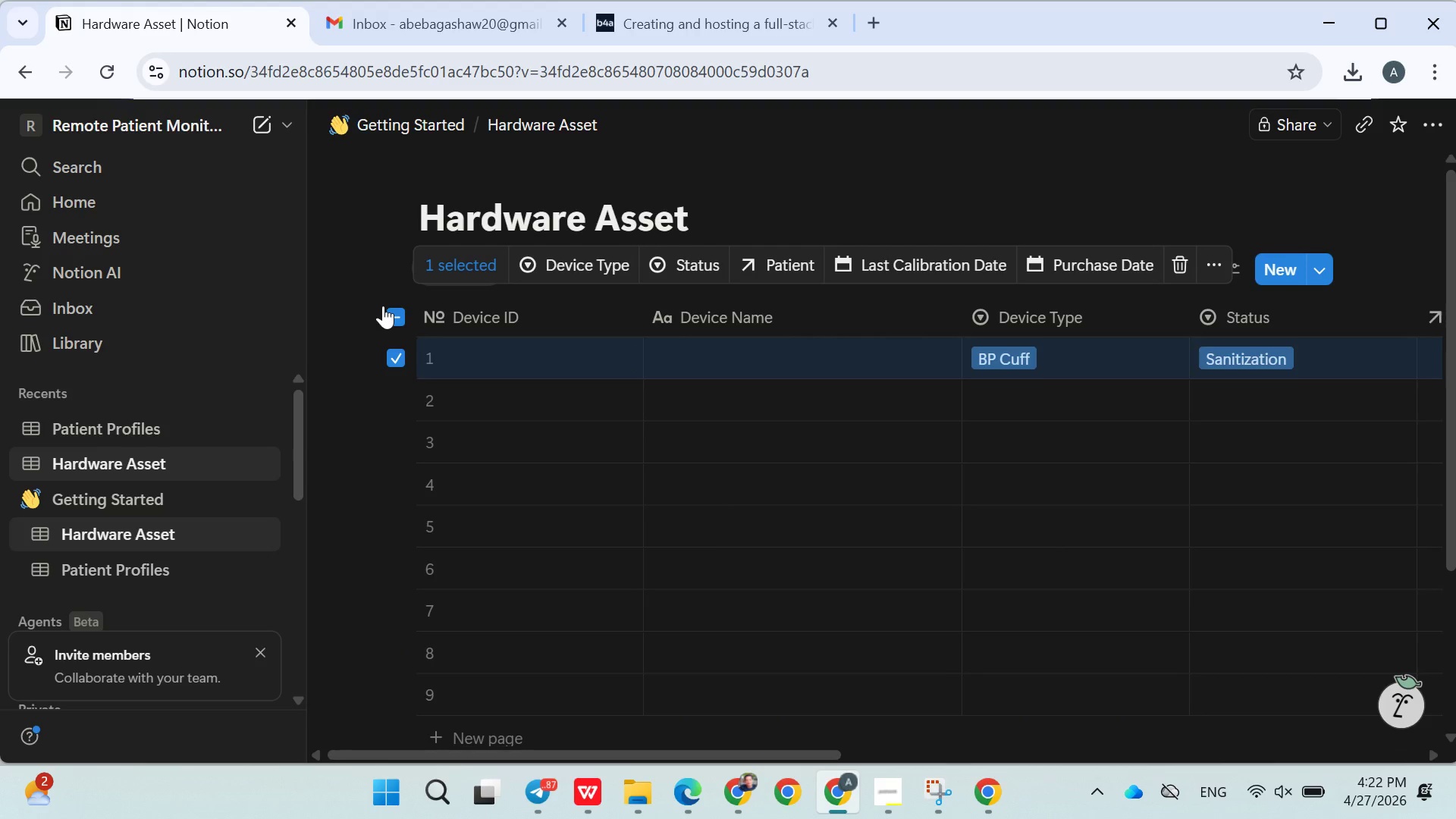 
left_click([394, 316])
 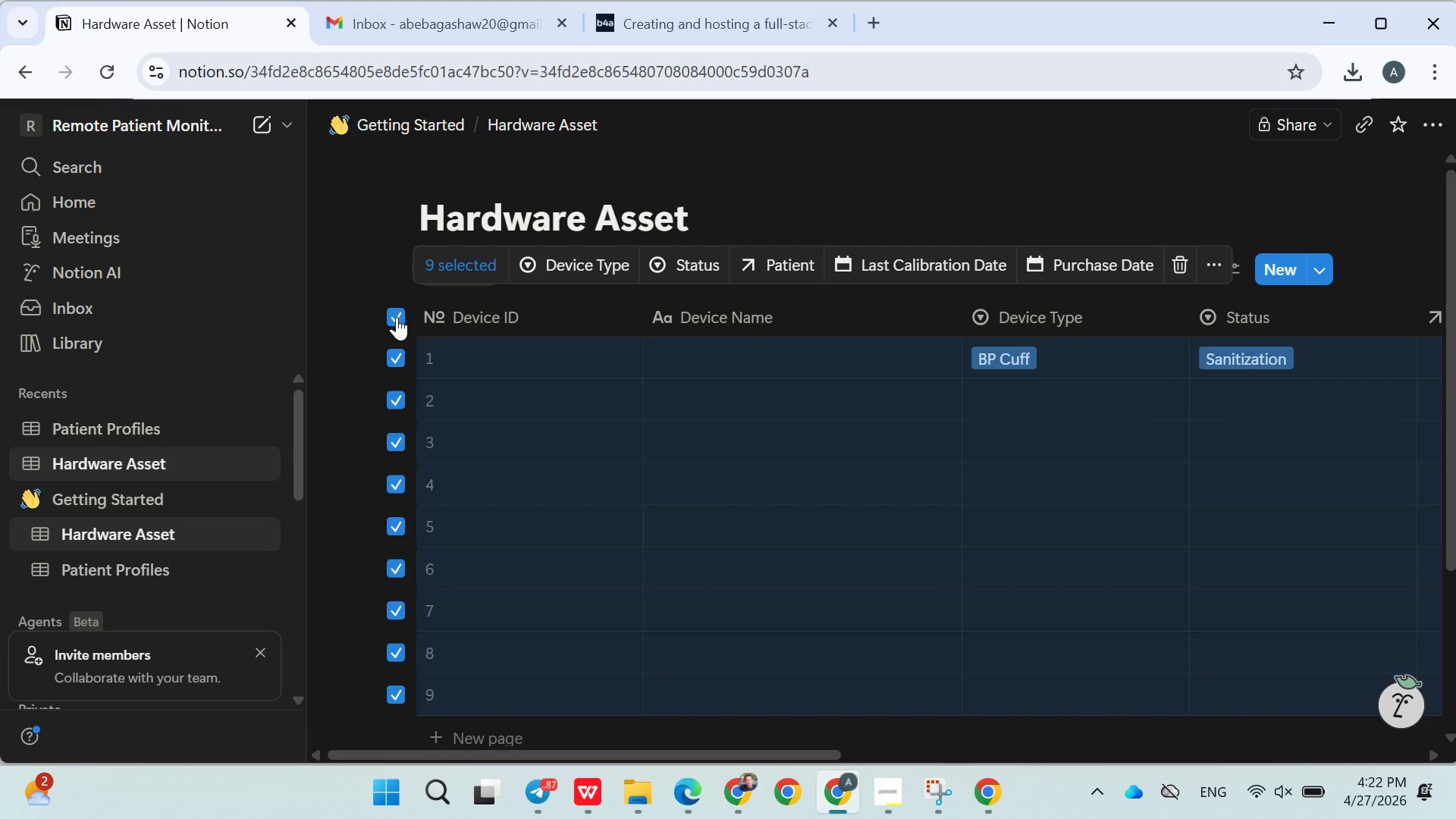 
left_click([394, 316])
 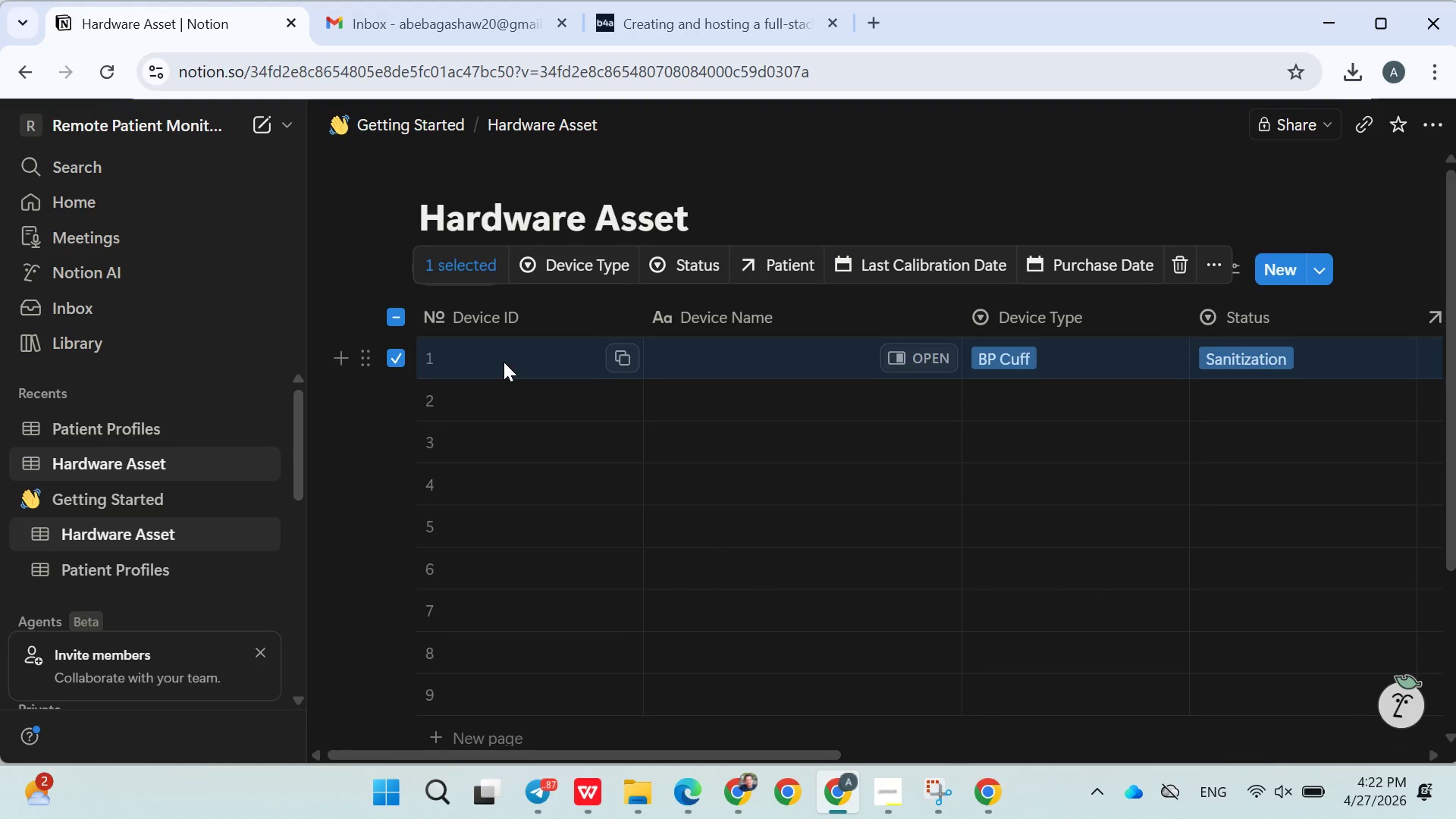 
left_click([523, 360])
 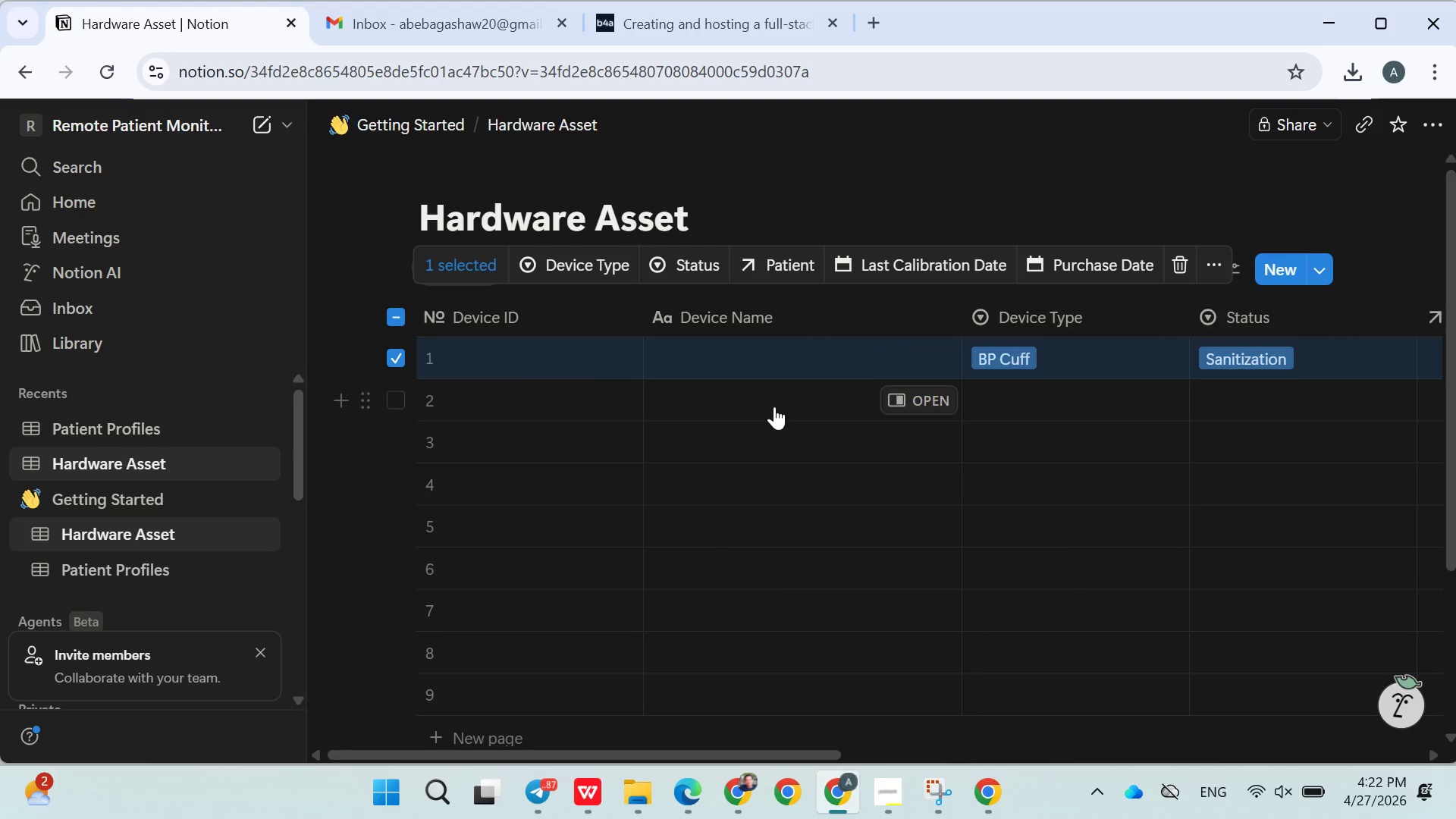 
double_click([733, 366])
 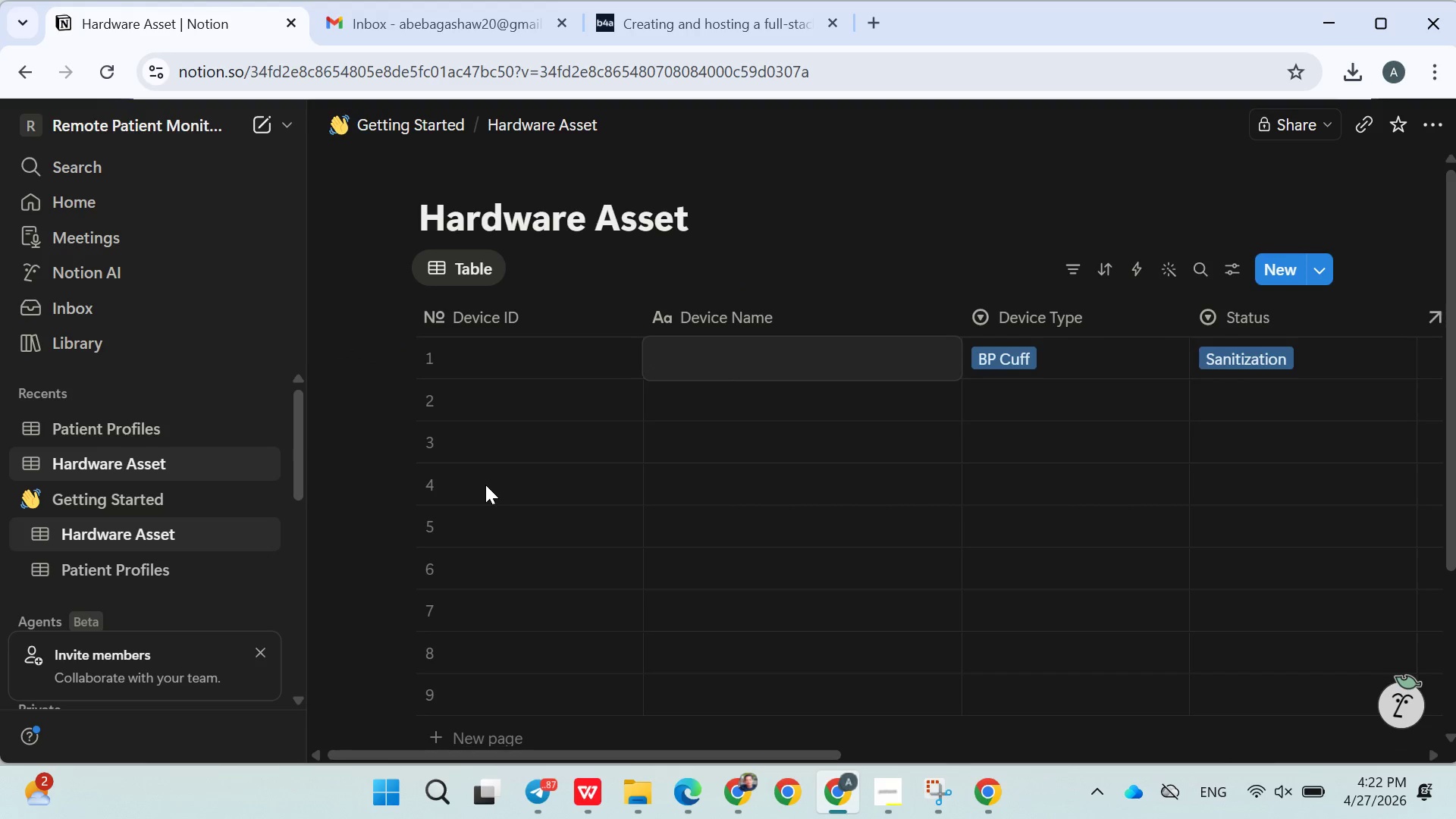 
wait(8.7)
 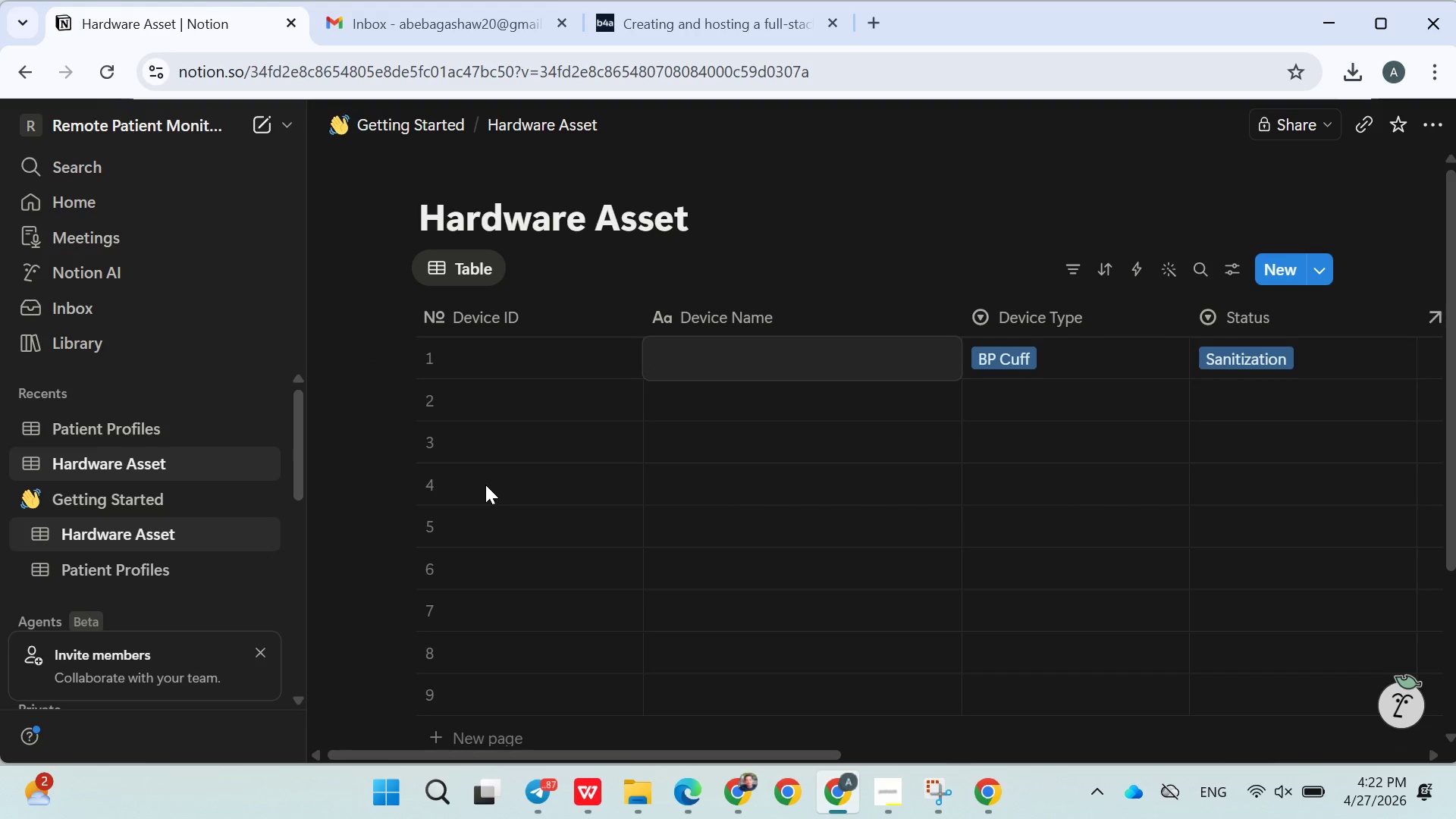 
left_click([786, 494])
 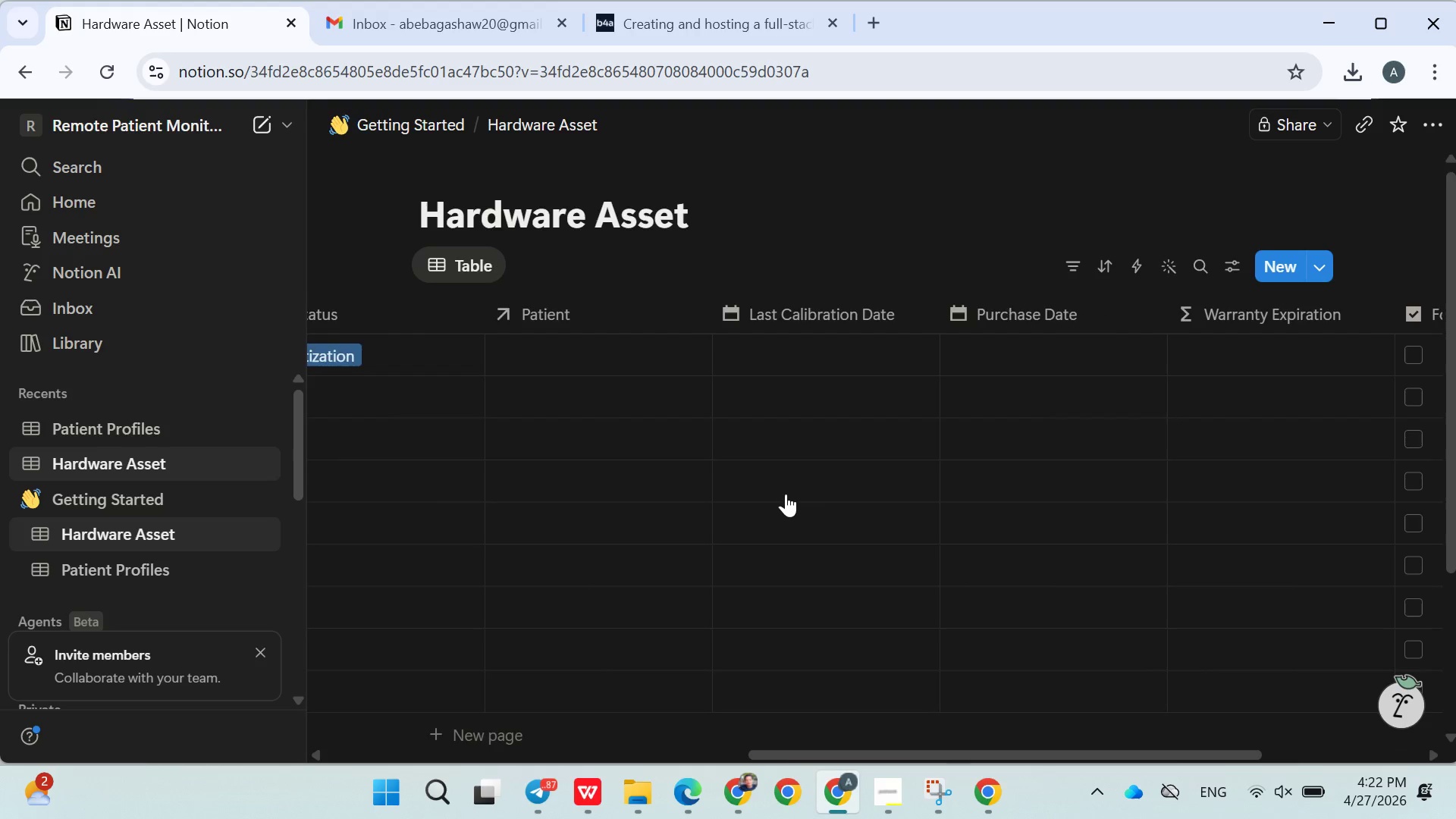 
left_click([1101, 364])
 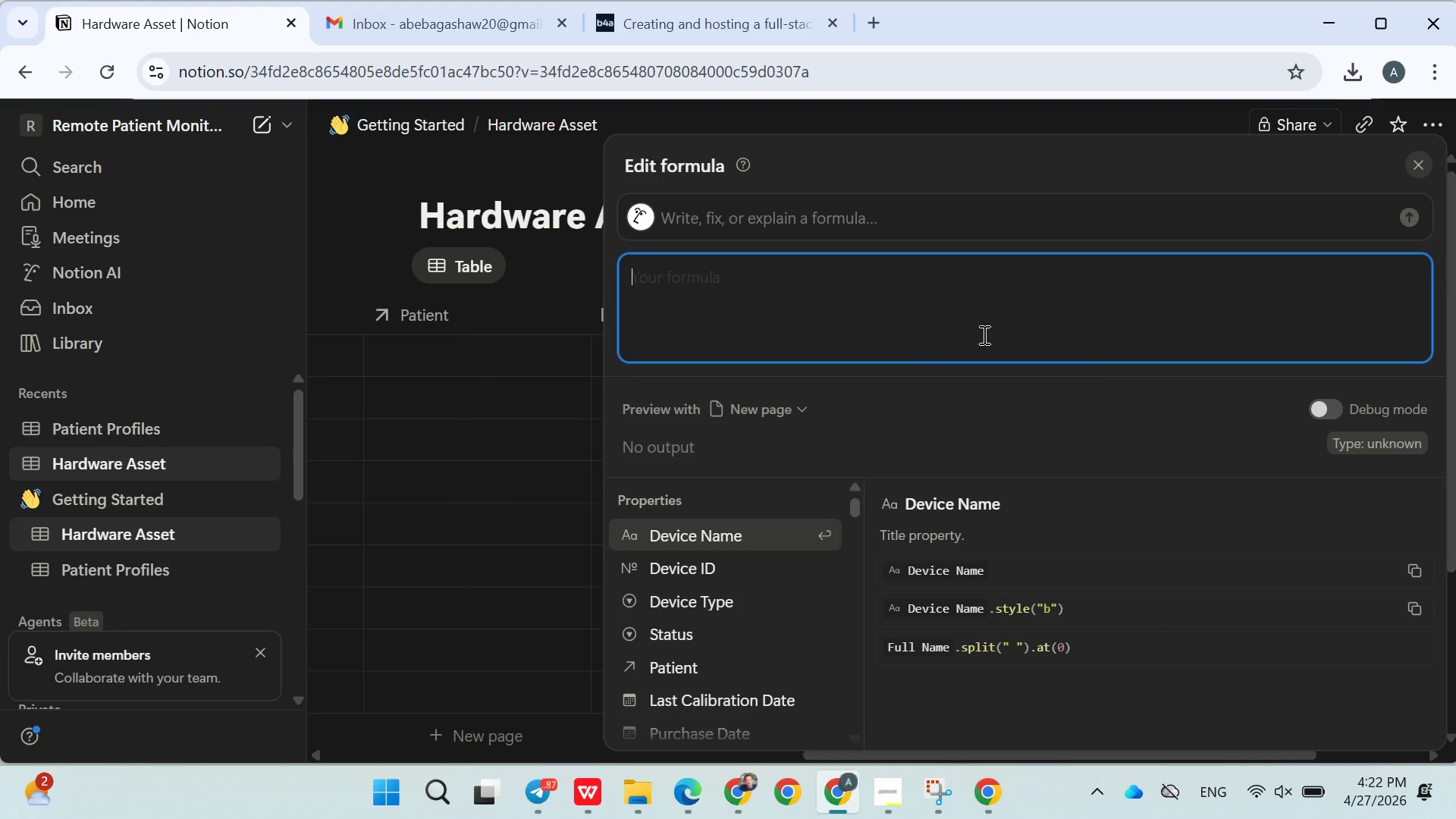 
type(dateAdd())
 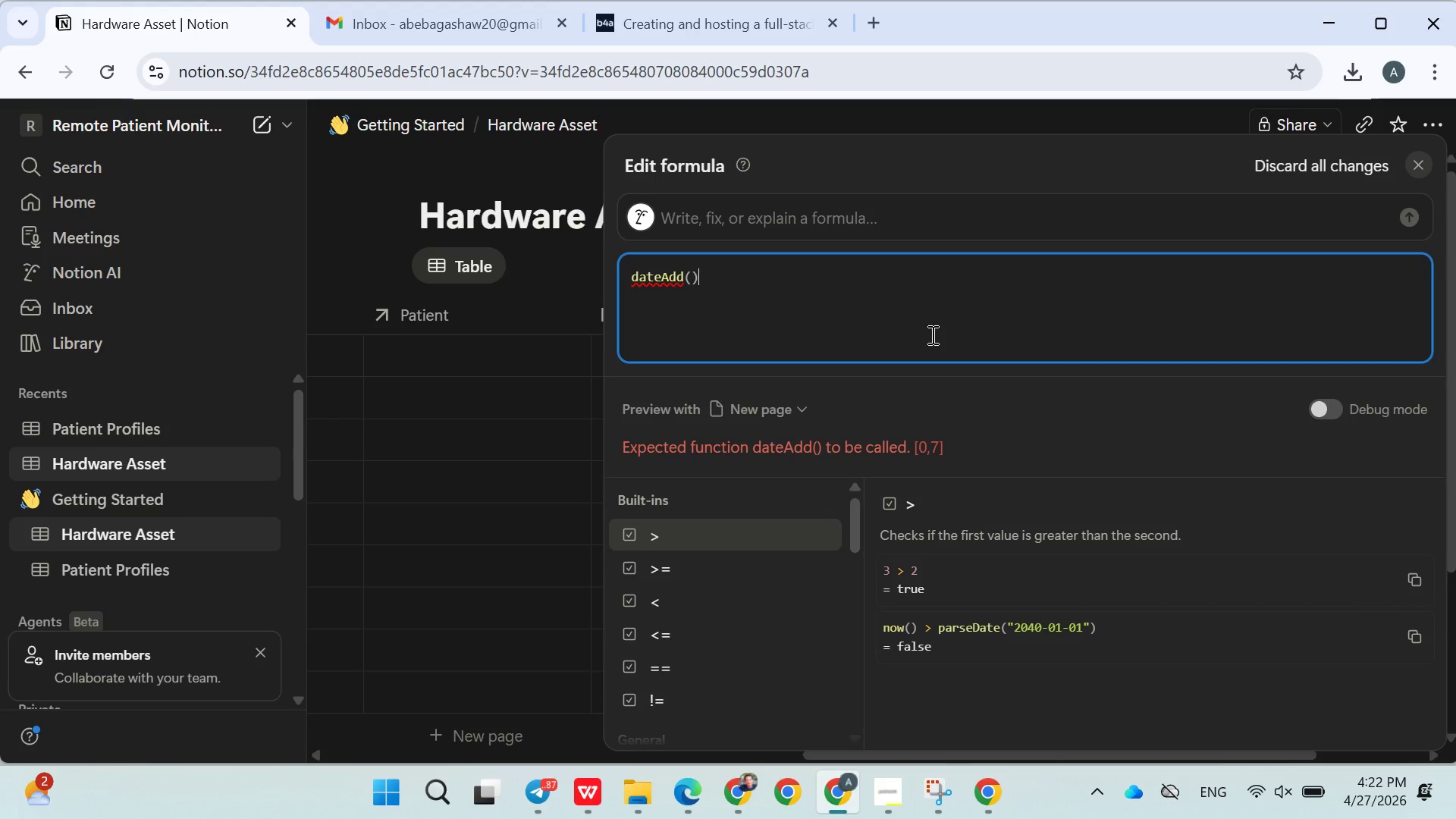 
key(Shift+ArrowLeft)
 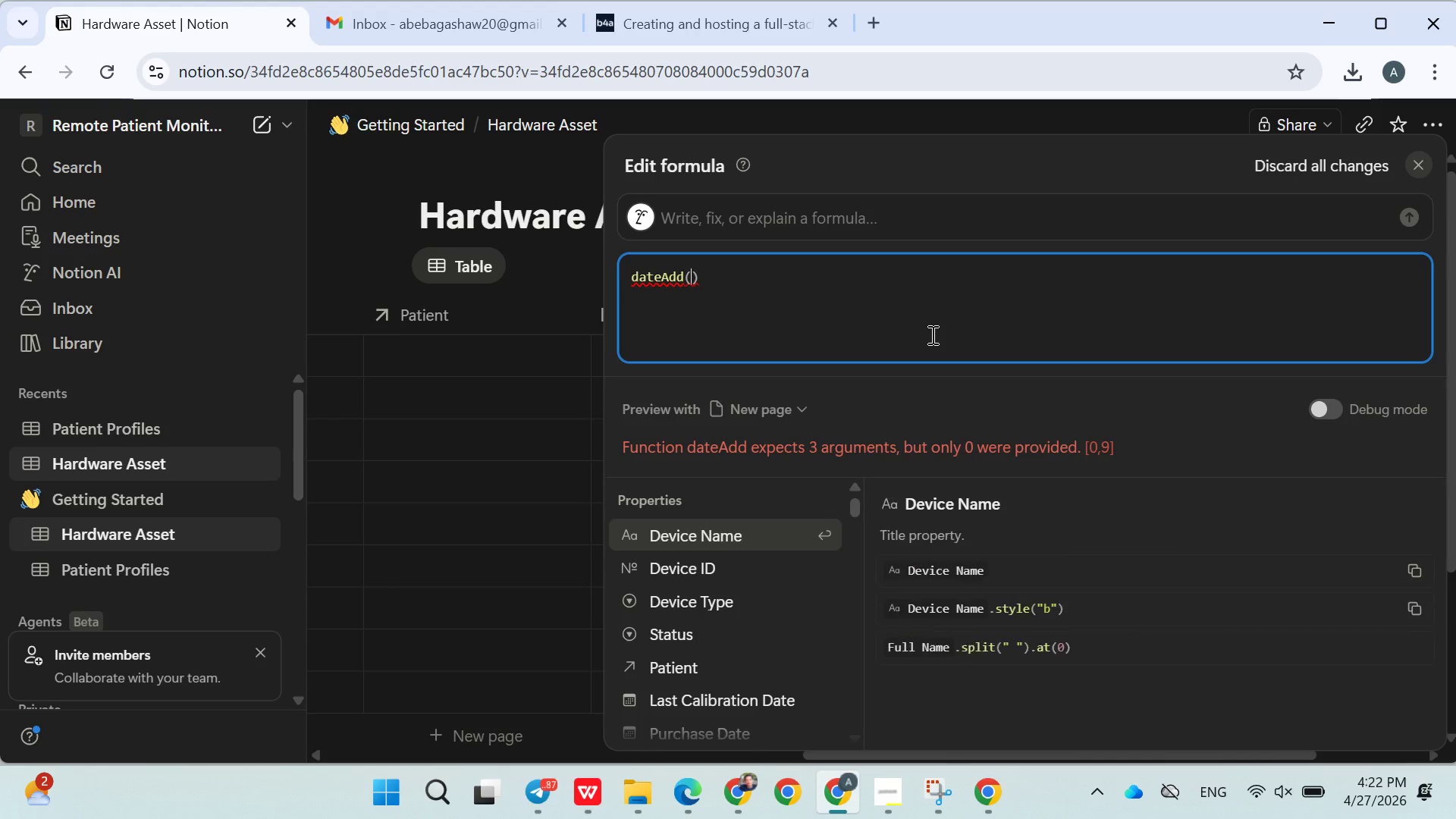 
key(Shift+Quote)
 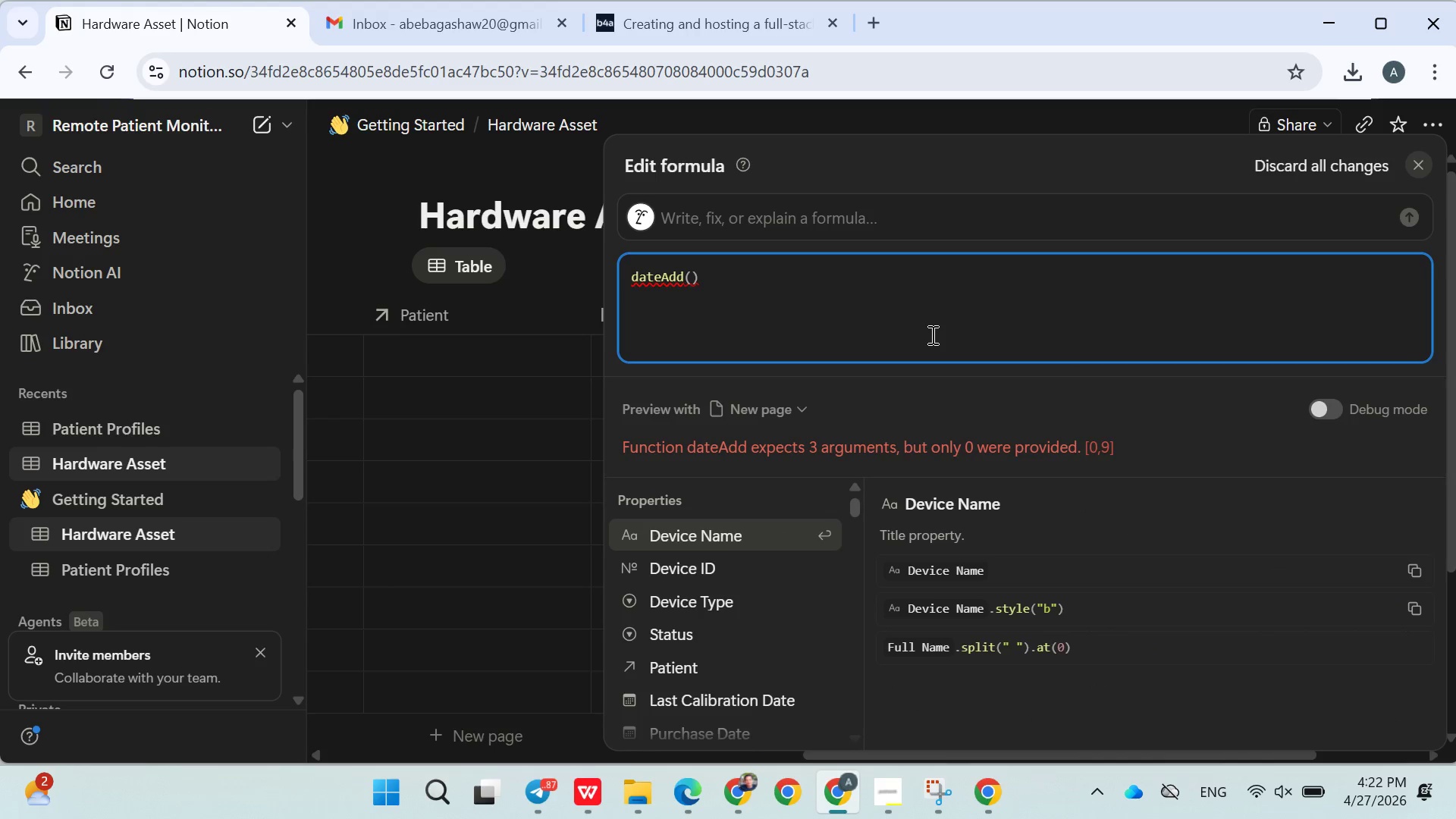 
key(Shift+Quote)
 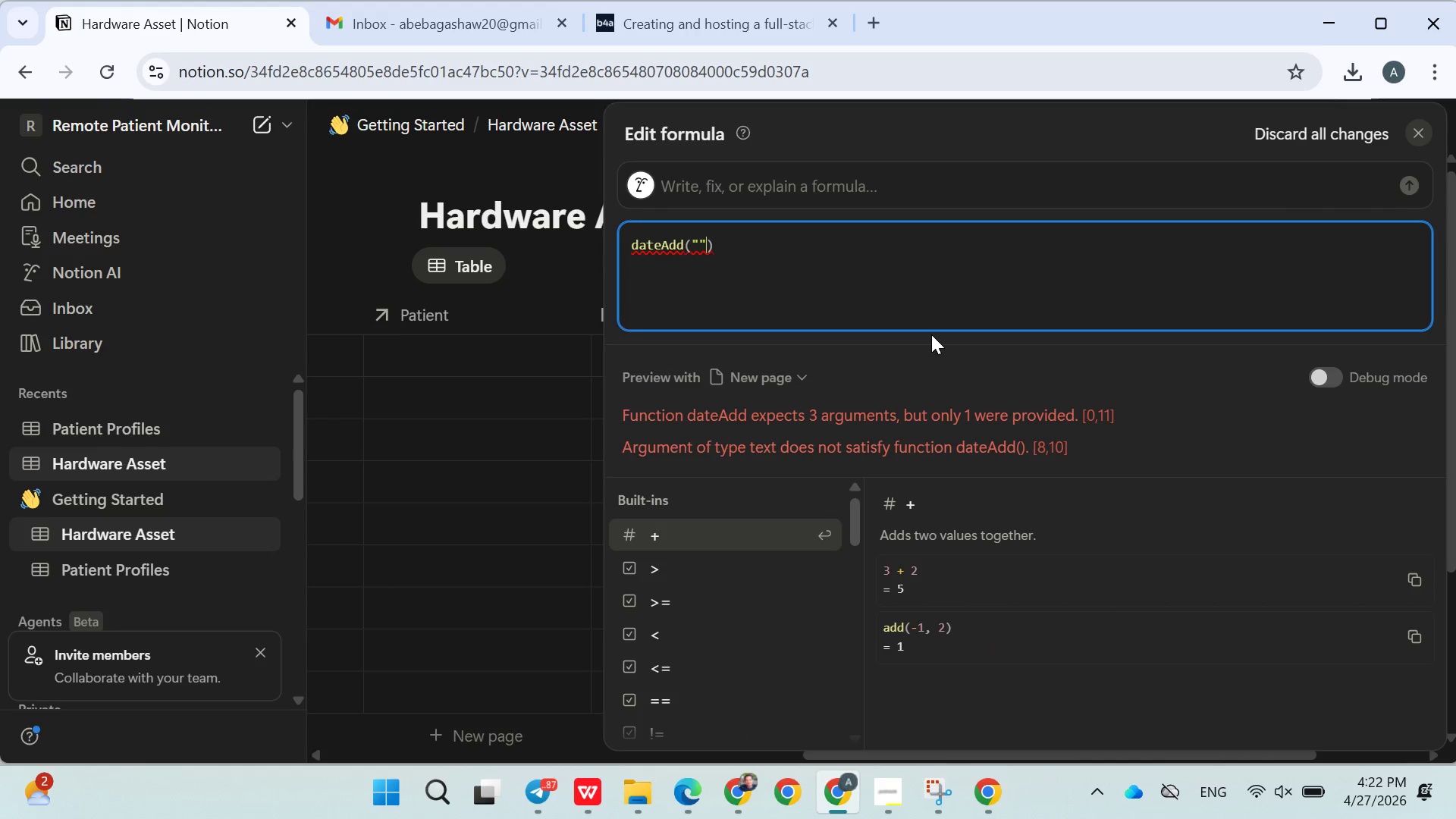 
key(ArrowLeft)
 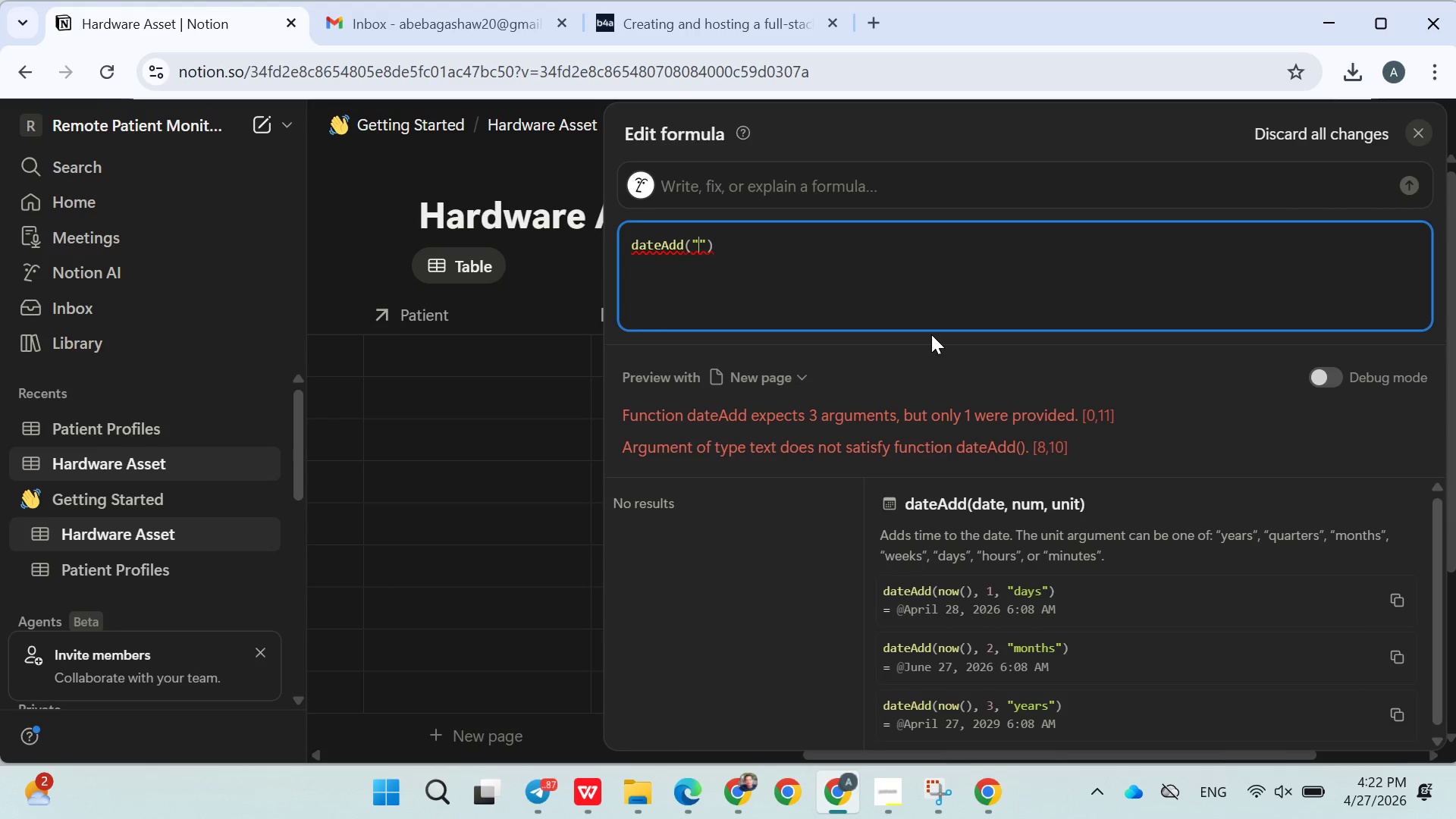 
type(Purchase Date)
 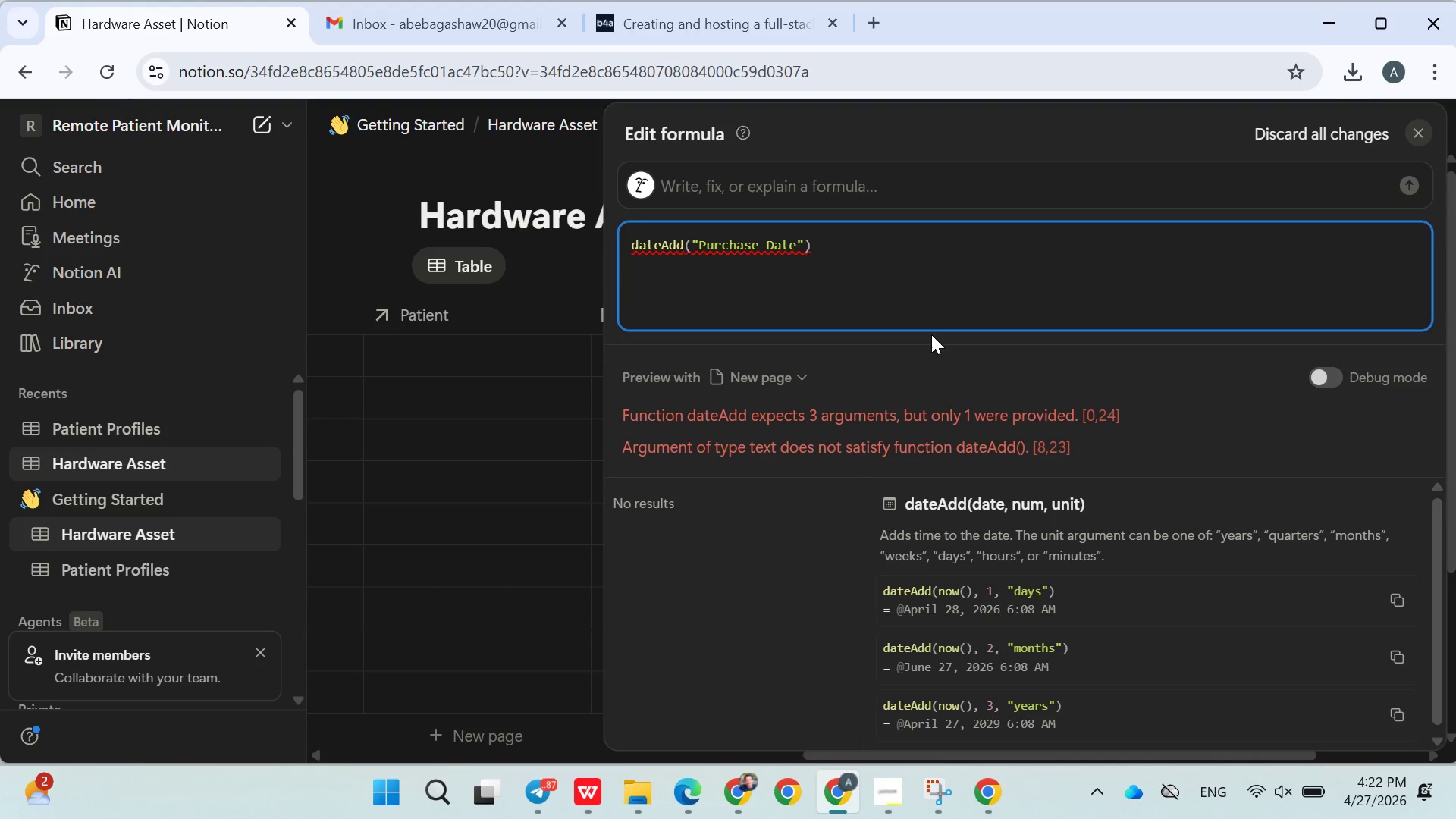 
key(ArrowRight)
 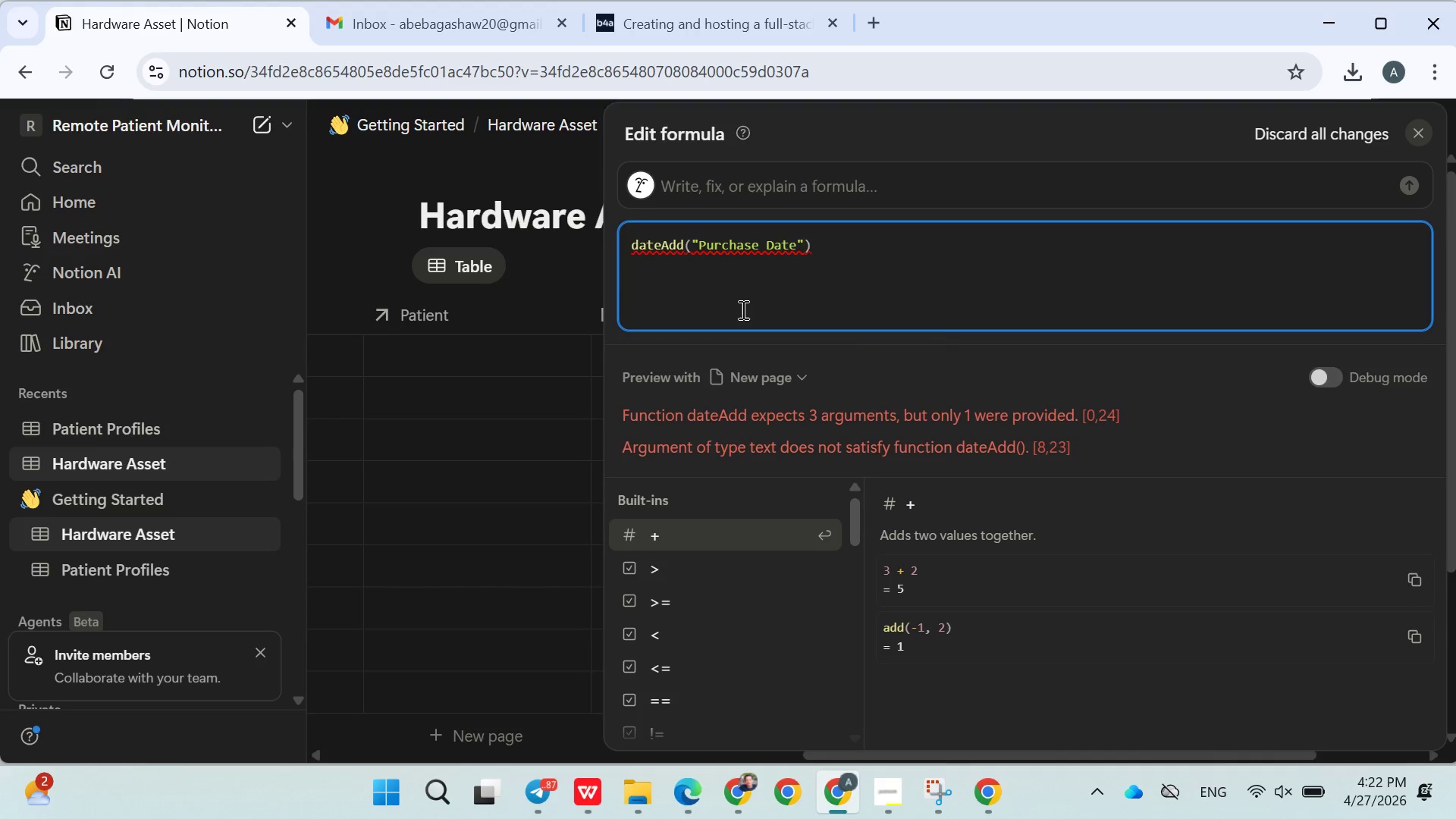 
left_click([692, 253])
 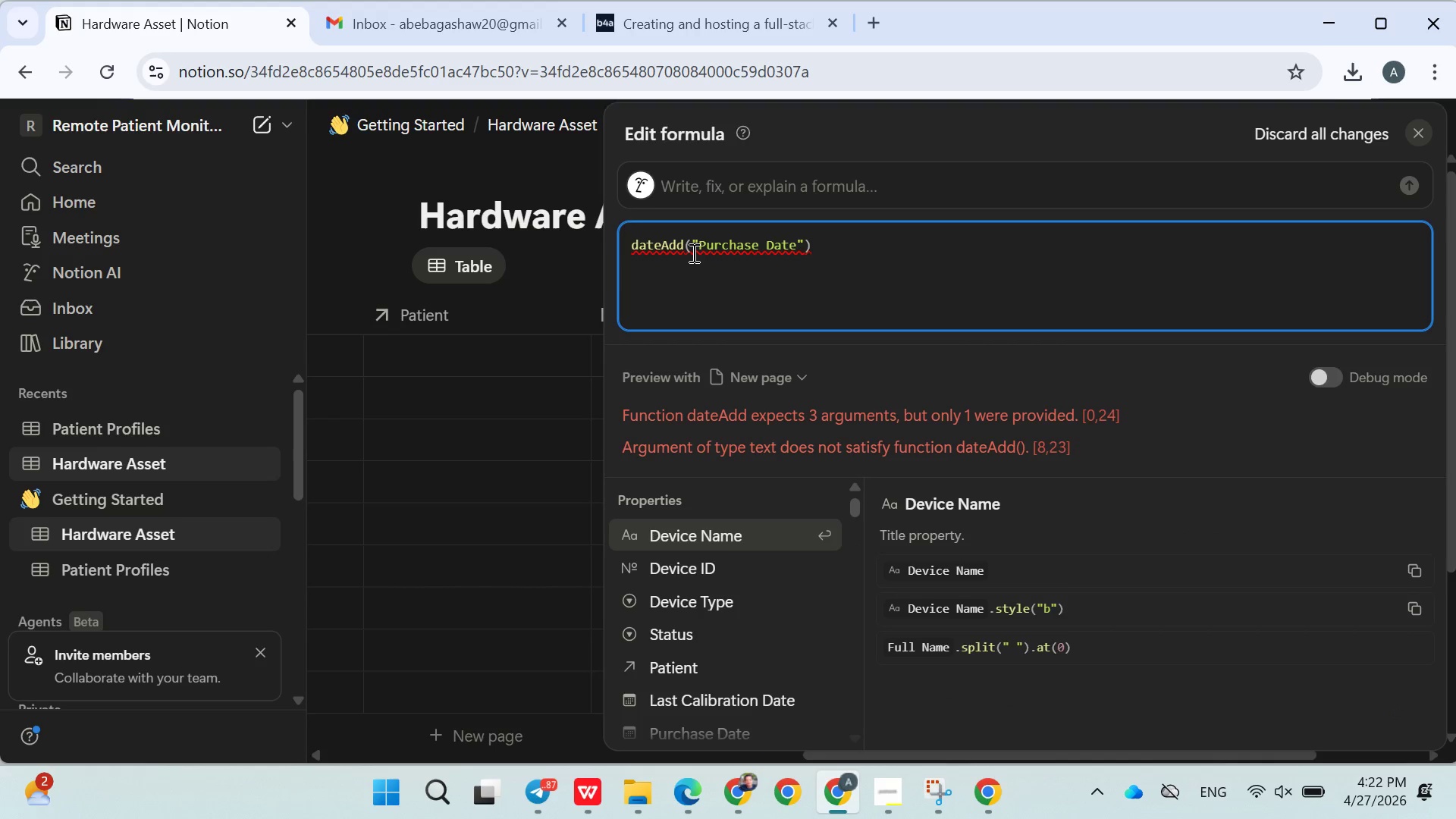 
type(prop()
 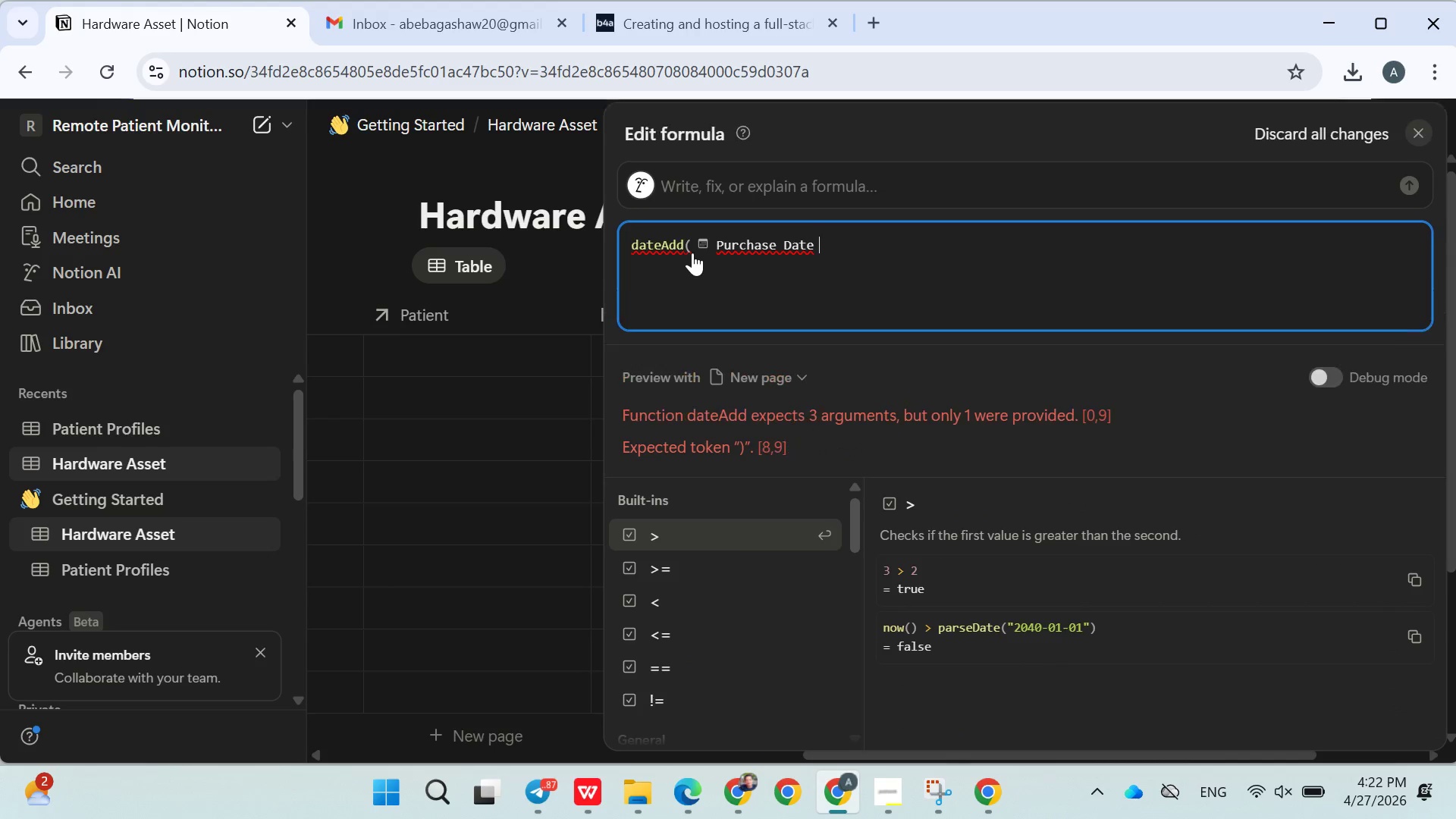 
key(Shift+0)
 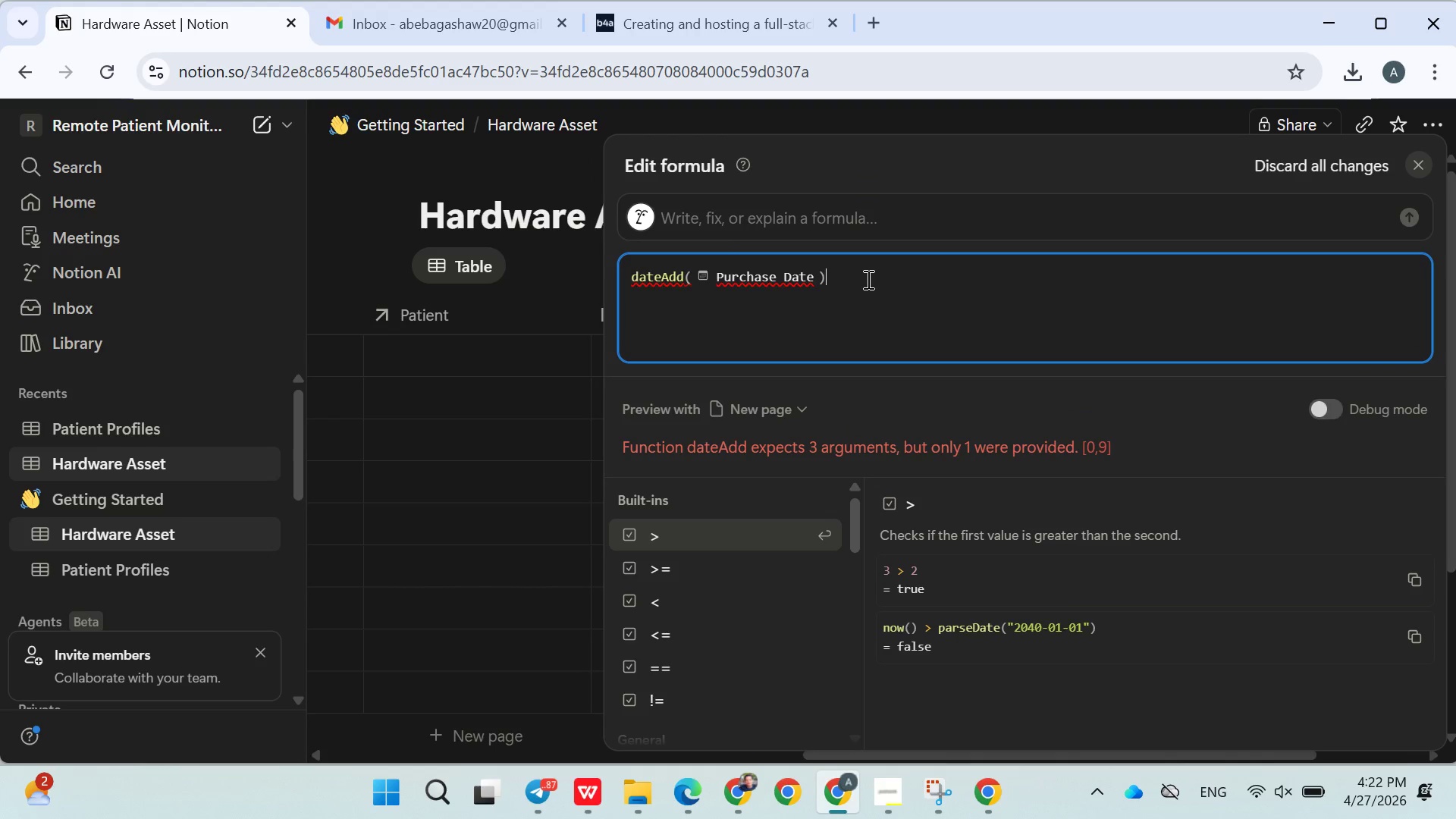 
key(ArrowLeft)
 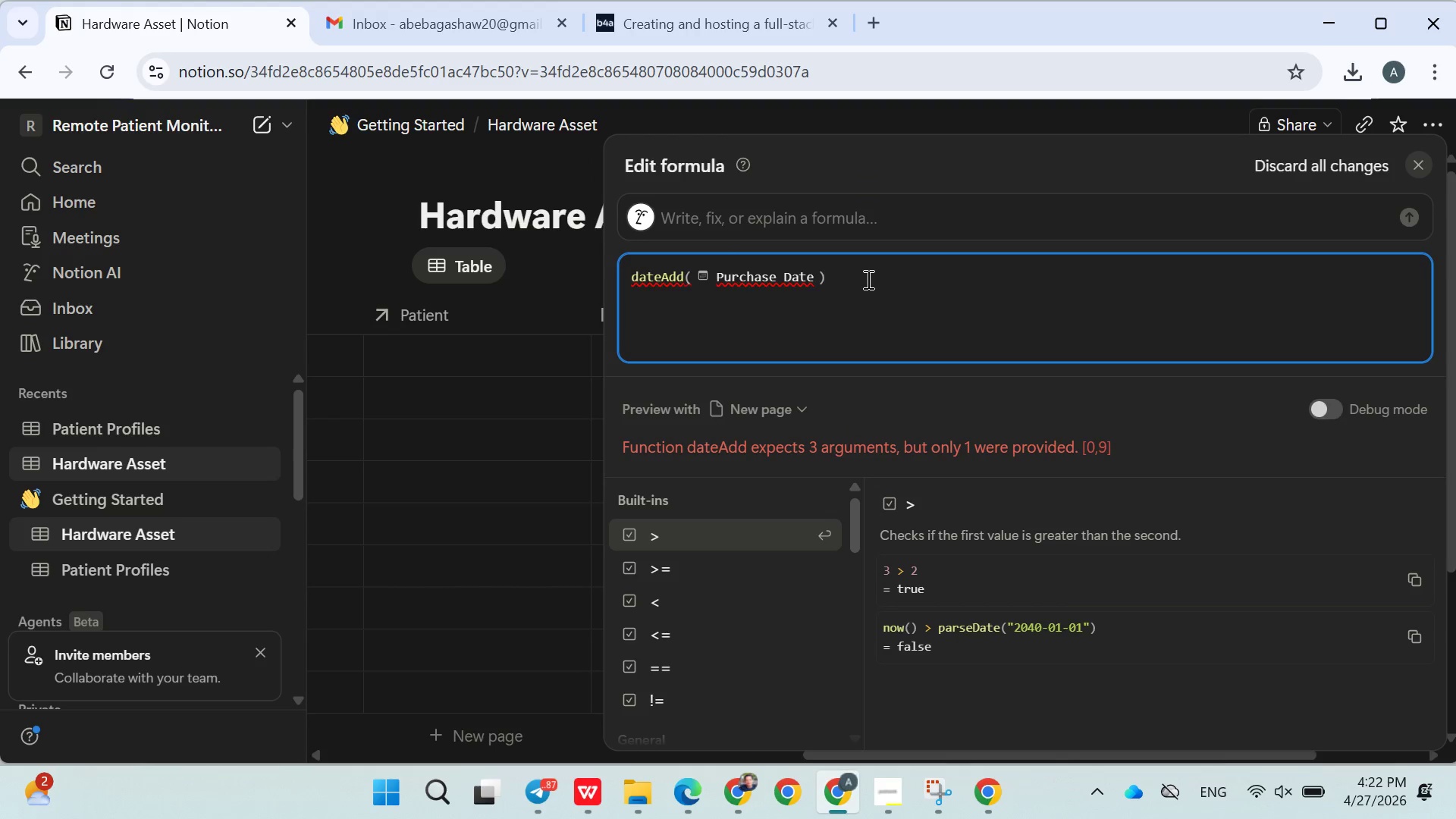 
key(Comma)
 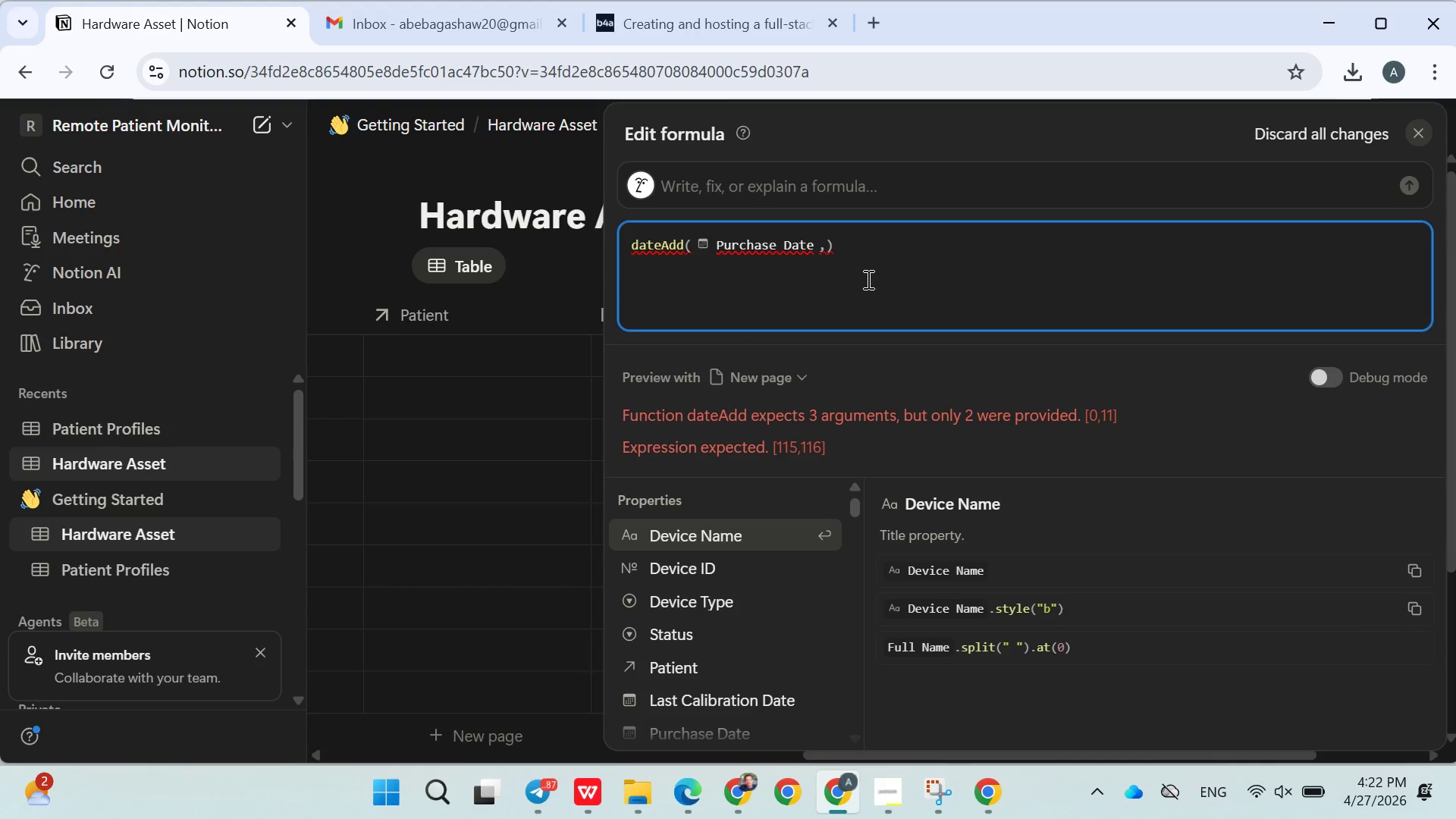 
type(12,"")
 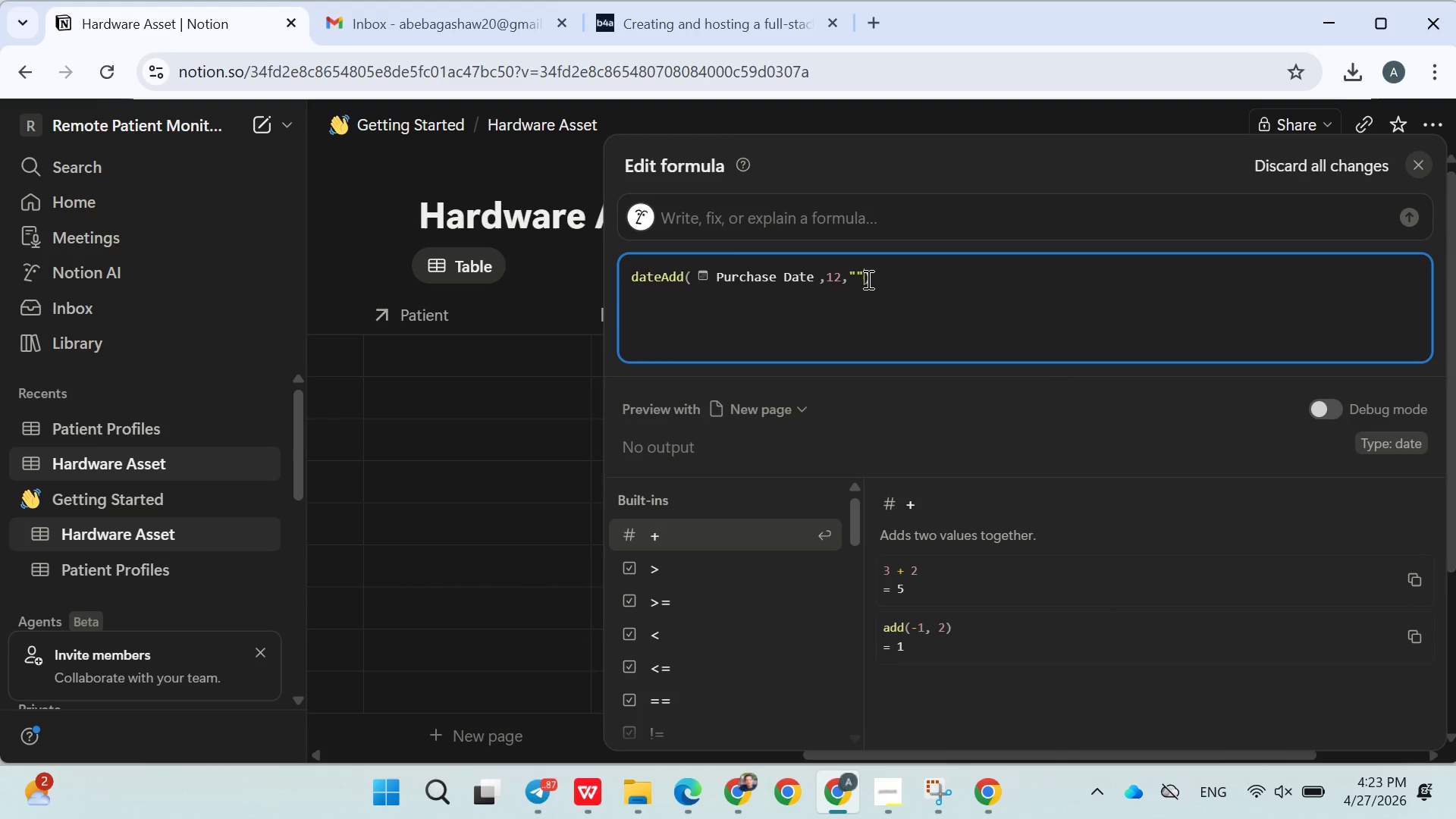 
key(ArrowLeft)
 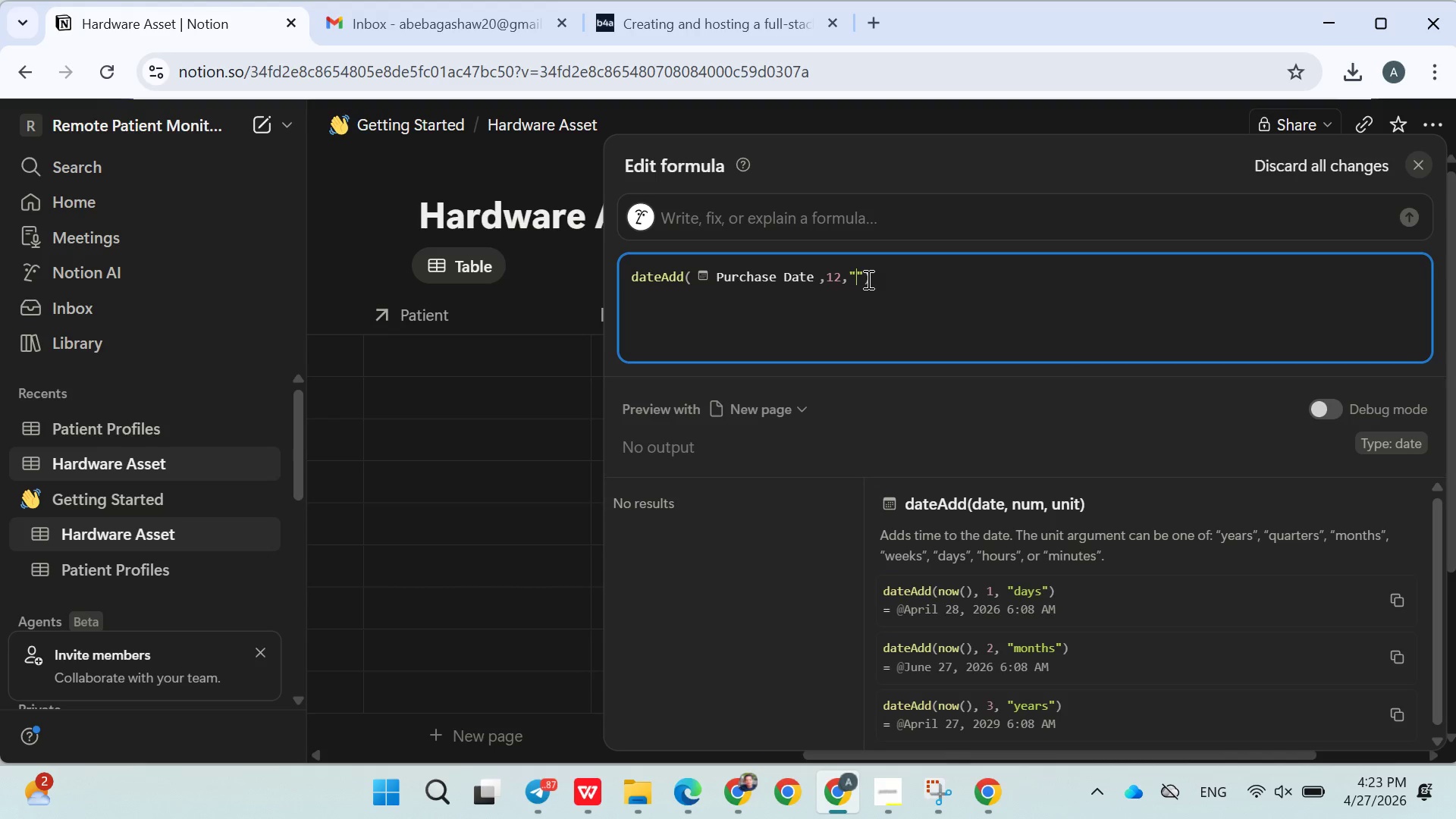 
type(months)
 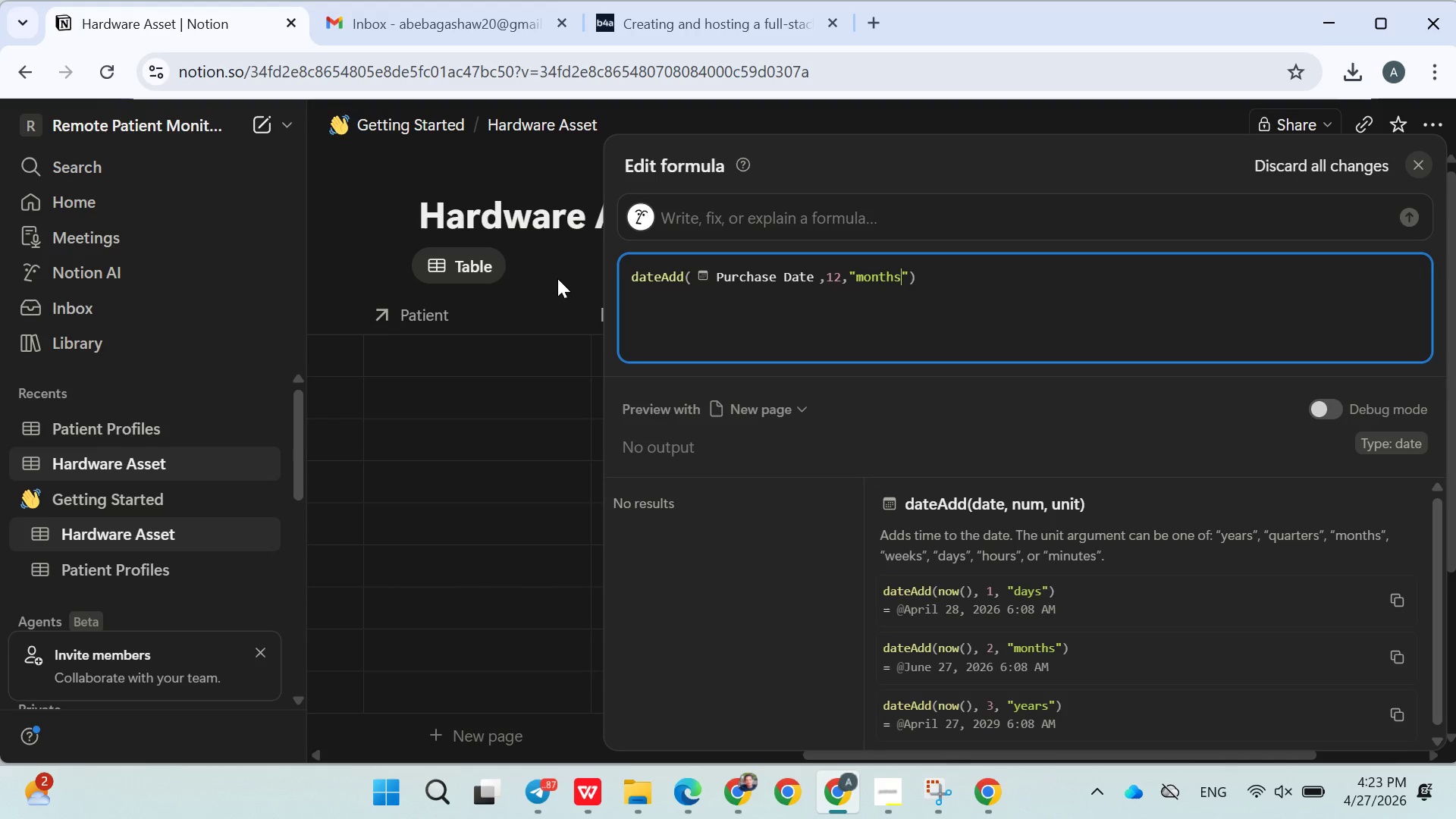 
left_click([554, 276])
 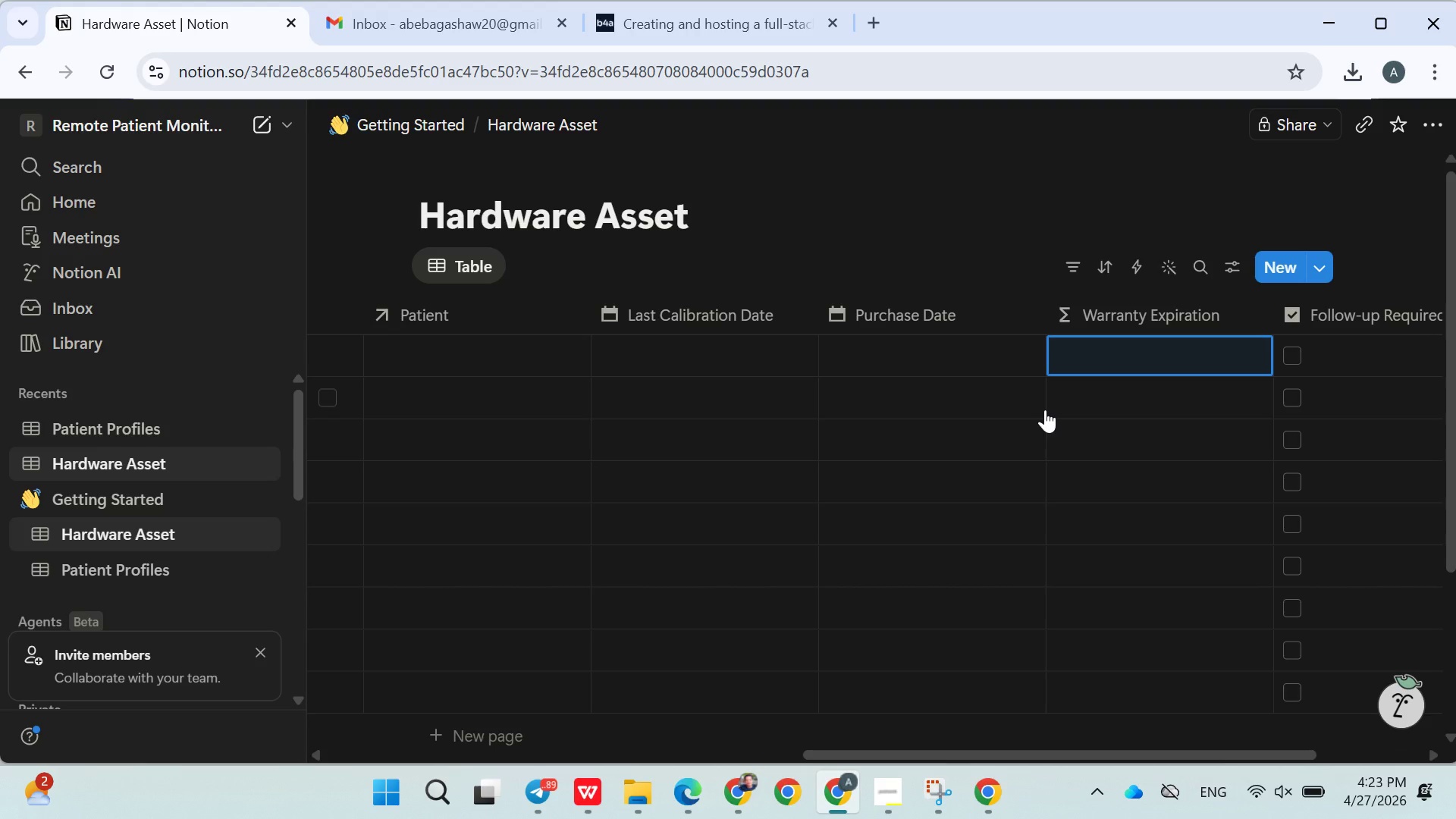 
wait(19.55)
 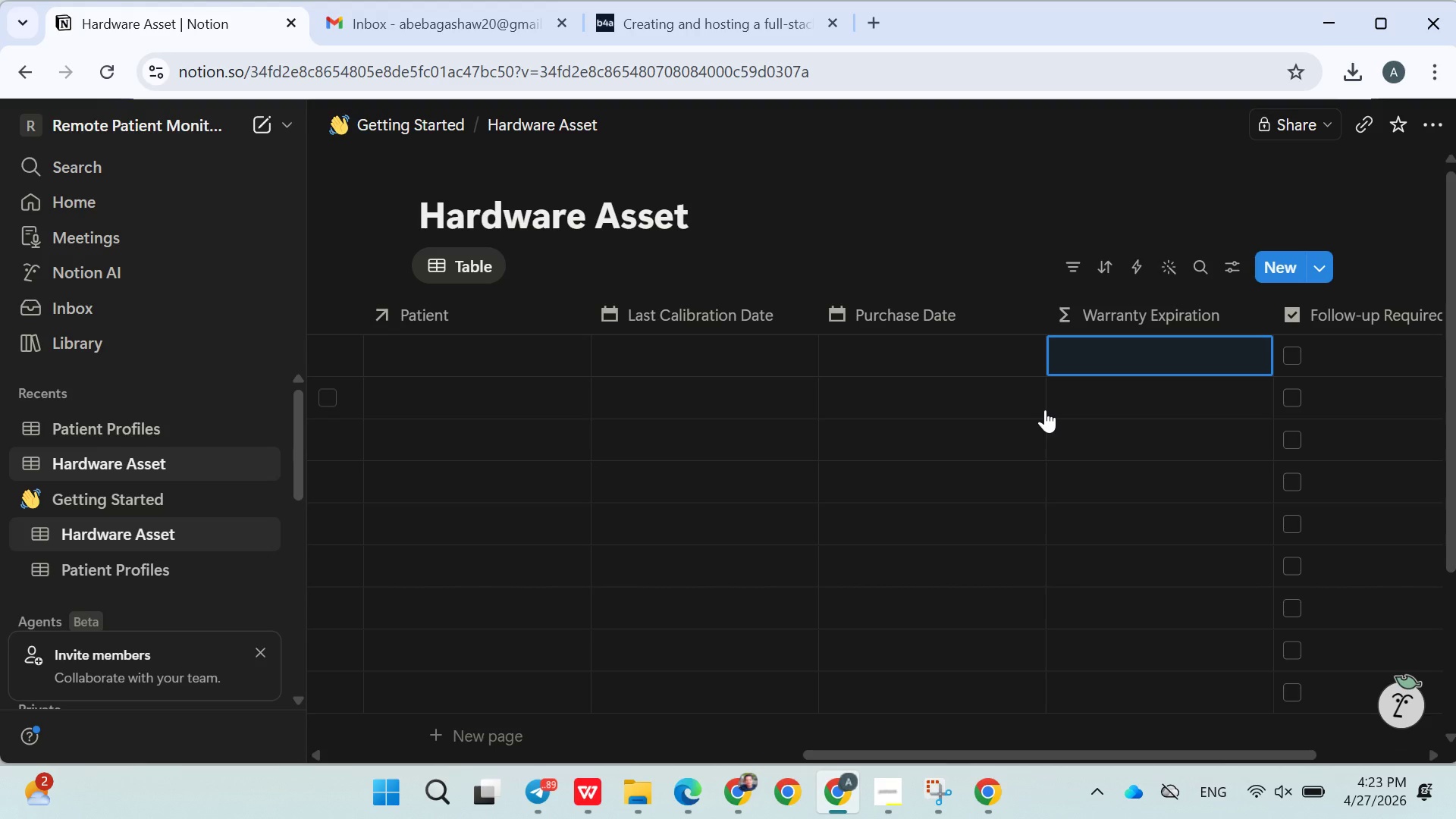 
left_click([554, 786])
 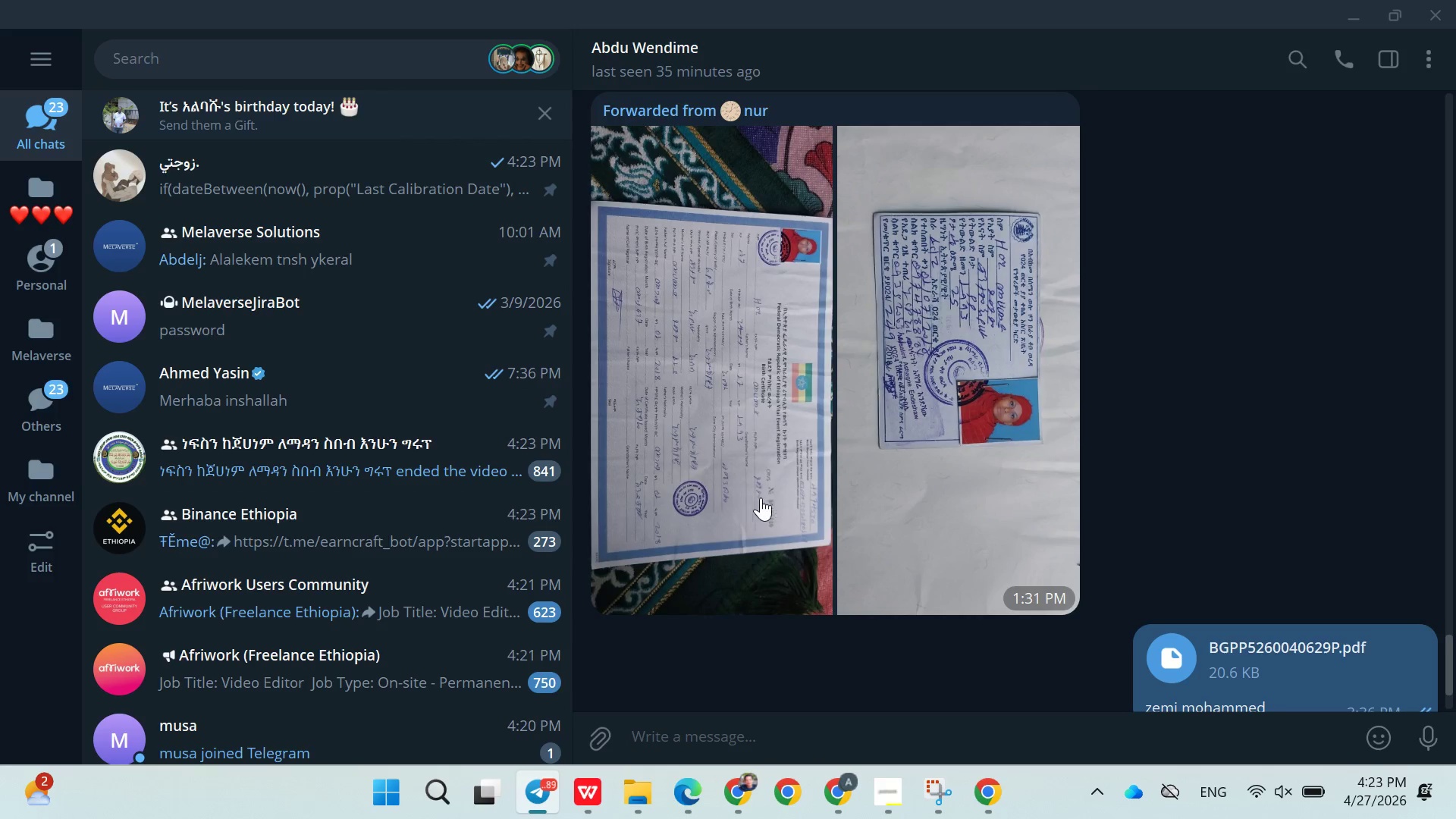 
left_click([407, 206])
 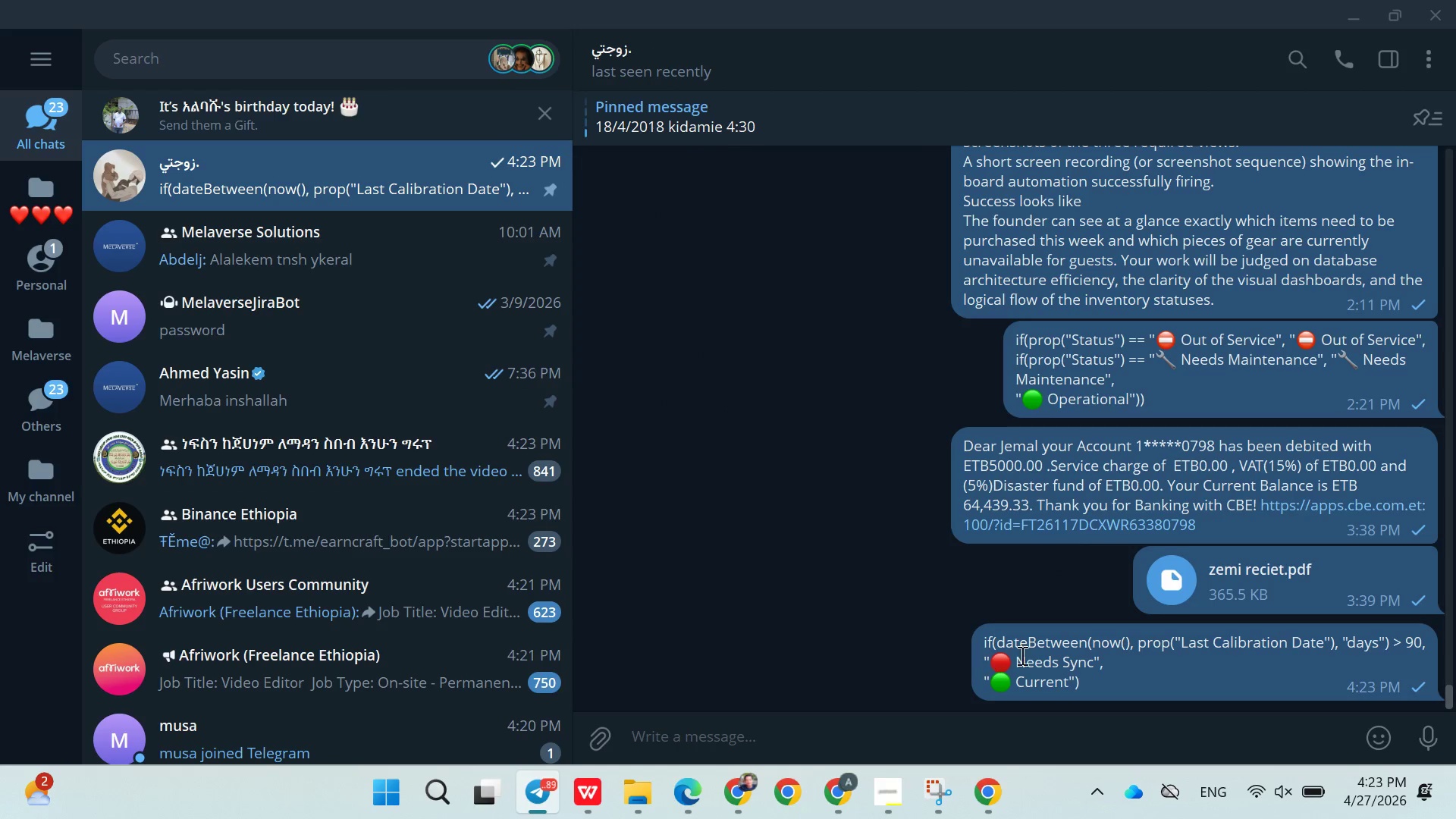 
right_click([1028, 656])
 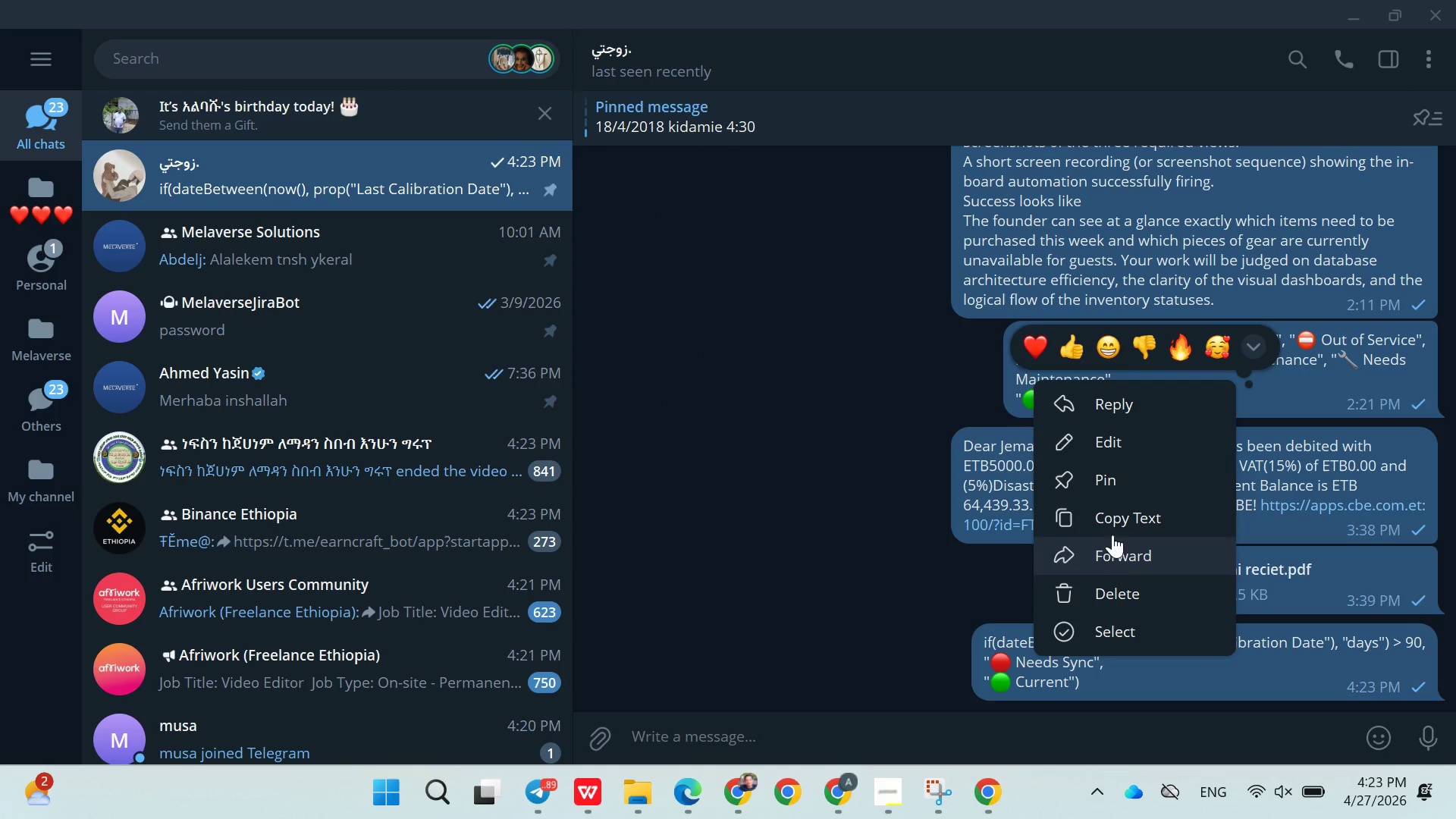 
left_click([1116, 519])
 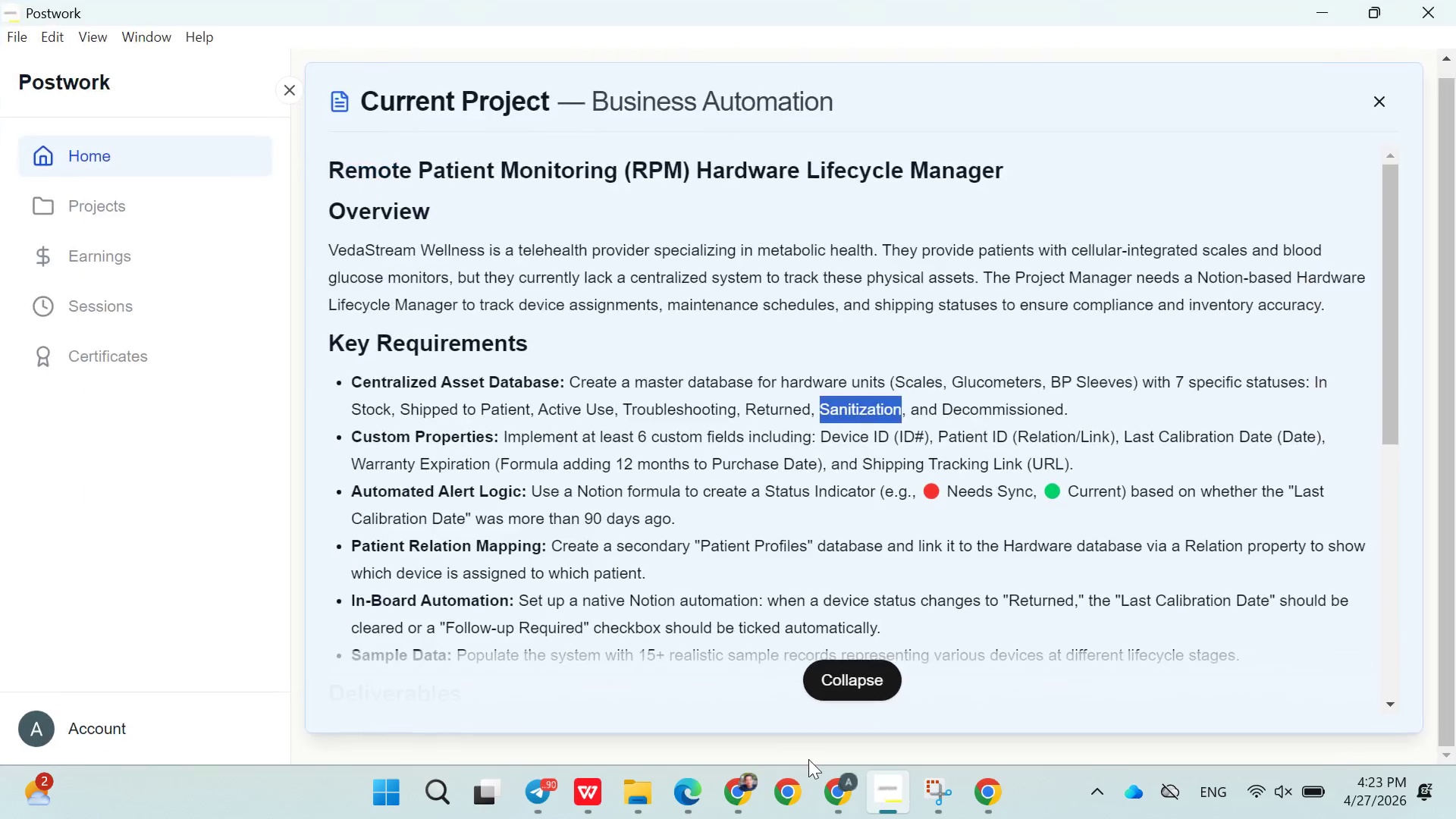 
left_click([828, 777])
 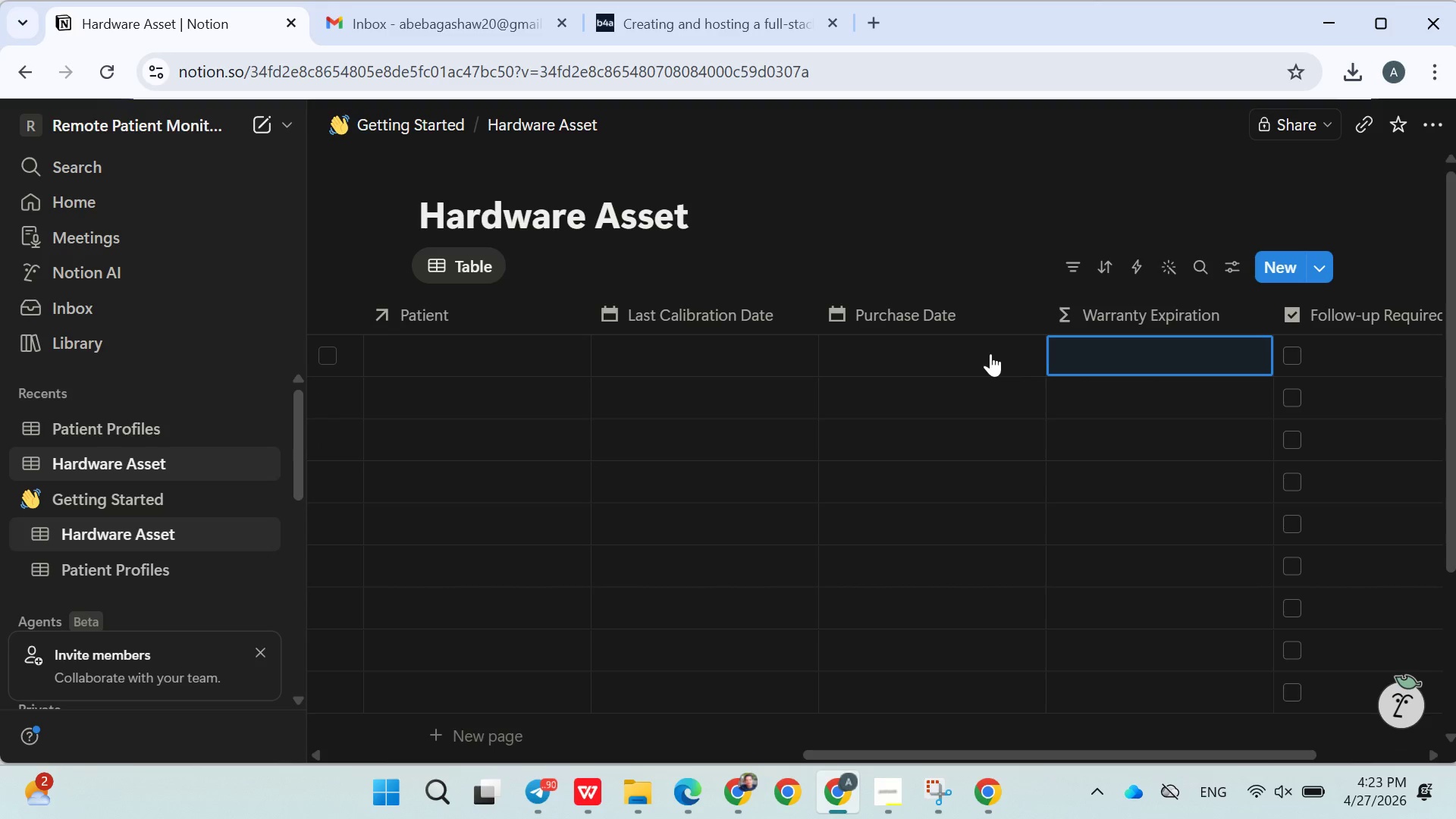 
wait(6.03)
 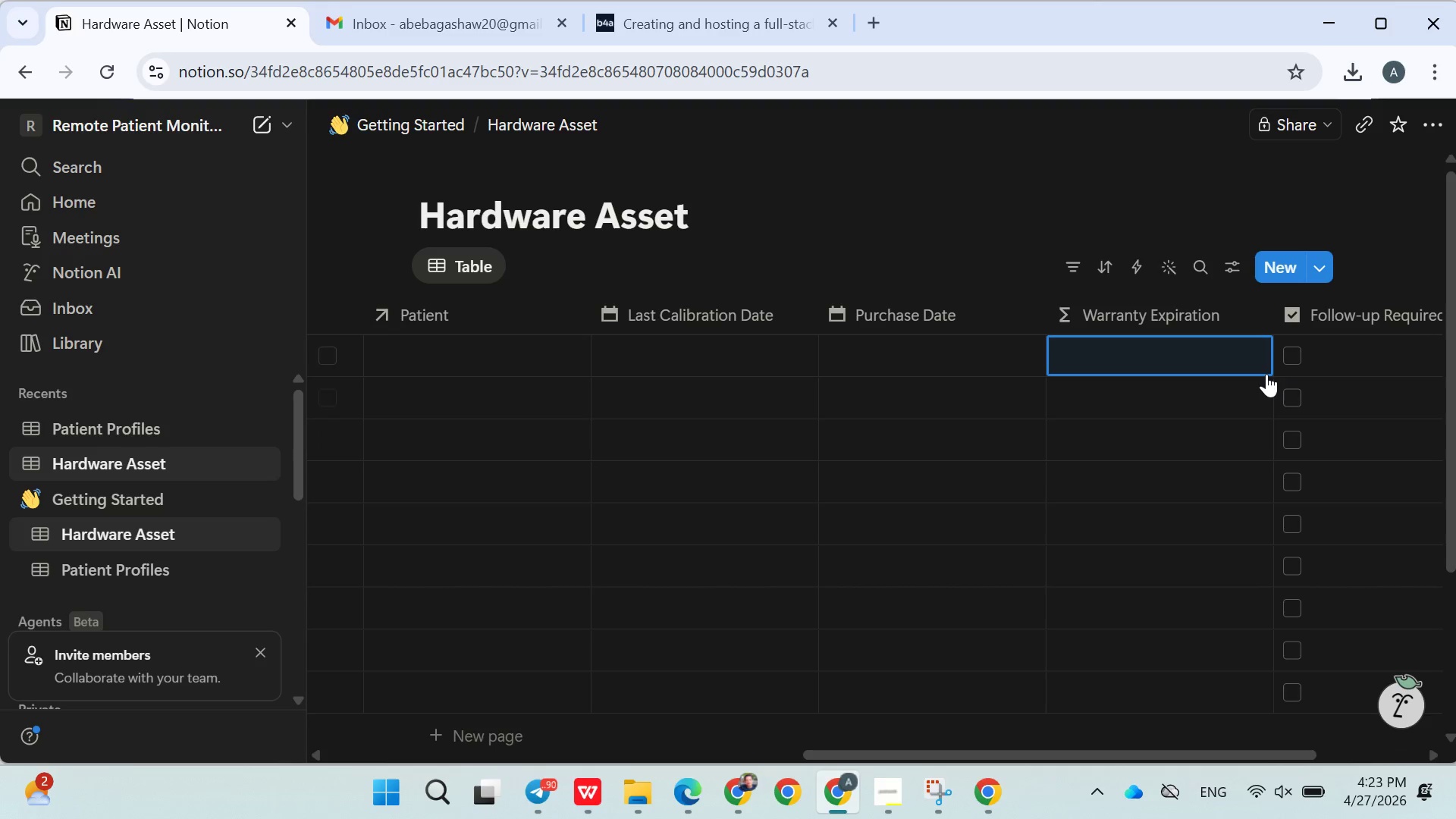 
mouse_move([1124, 366])
 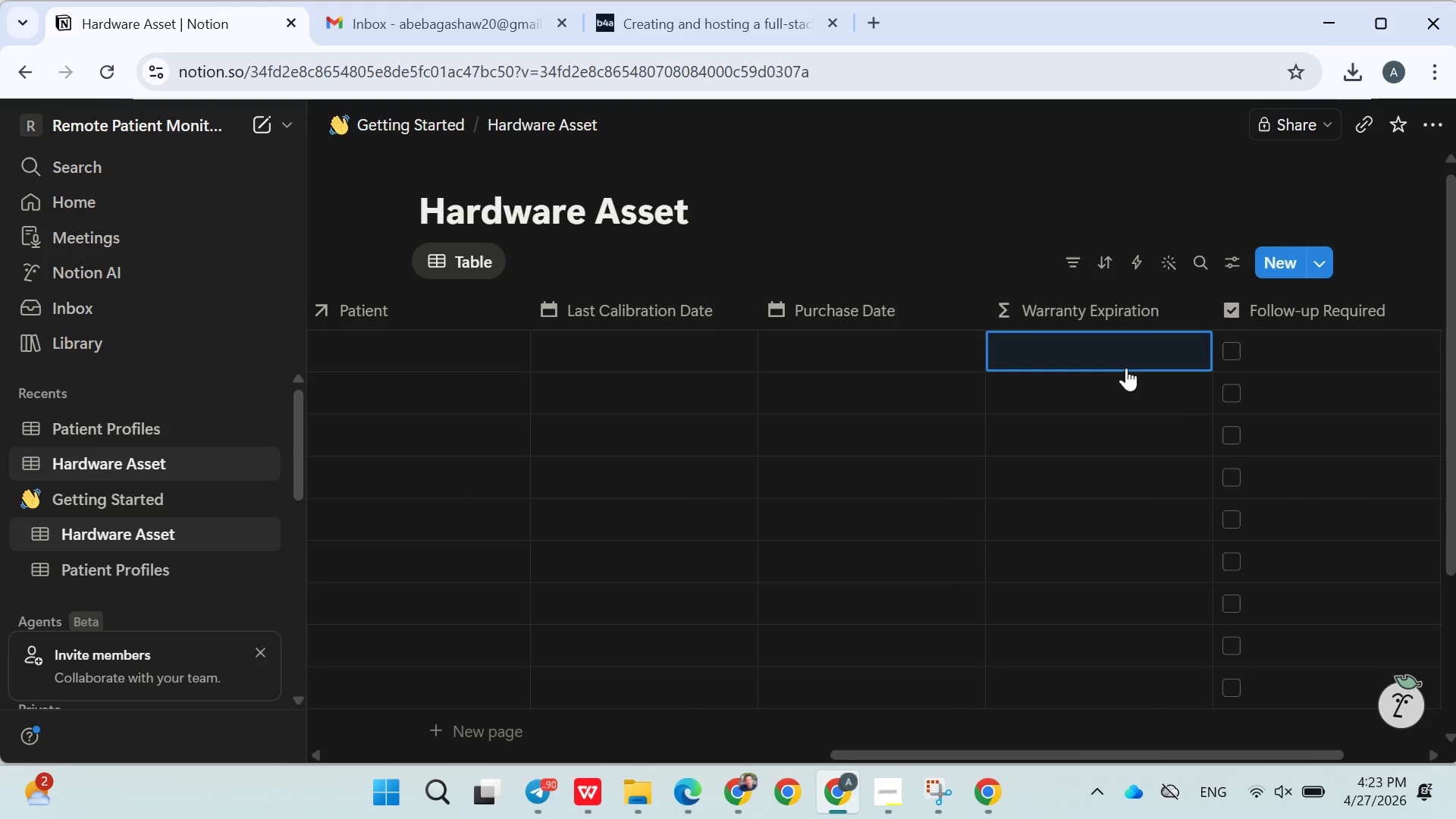 
left_click([596, 356])
 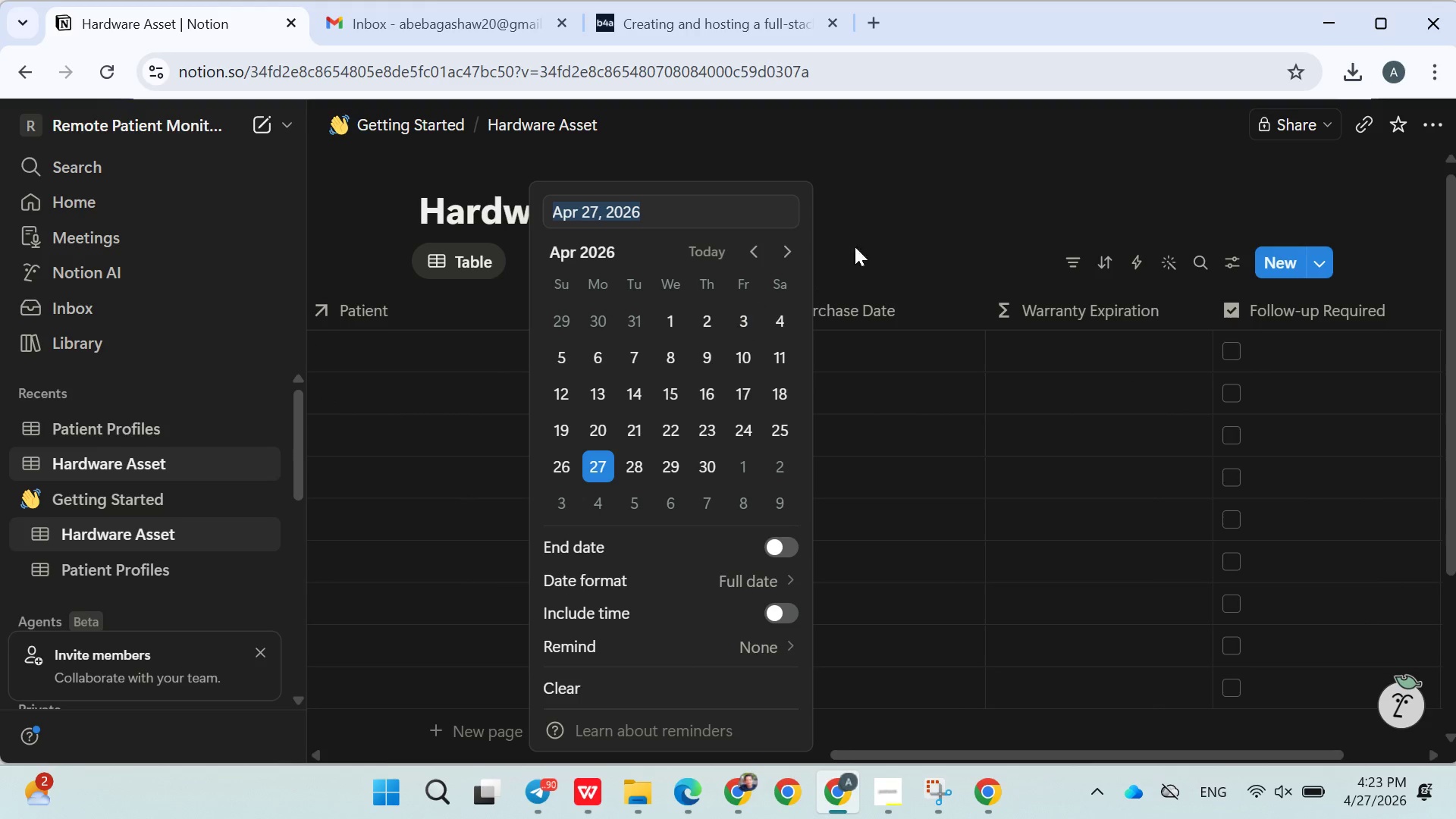 
left_click([874, 231])
 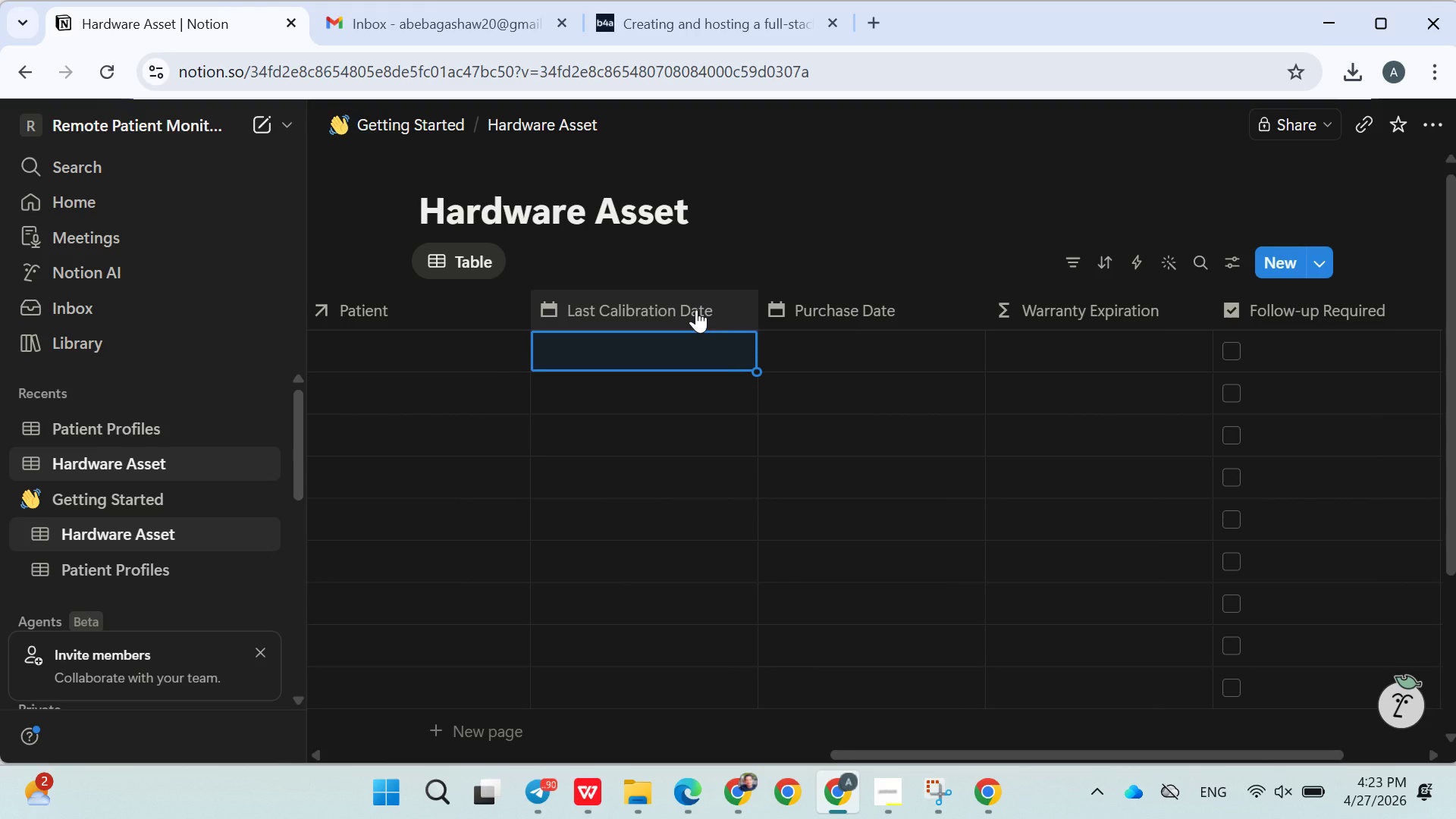 
left_click([696, 309])
 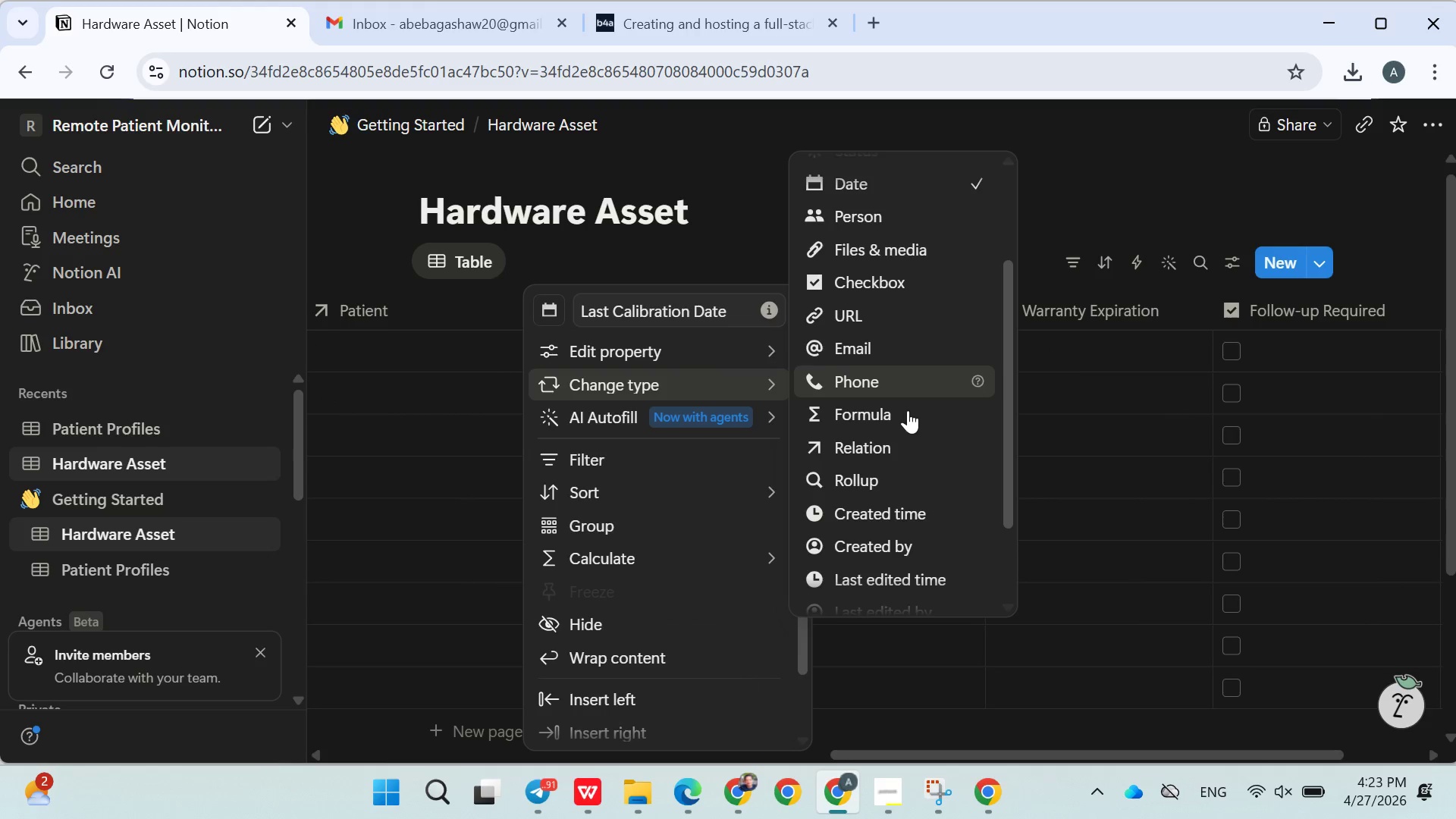 
wait(5.52)
 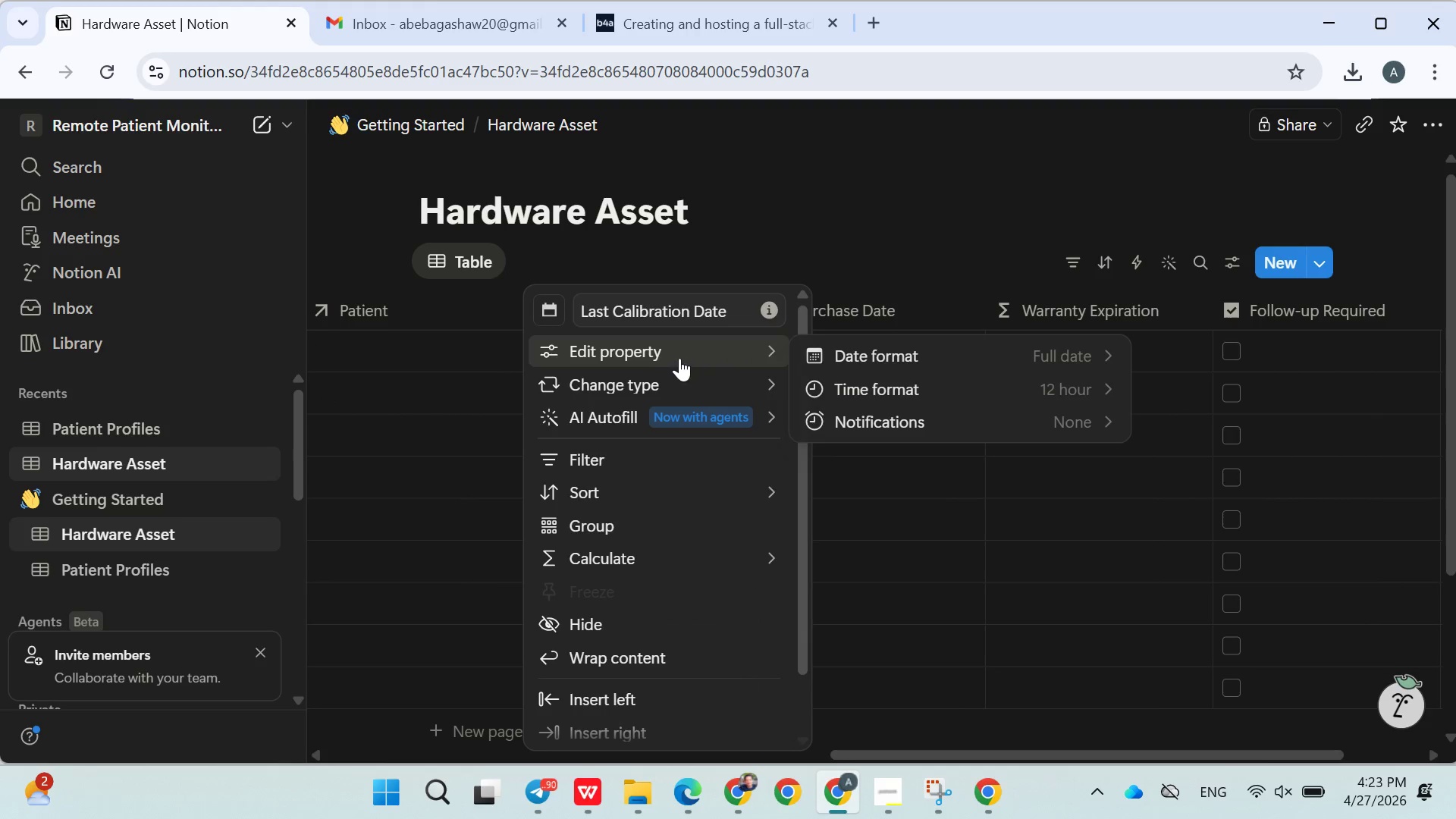 
left_click([875, 426])
 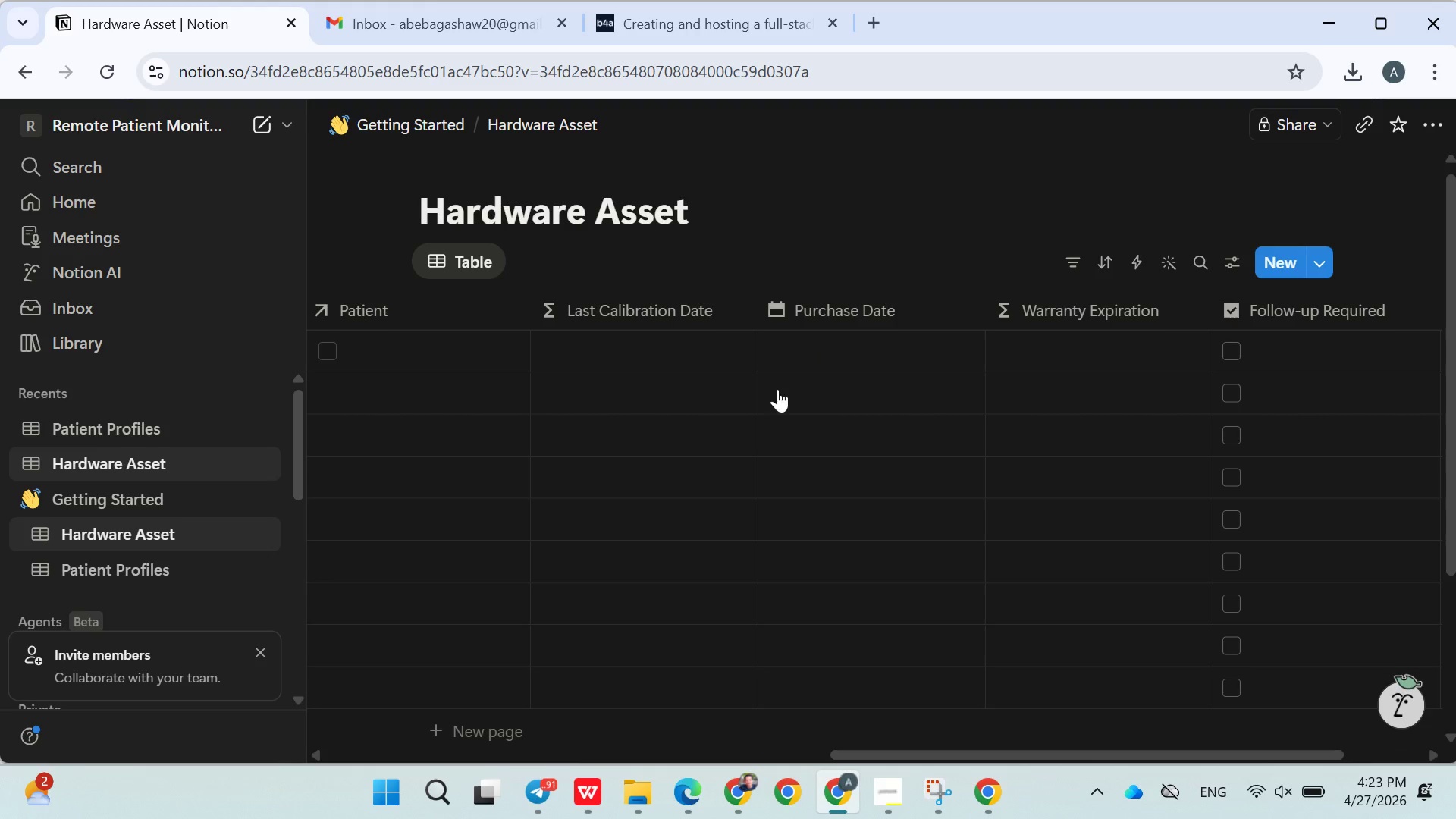 
left_click([651, 347])
 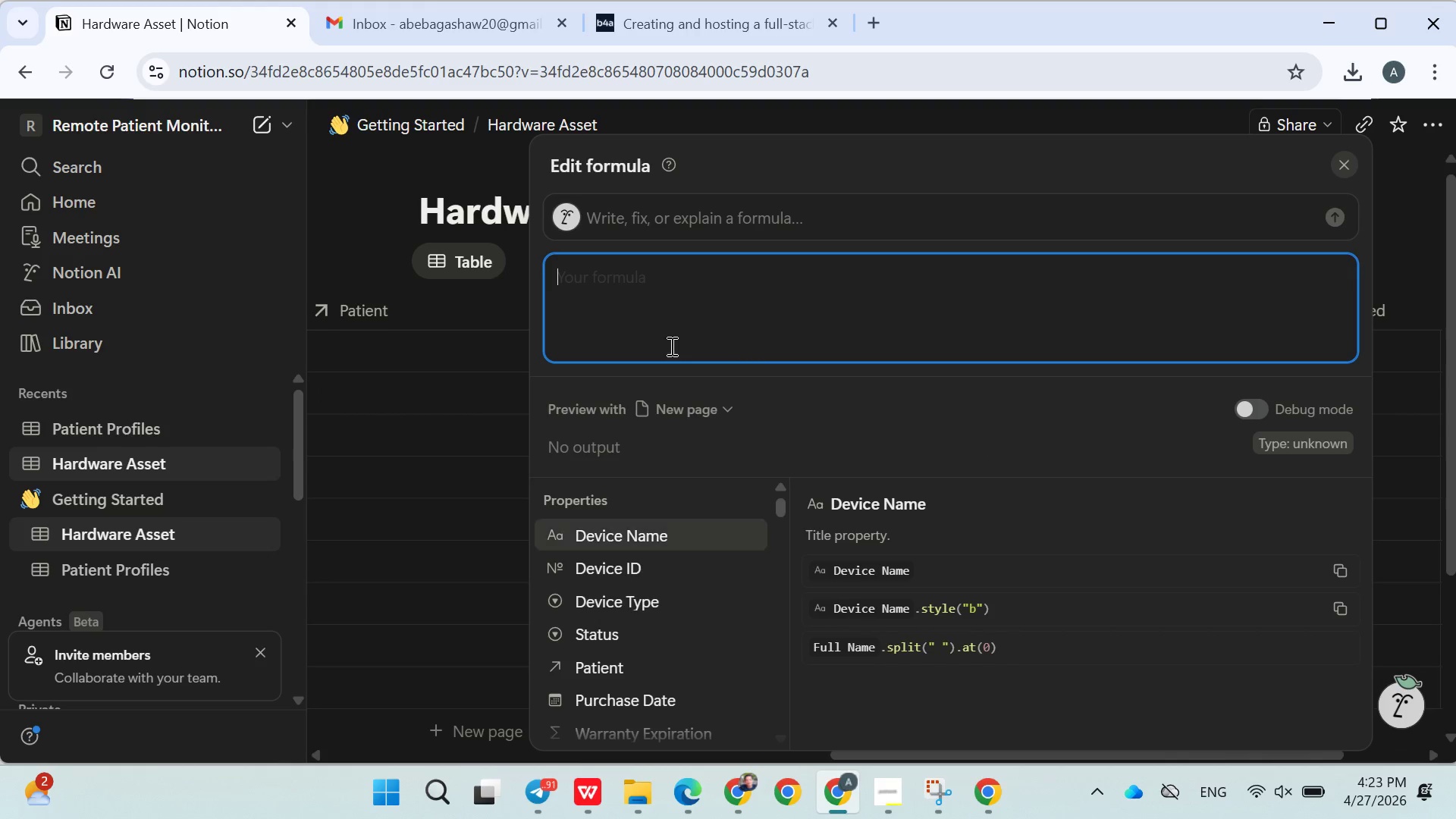 
key(Control+V)
 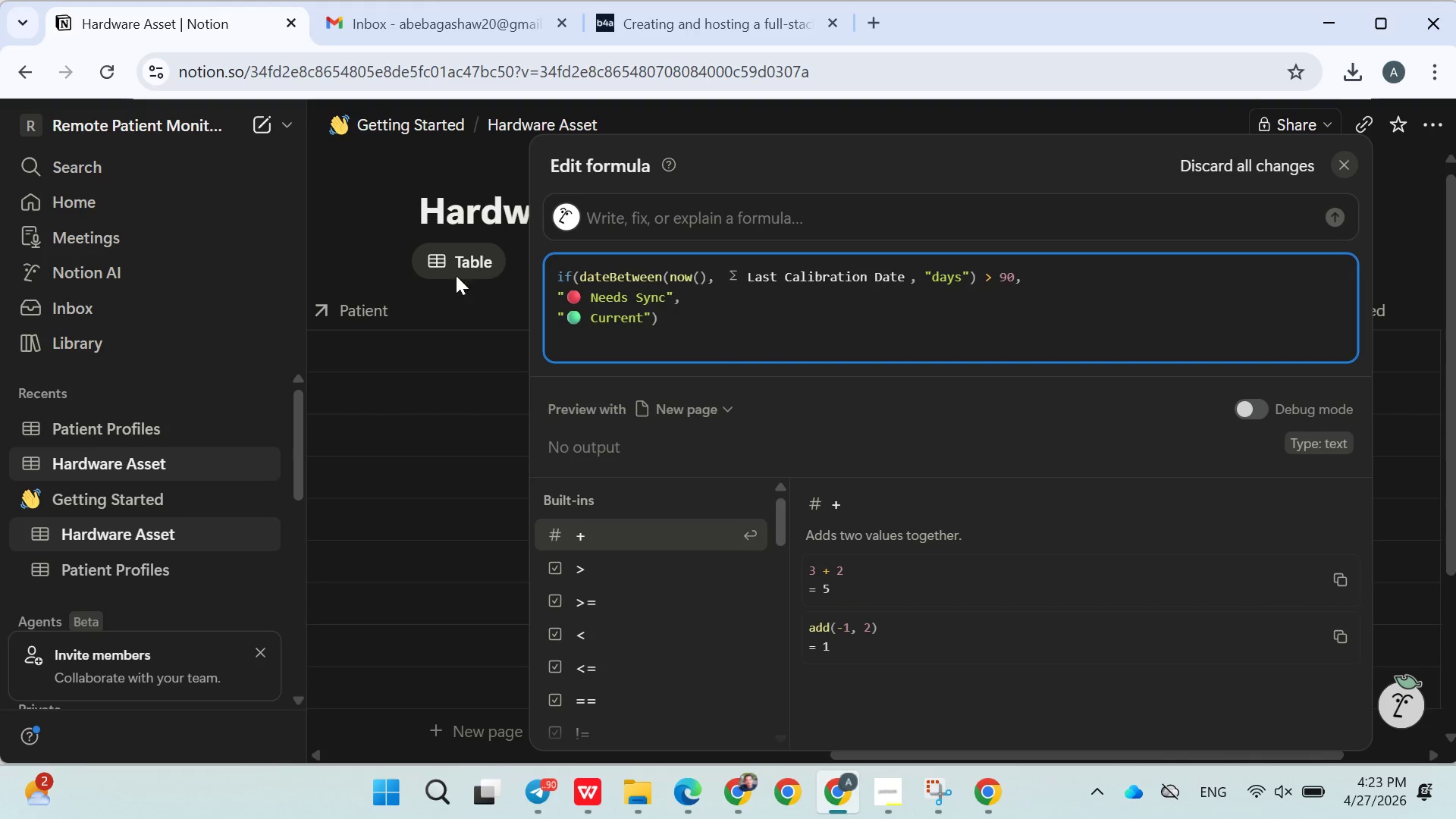 
left_click([384, 219])
 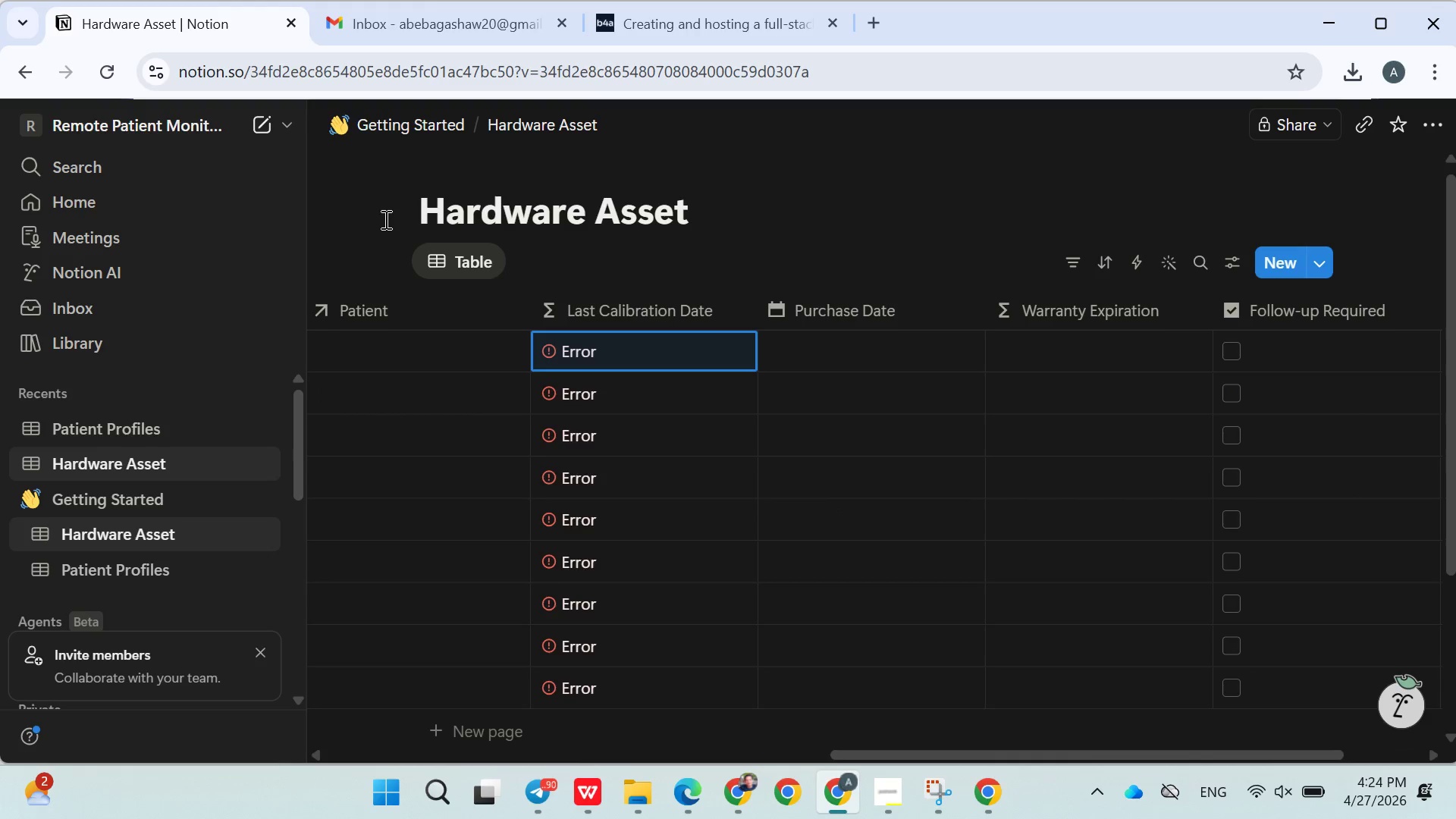 
scroll: coordinate [575, 463], scroll_direction: down, amount: 5.0
 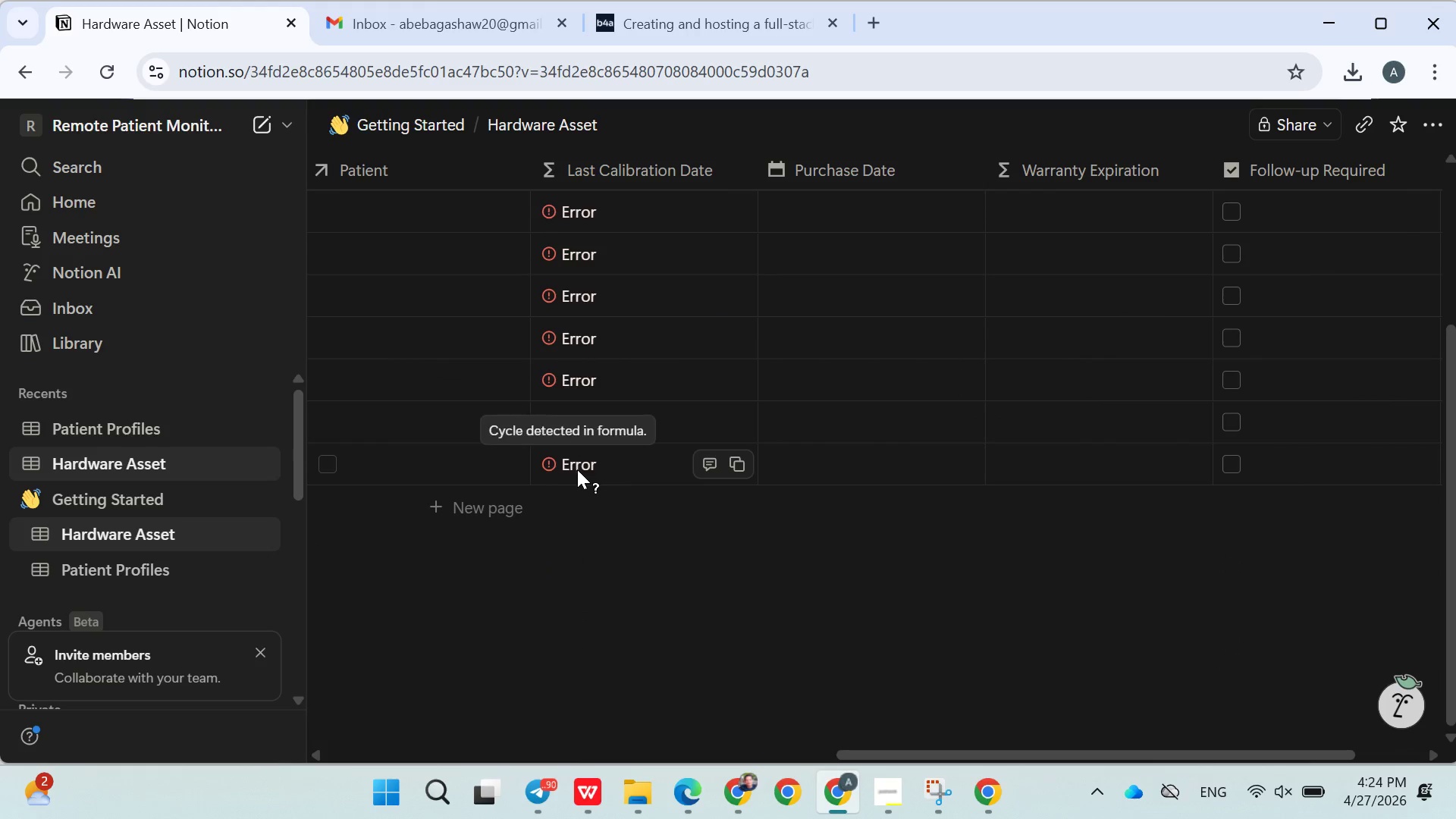 
scroll: coordinate [582, 475], scroll_direction: up, amount: 4.0
 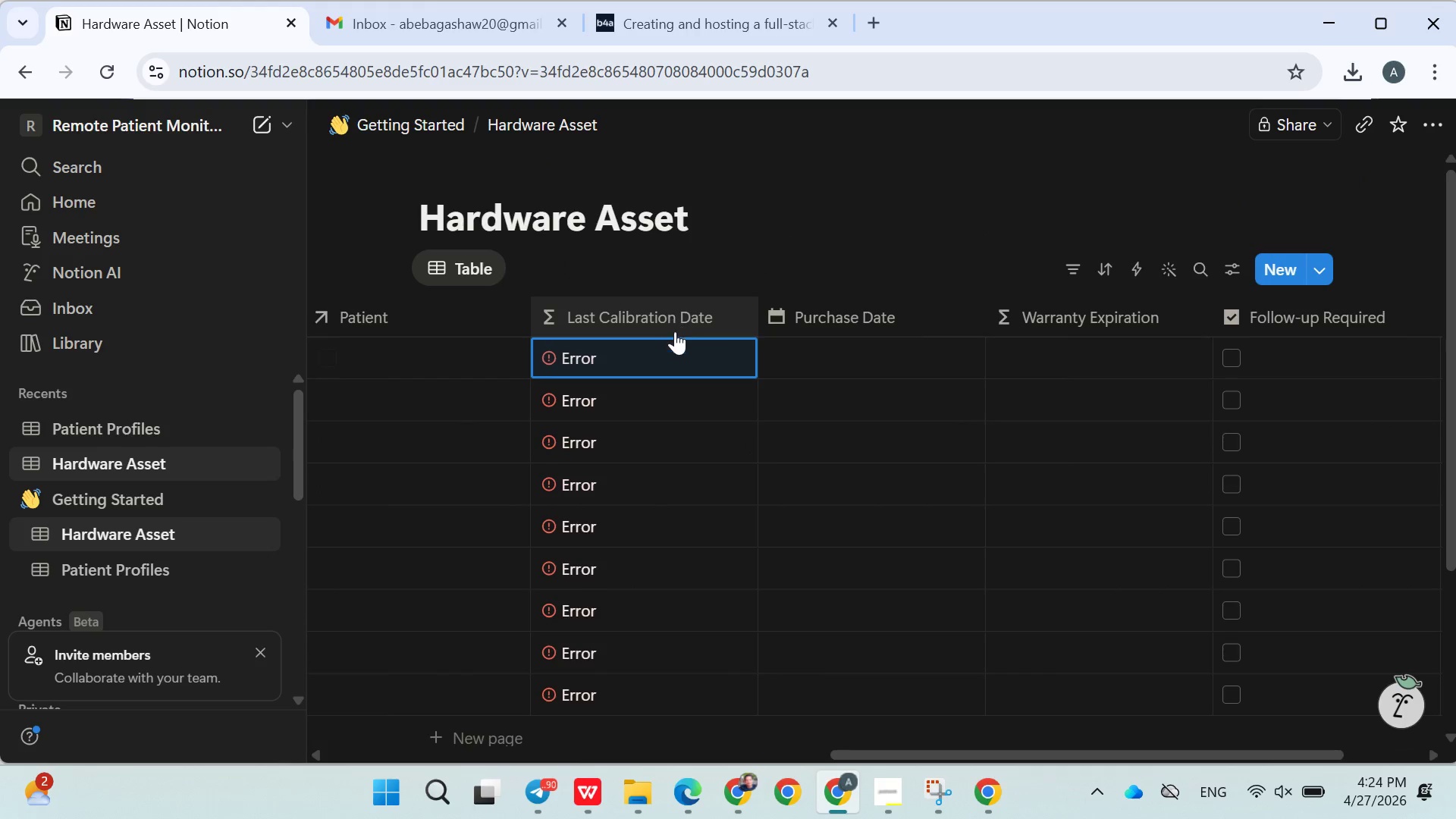 
left_click([652, 360])
 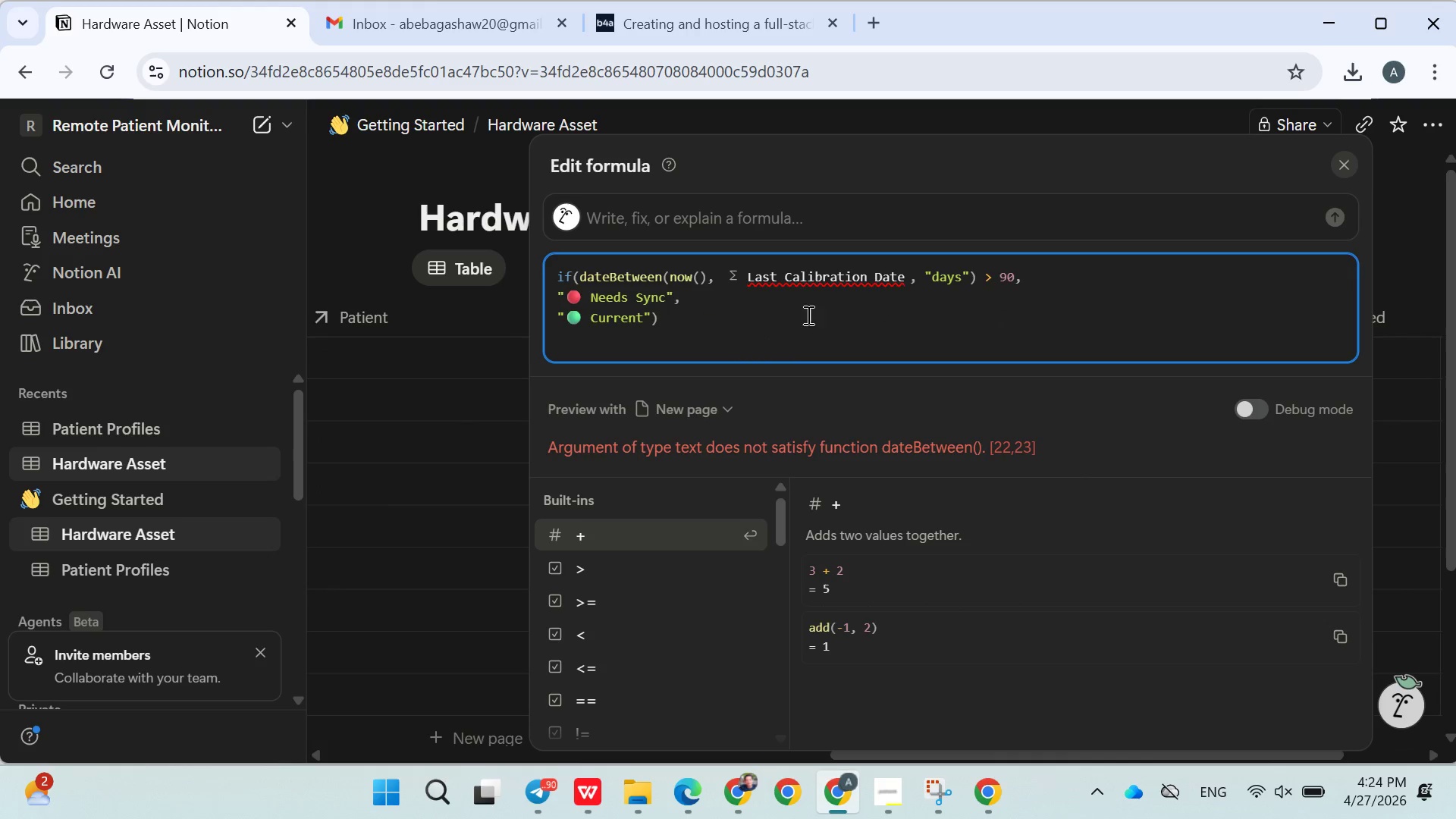 
mouse_move([403, 245])
 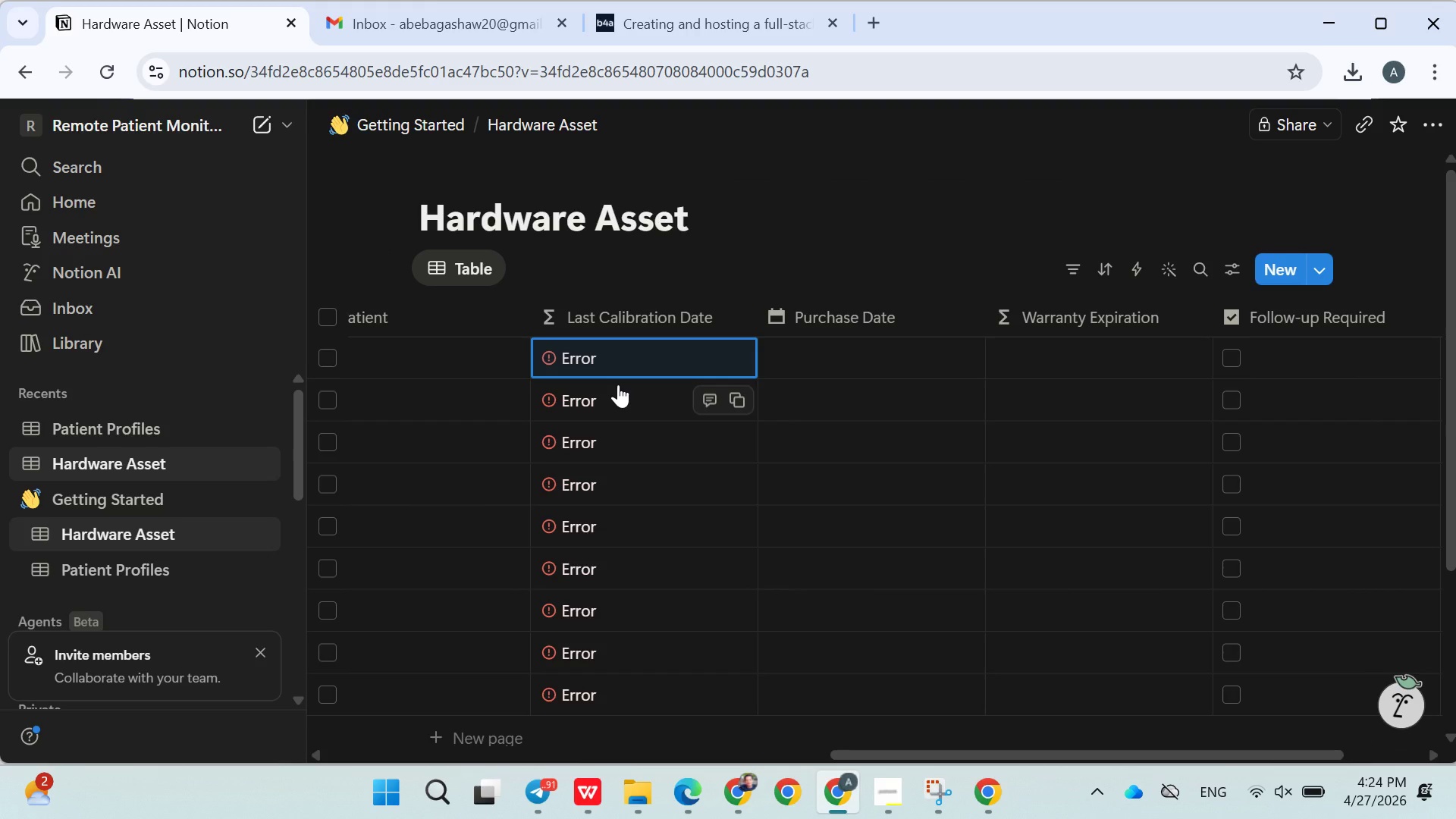 
wait(21.21)
 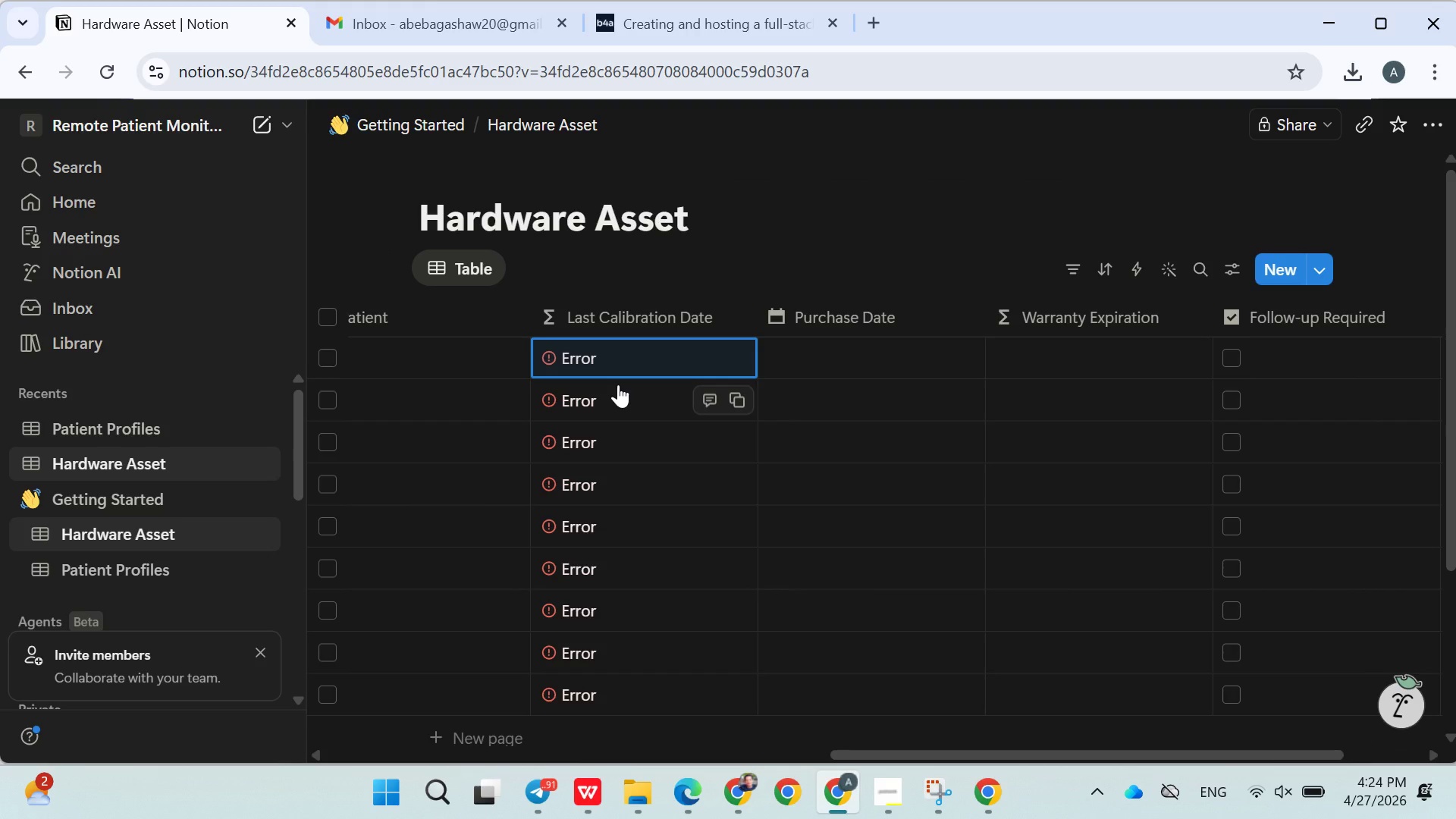 
left_click([612, 319])
 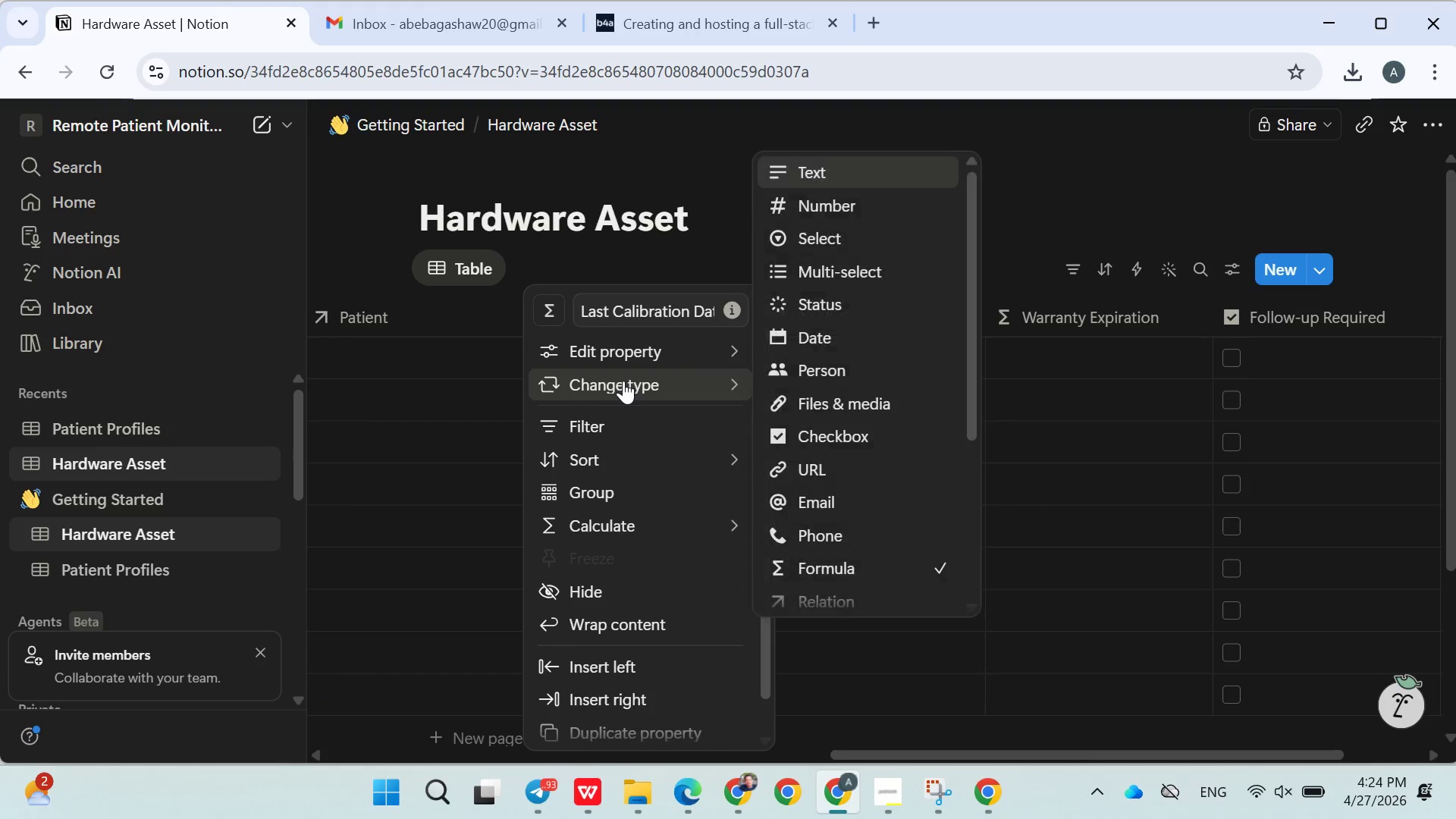 
left_click([794, 341])
 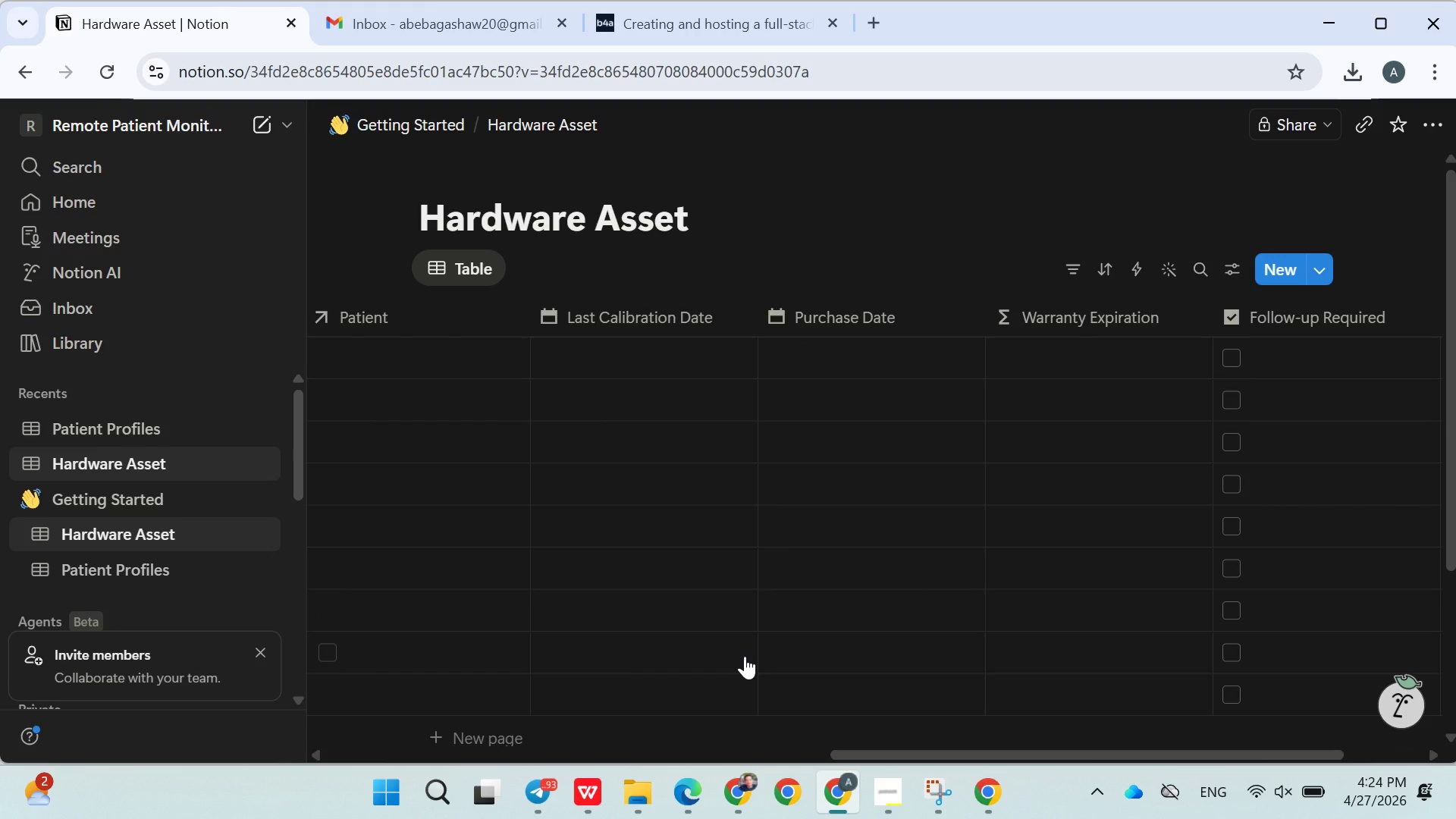 
left_click([554, 785])
 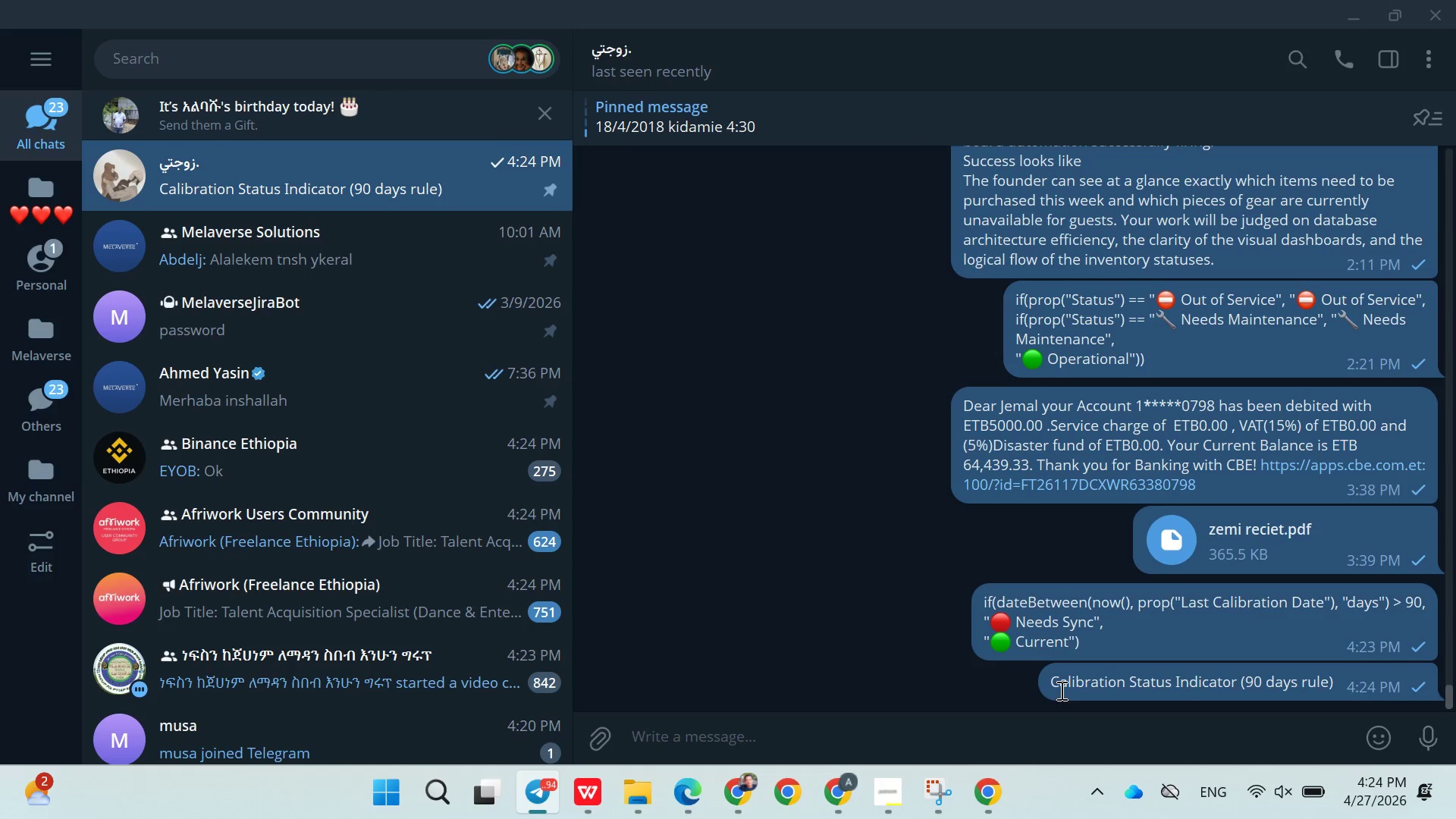 
right_click([1062, 689])
 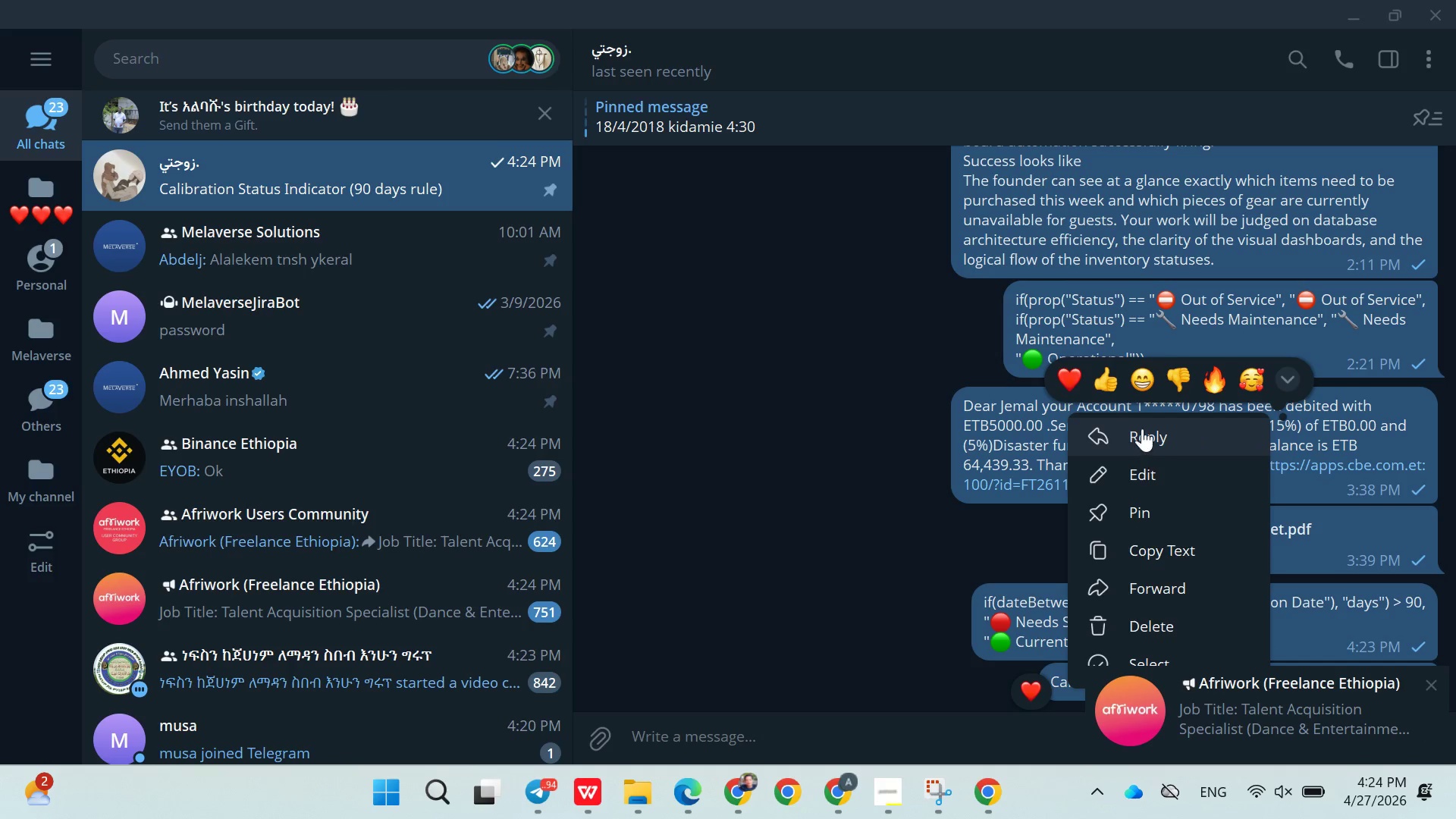 
left_click([1154, 562])
 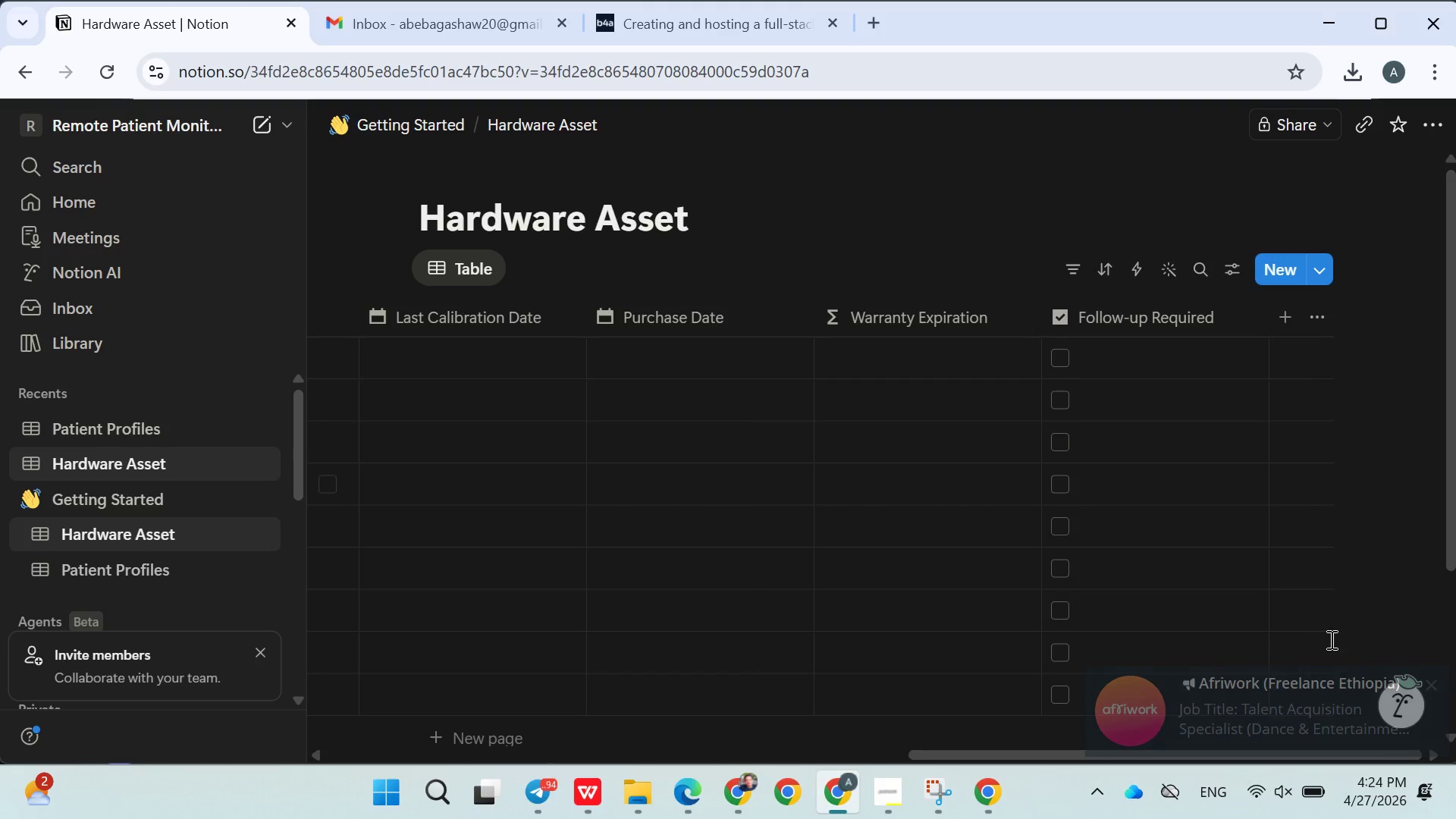 
wait(5.39)
 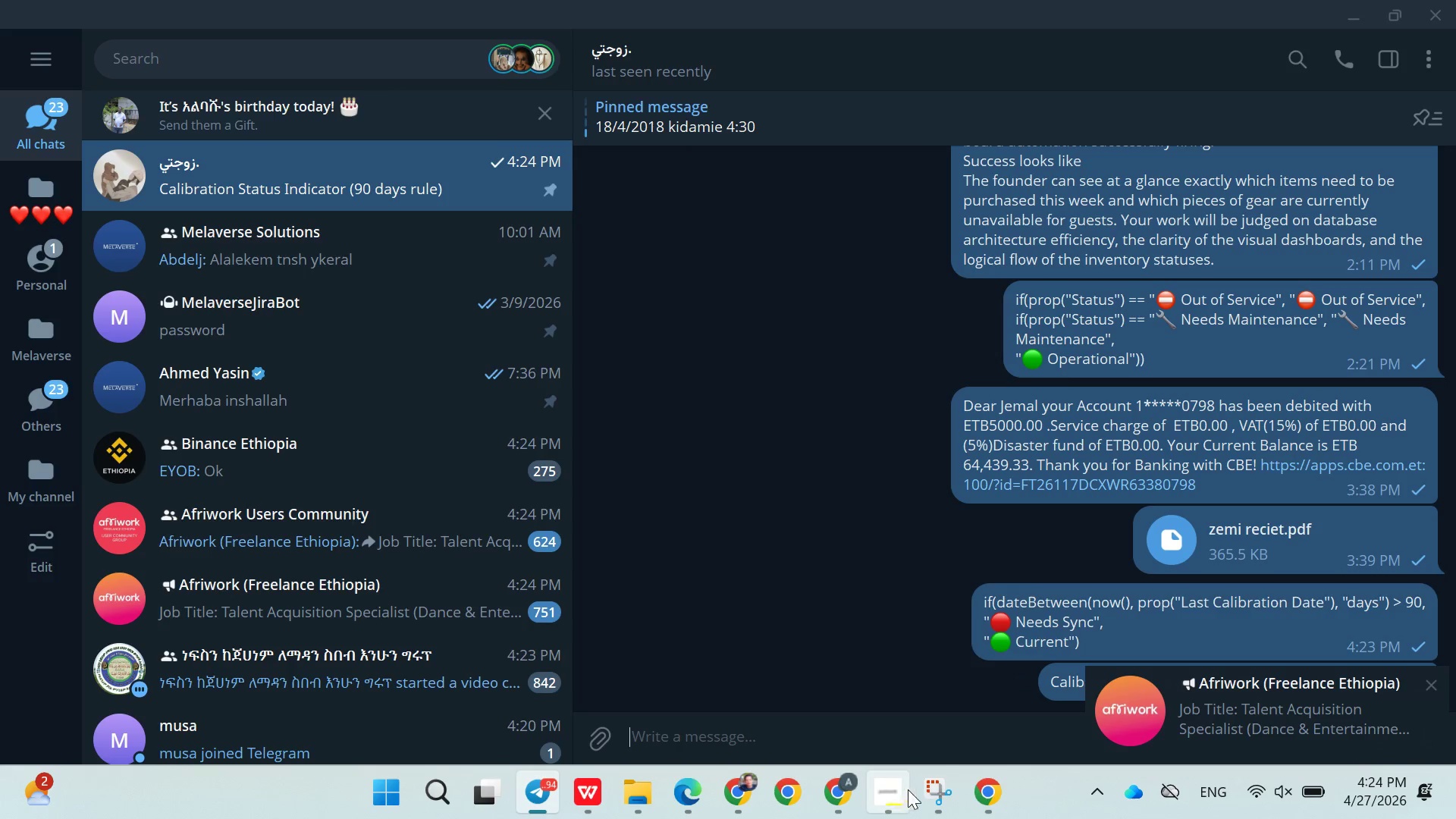 
left_click([1288, 324])
 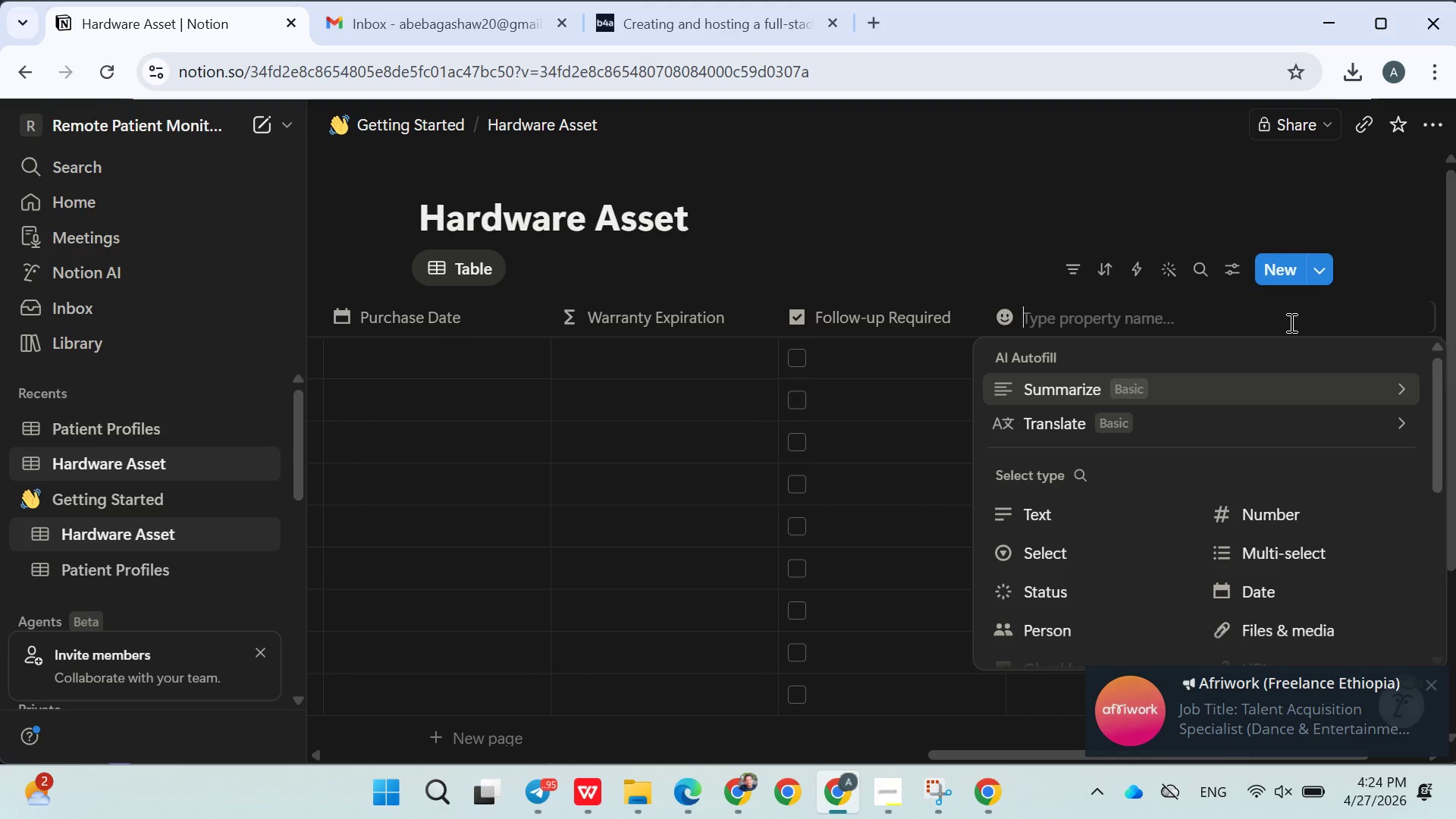 
key(Control+V)
 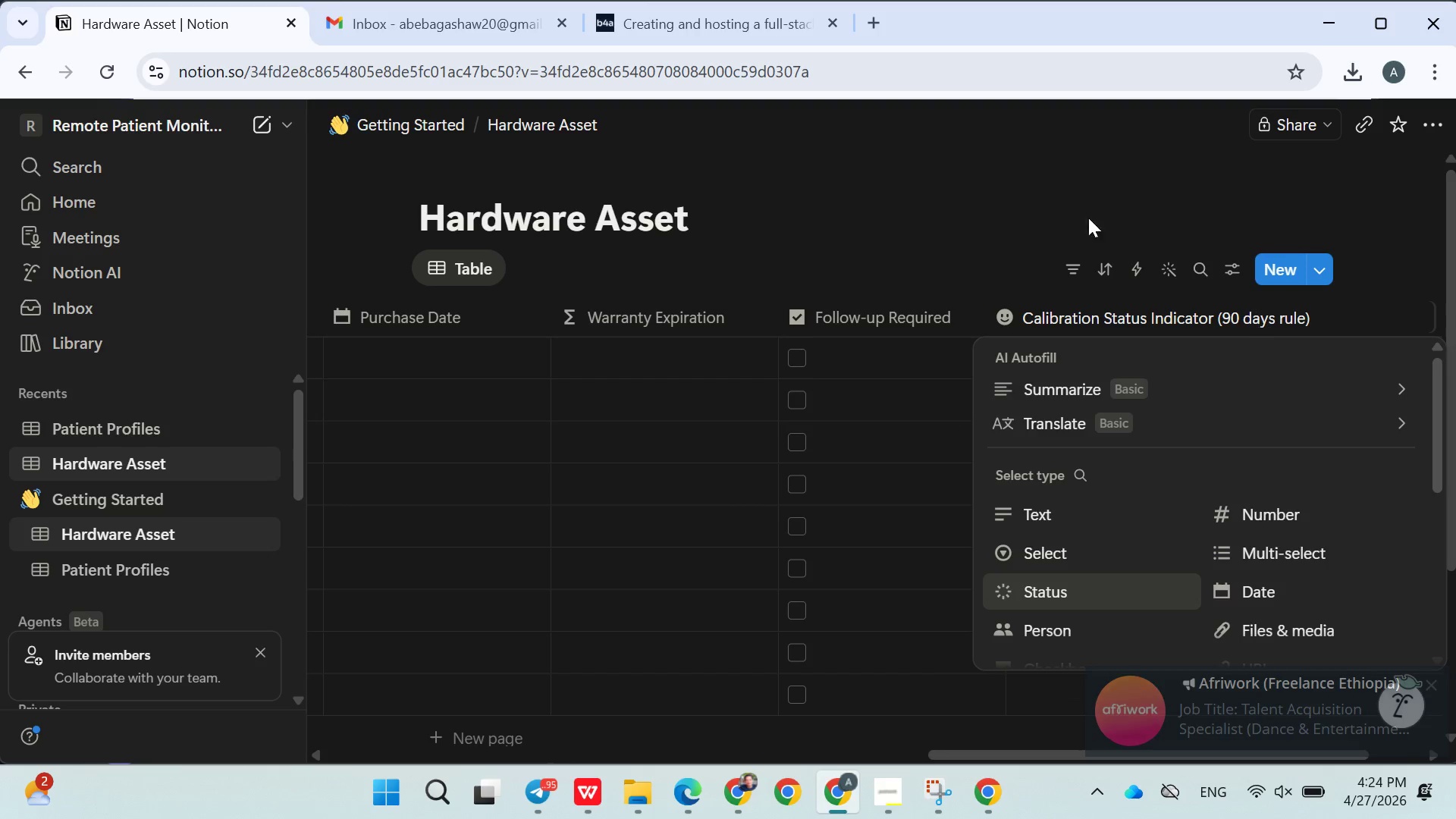 
left_click([1002, 130])
 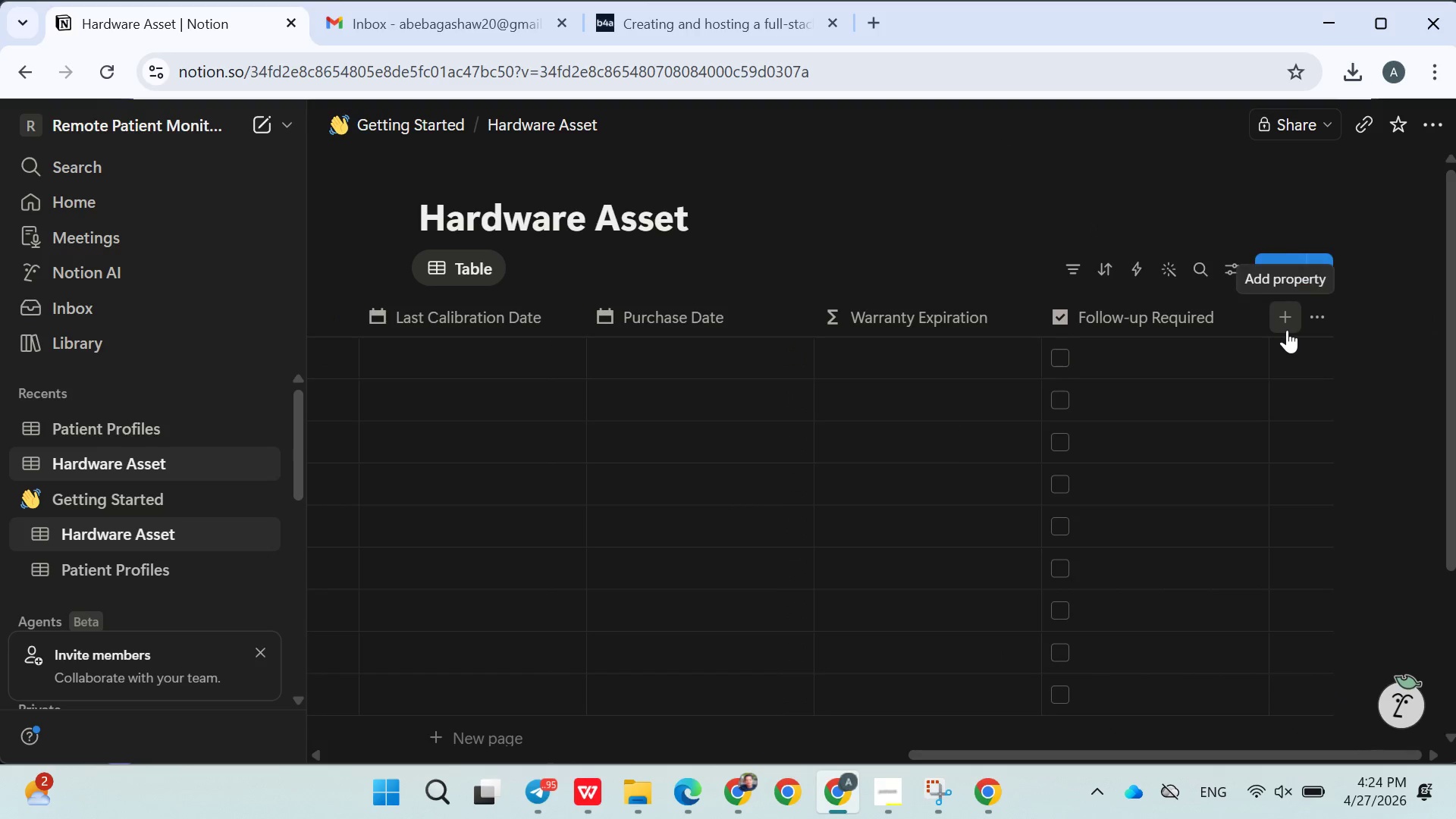 
hold_key(key=ControlLeft, duration=0.56)
 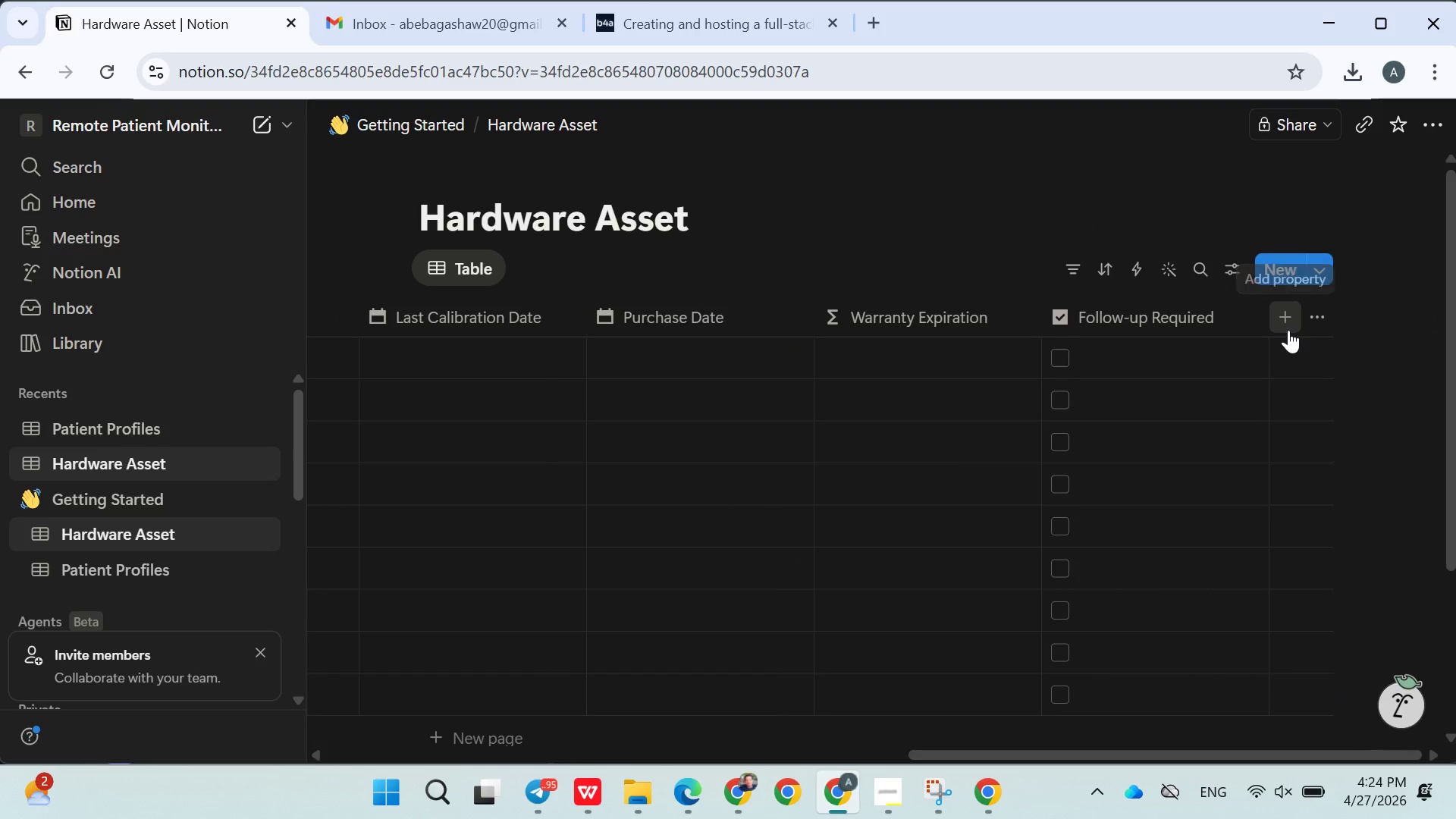 
left_click([1288, 330])
 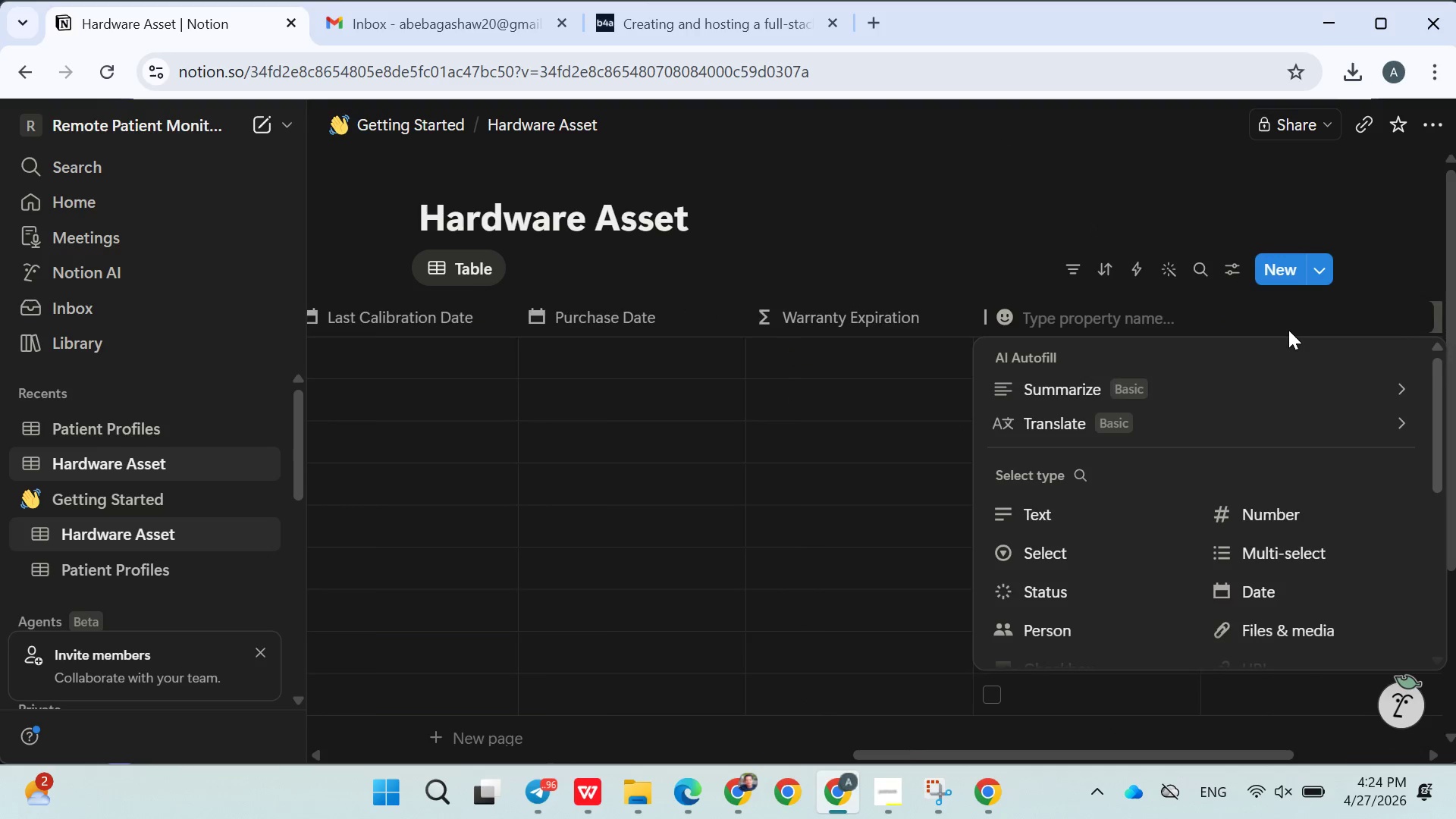 
key(Control+V)
 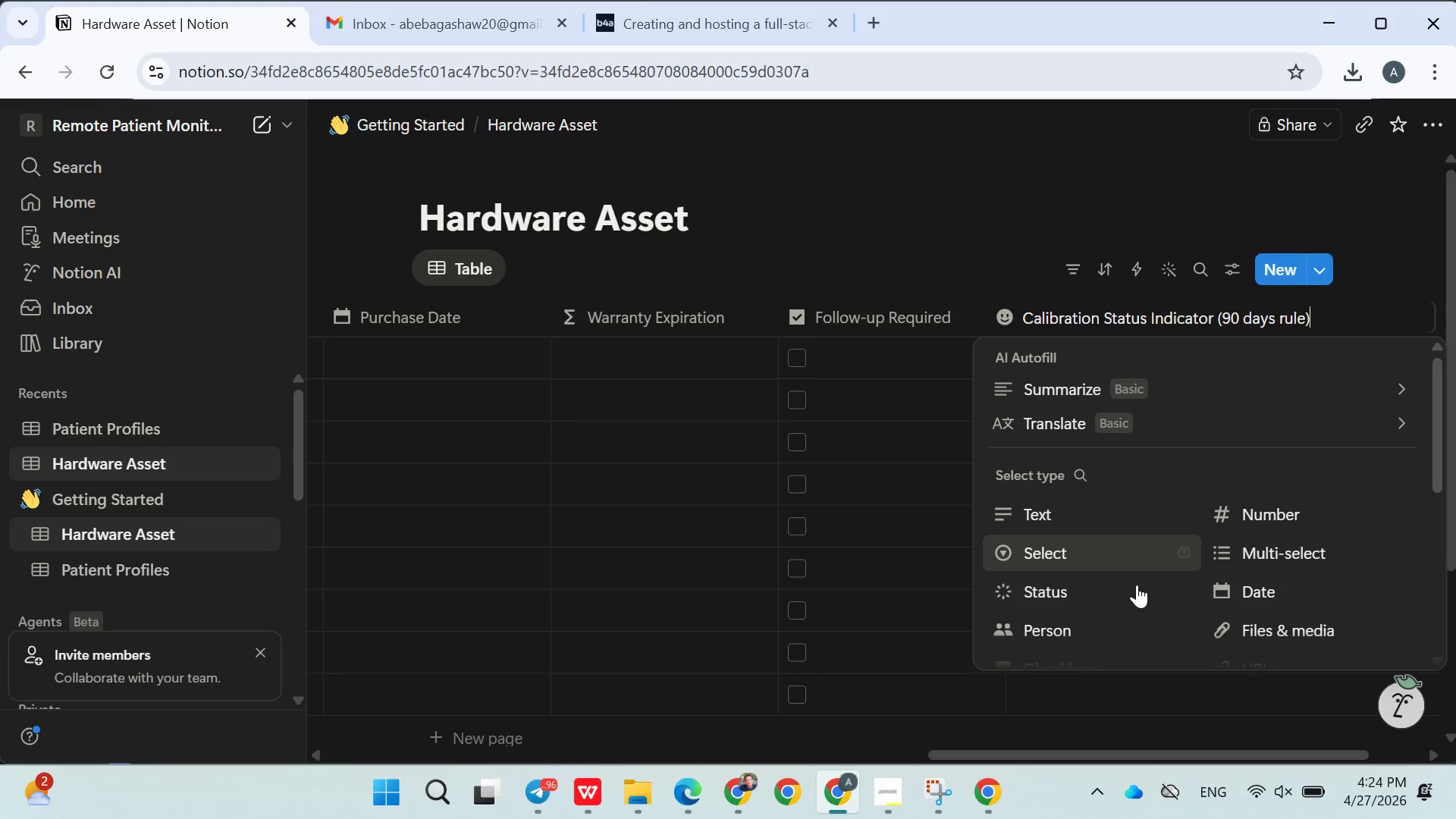 
scroll: coordinate [1135, 586], scroll_direction: down, amount: 2.0
 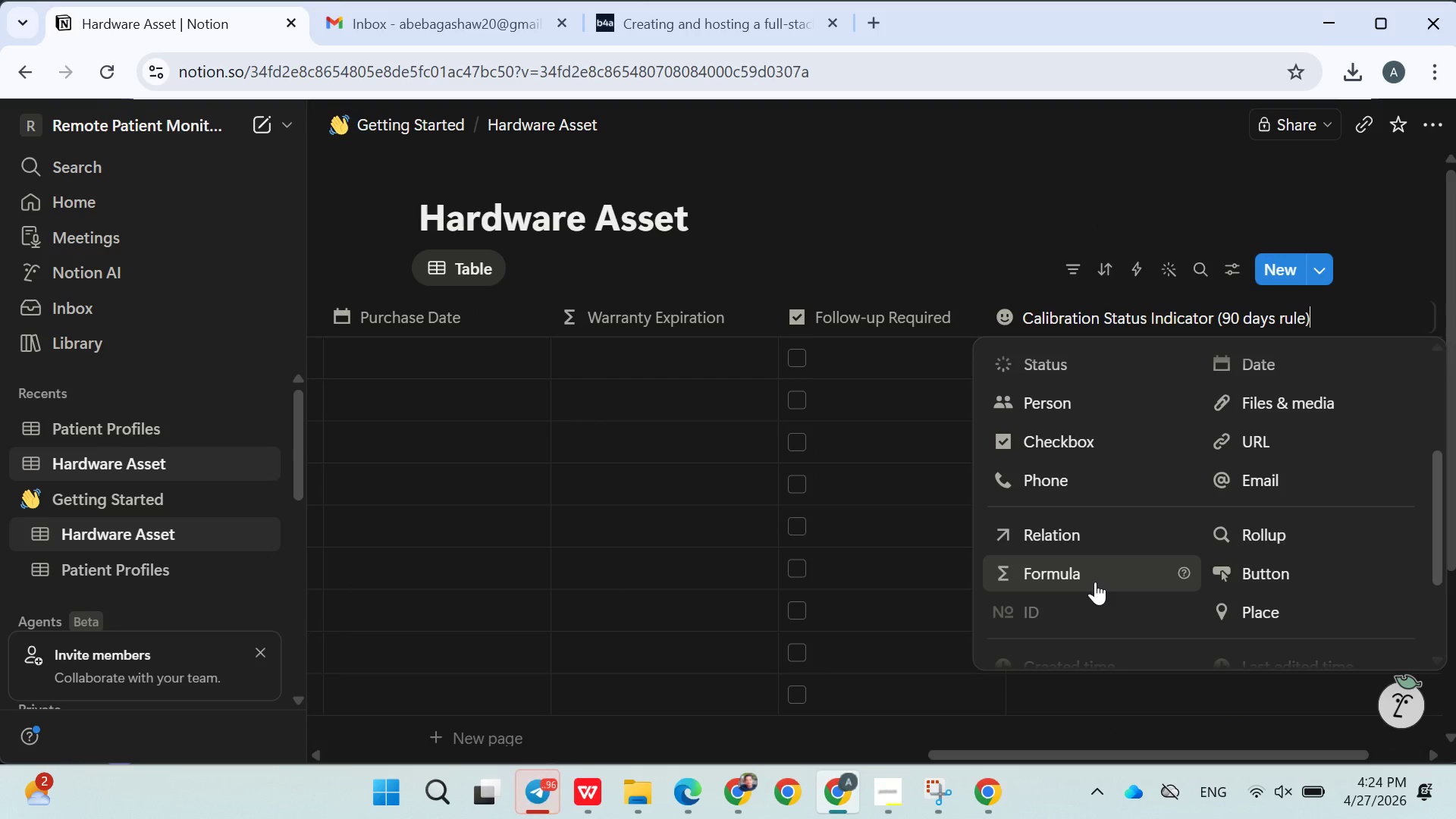 
left_click([1092, 580])
 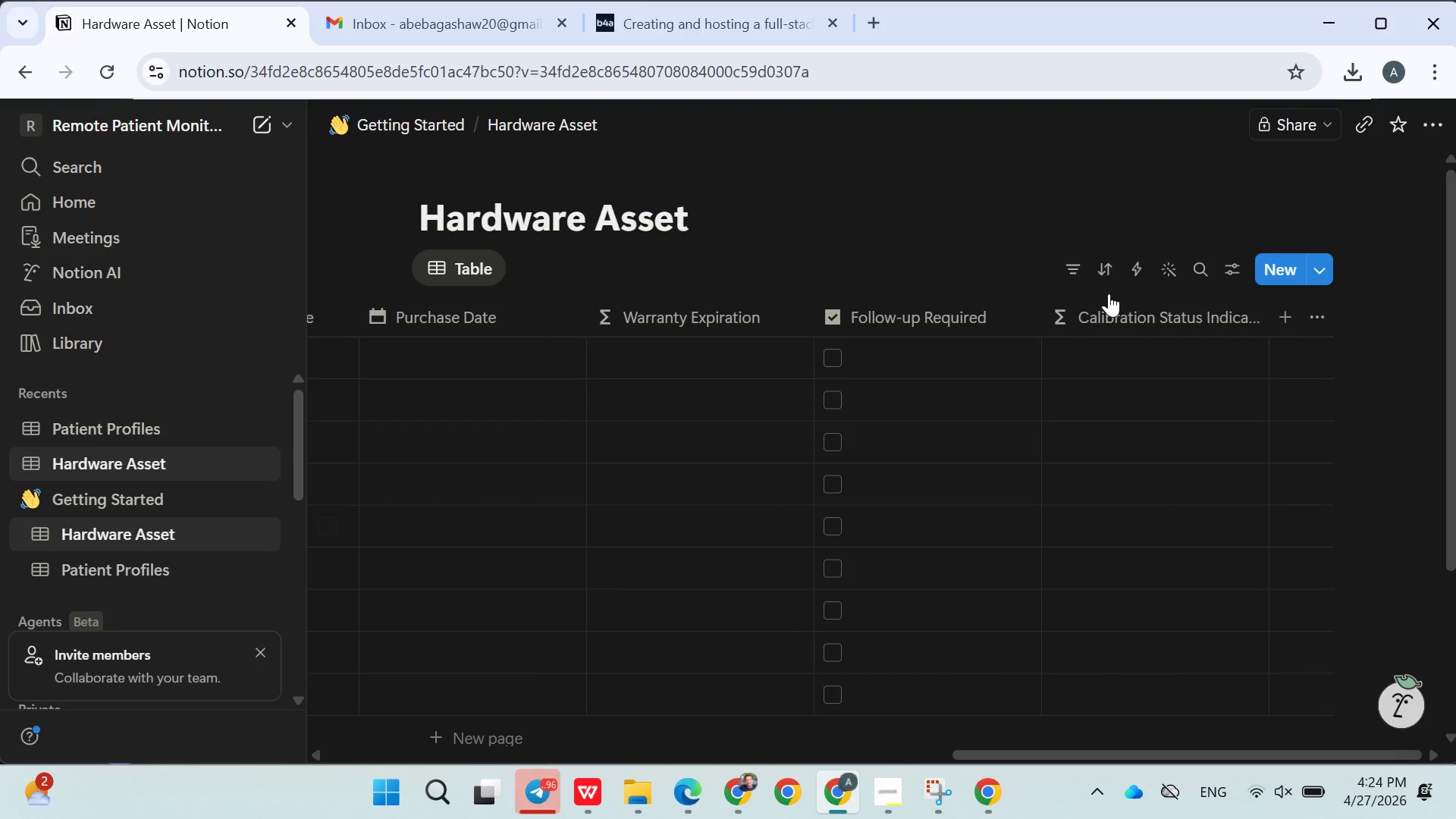 
left_click([1065, 228])
 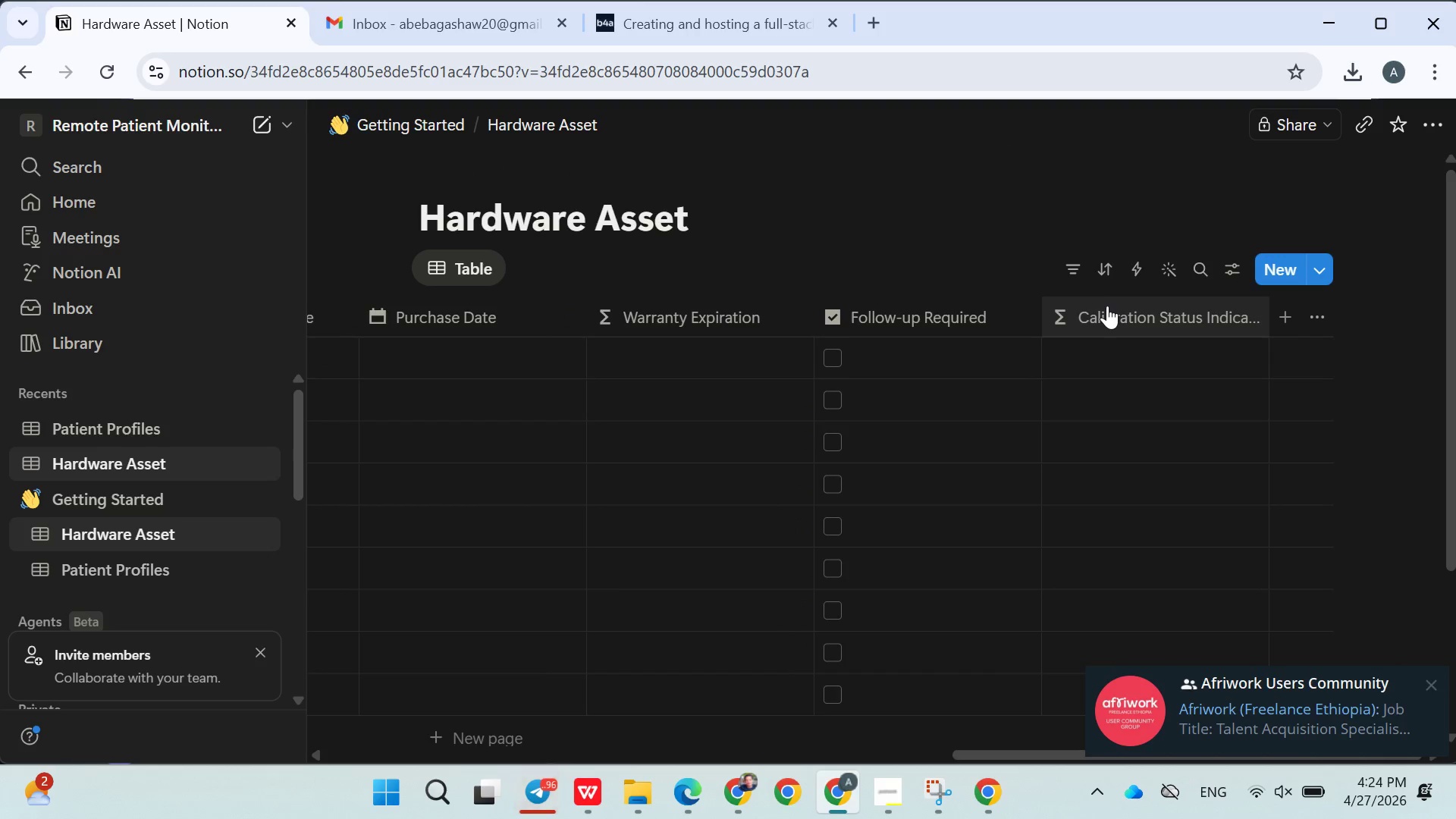 
left_click_drag(start_coordinate=[1107, 307], to_coordinate=[669, 319])
 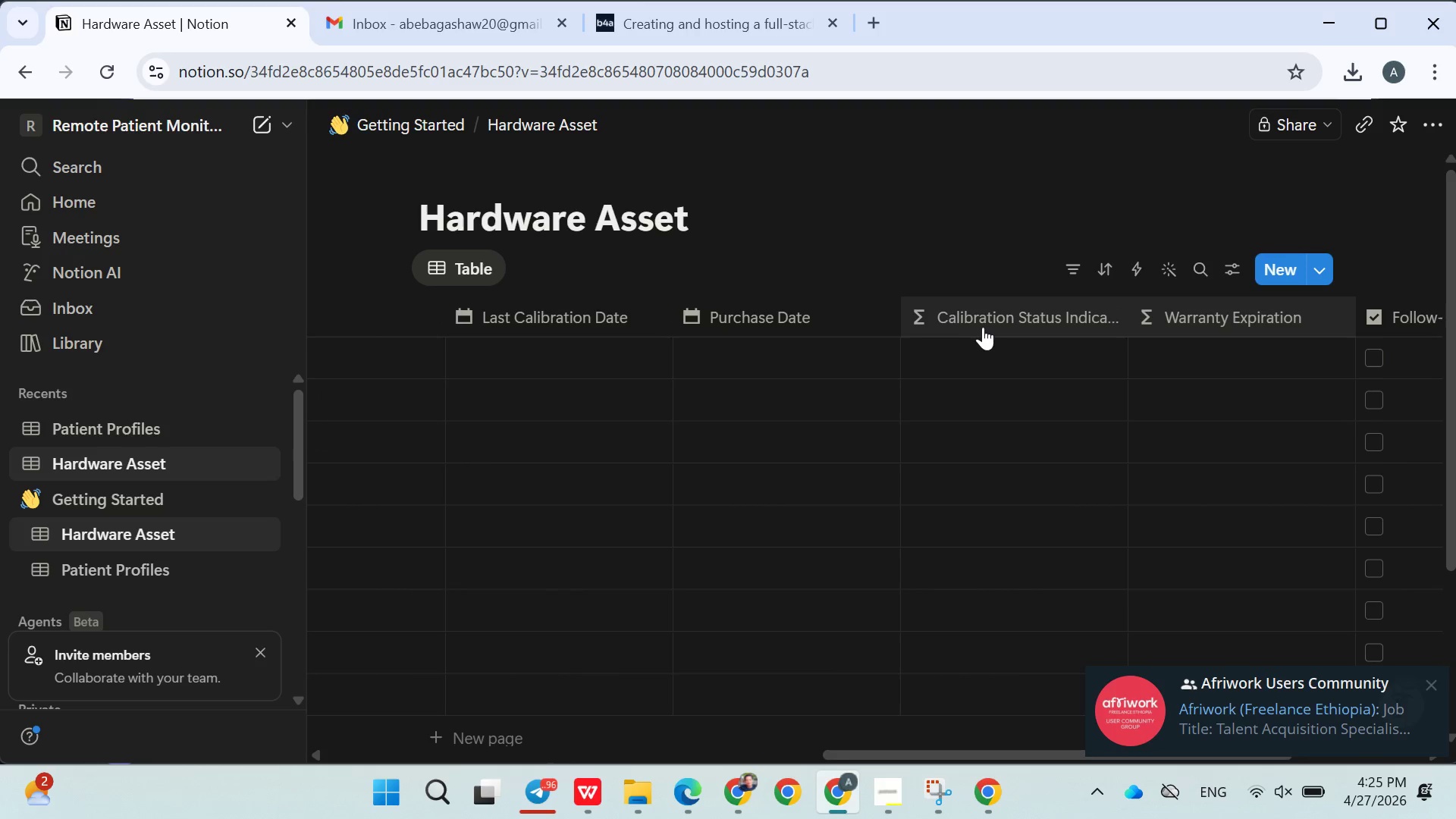 
left_click_drag(start_coordinate=[993, 314], to_coordinate=[726, 321])
 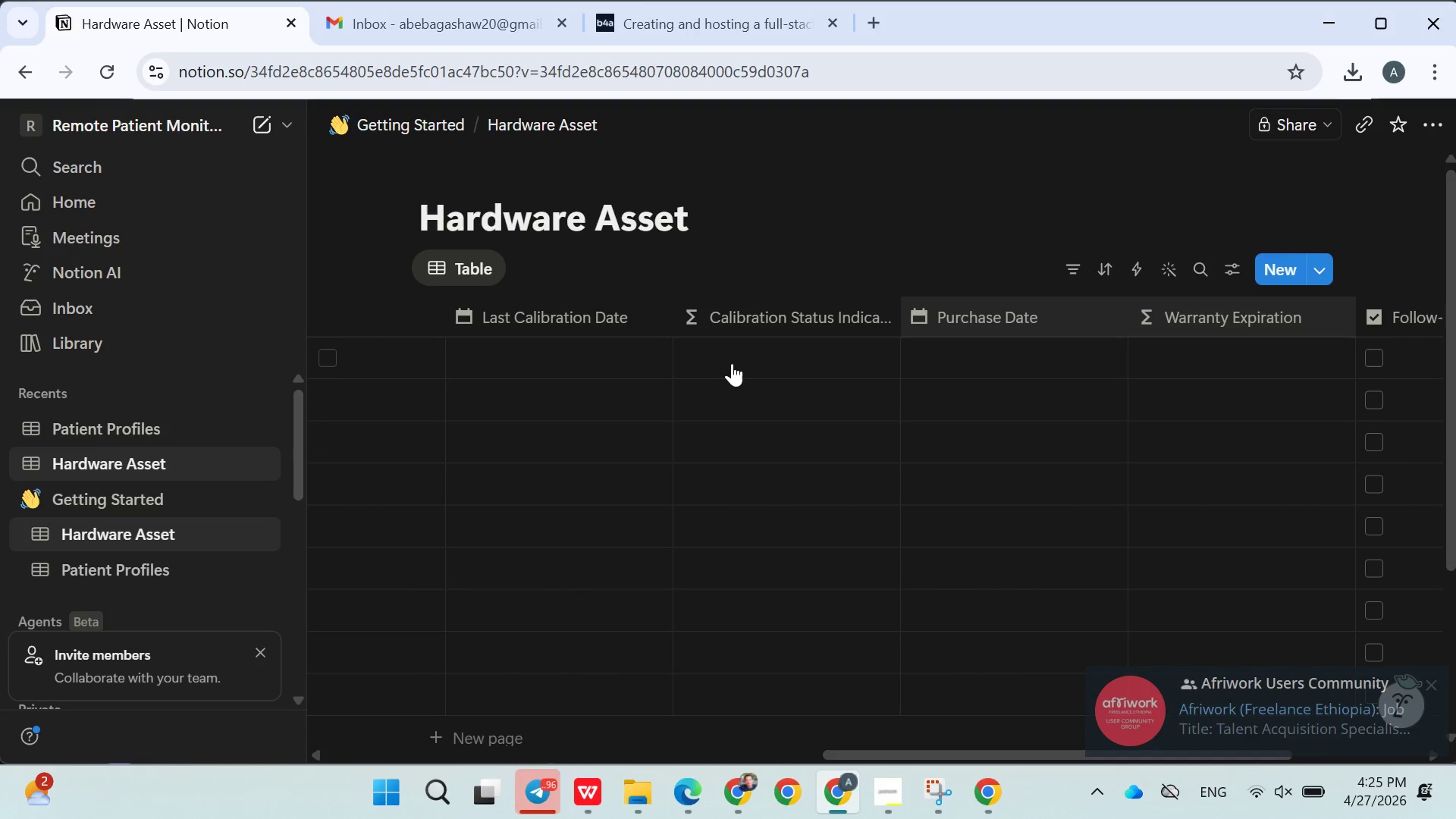 
left_click([732, 362])
 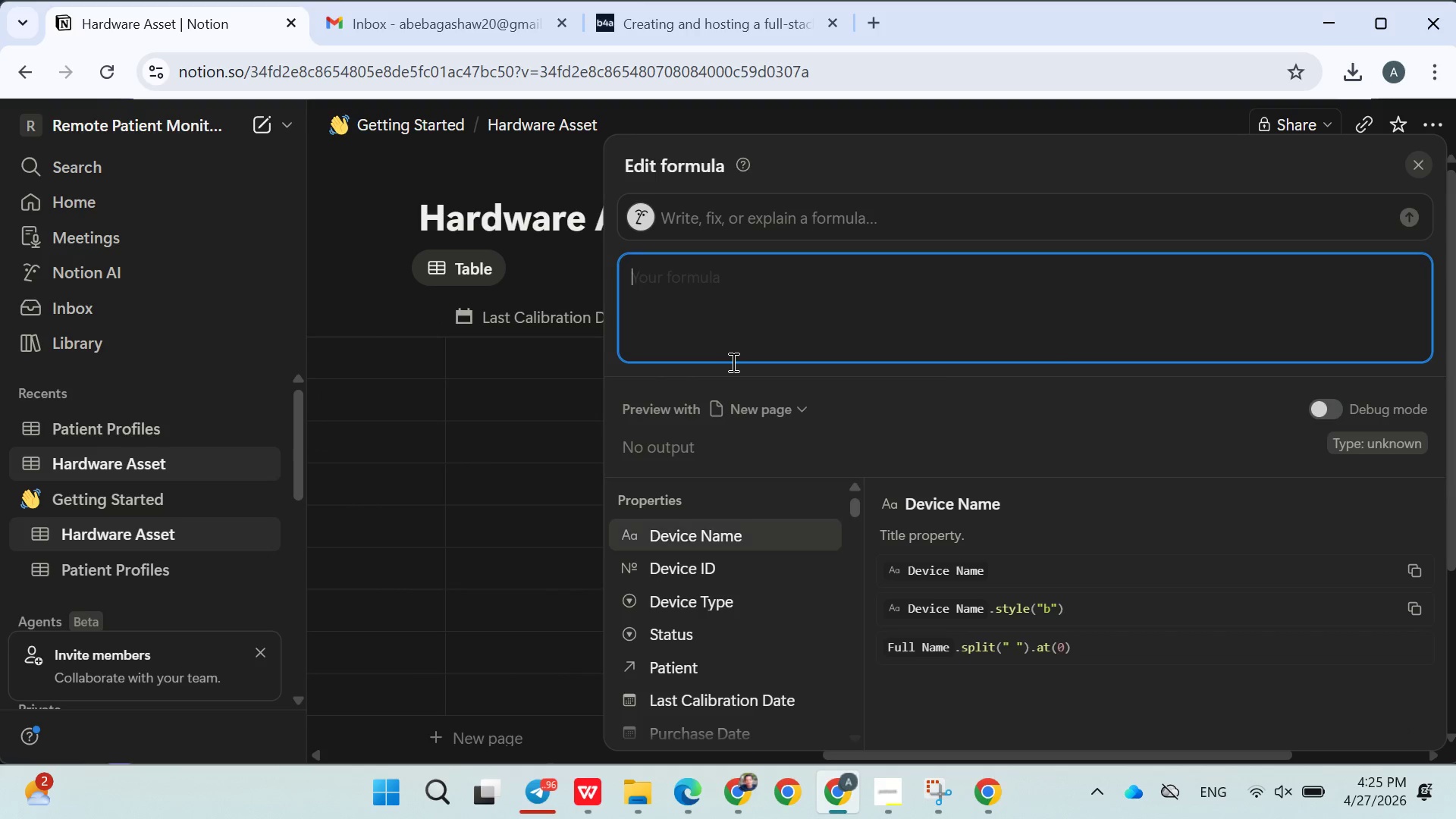 
key(Meta+V)
 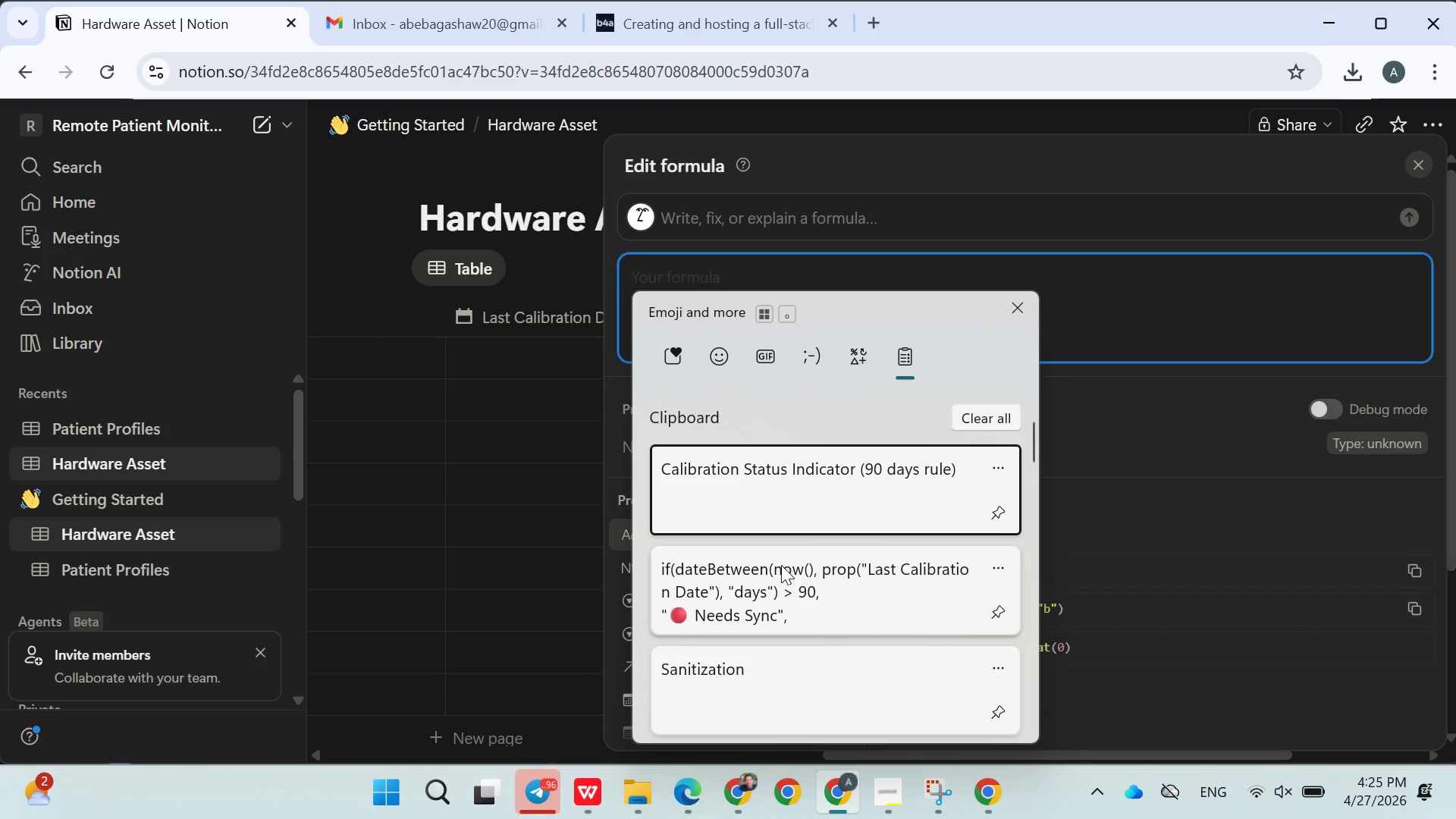 
key(Control+ControlLeft)
 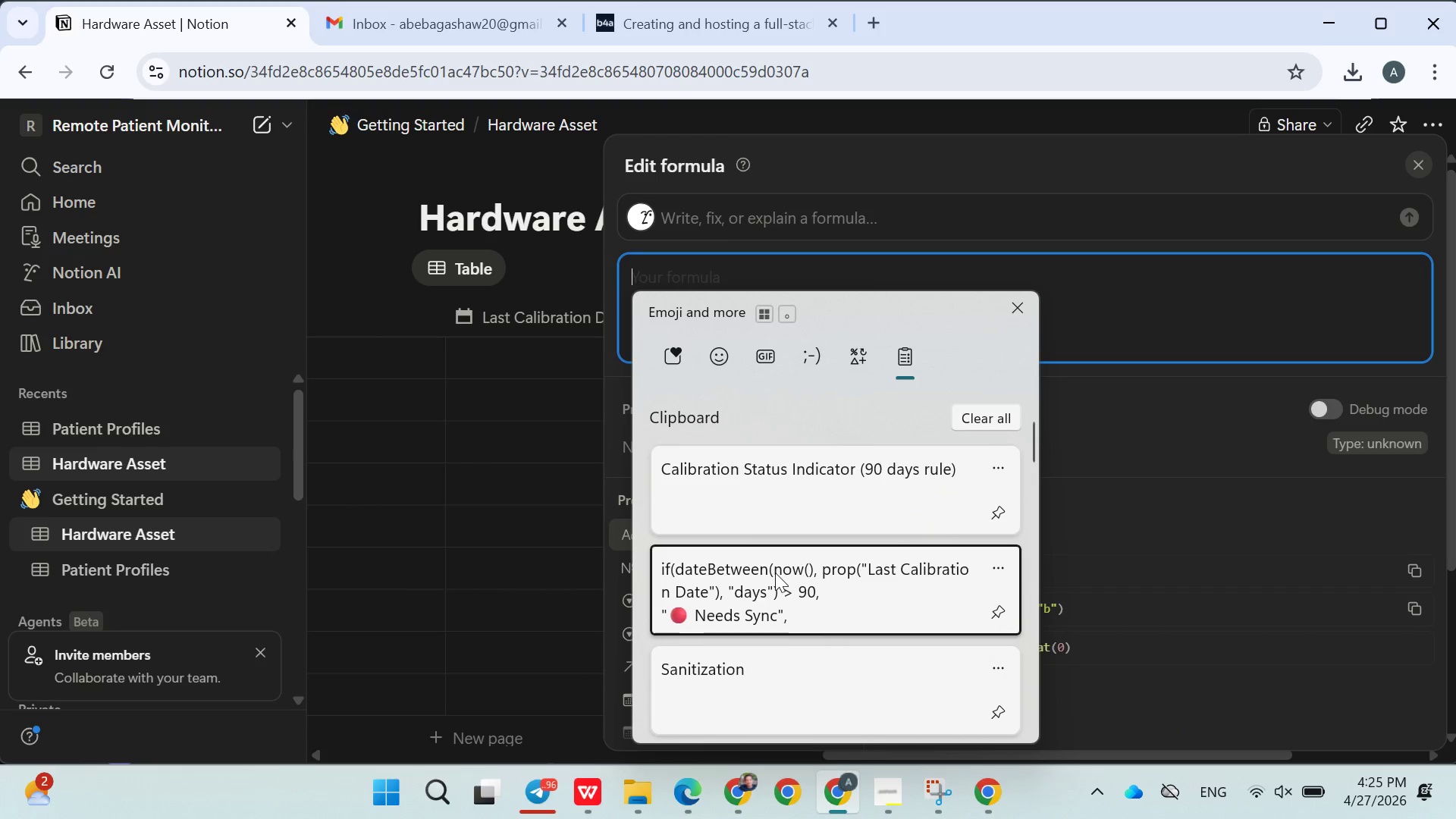 
left_click([544, 262])
 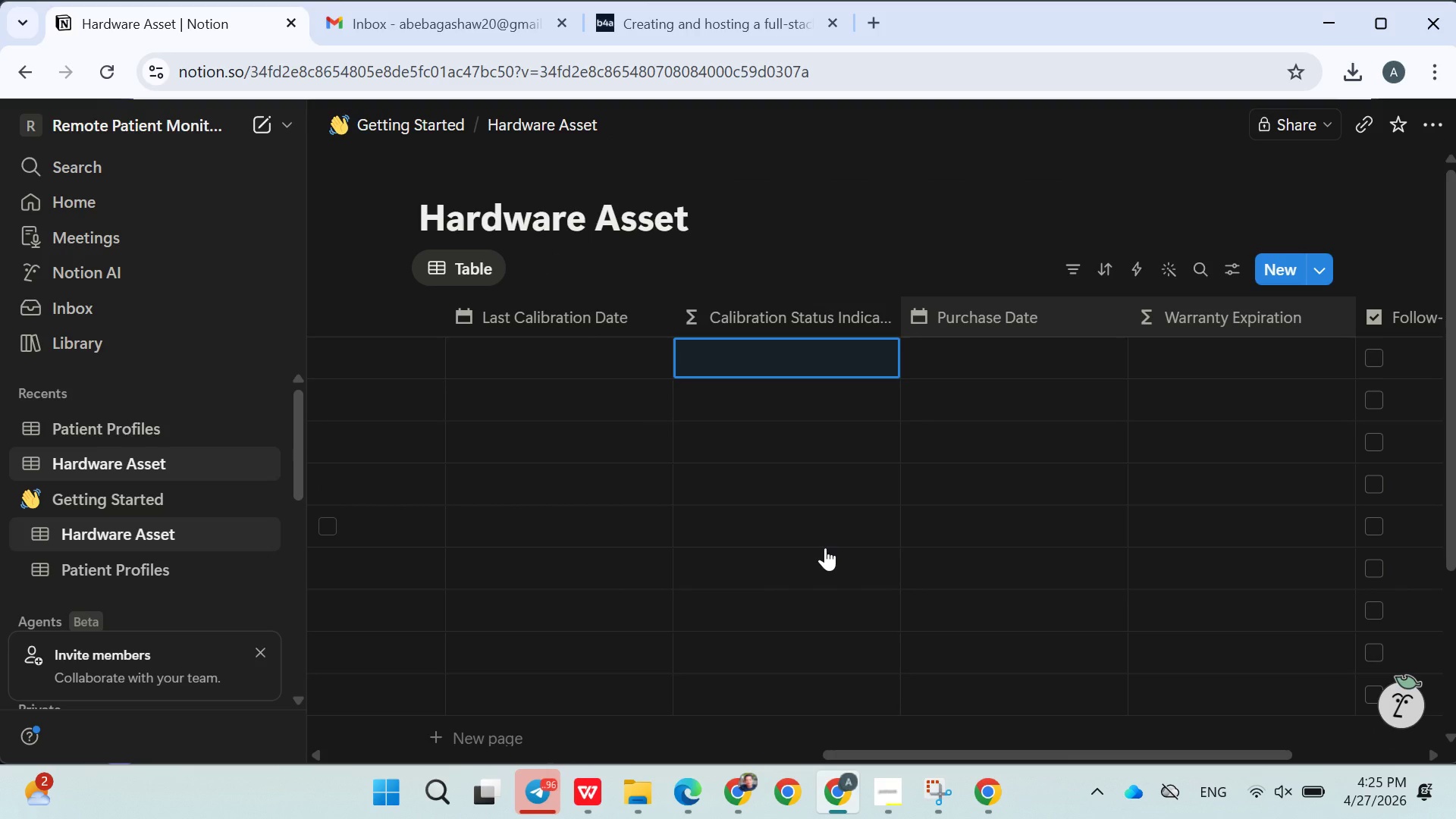 
wait(9.66)
 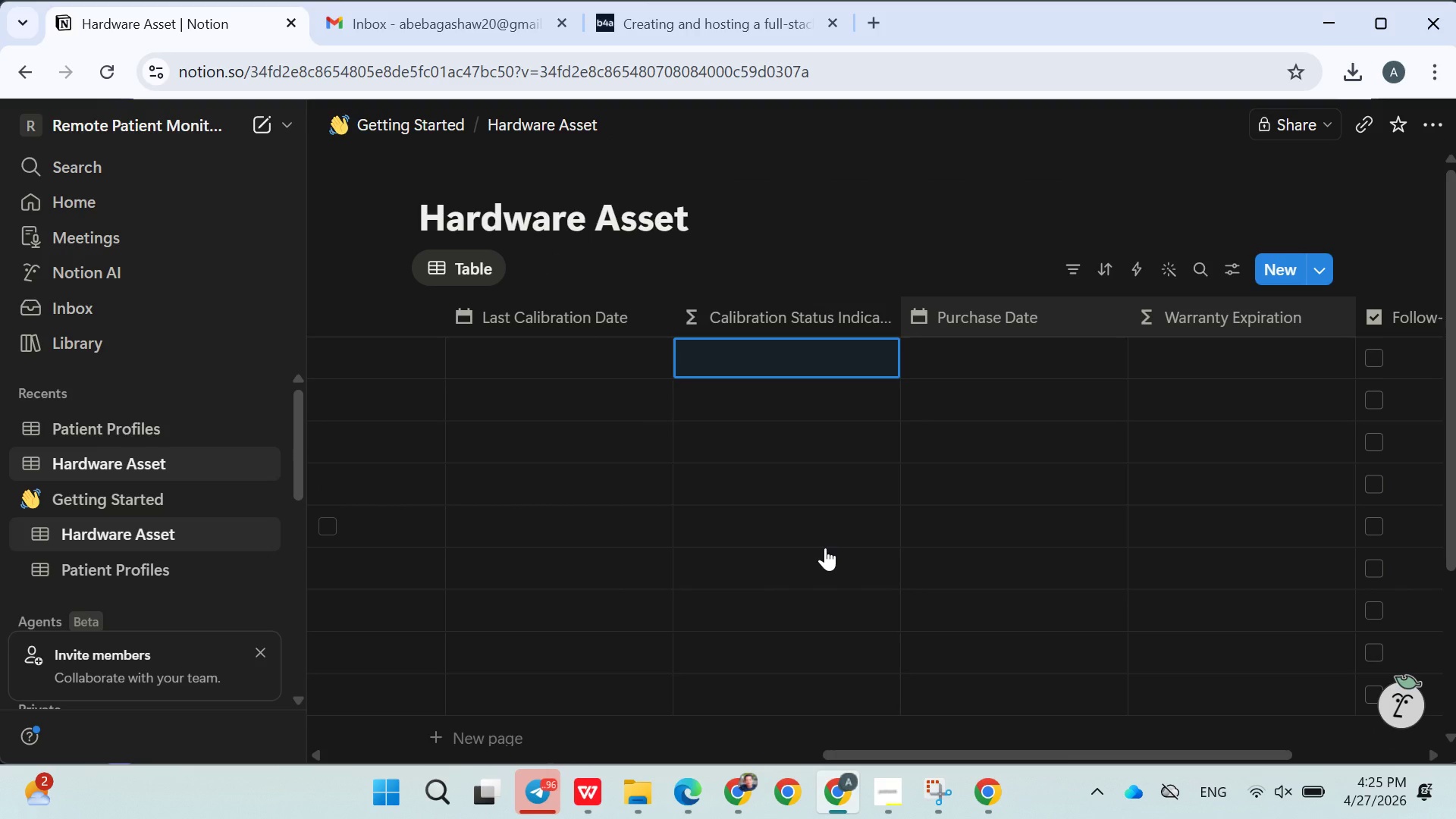 
left_click([116, 561])
 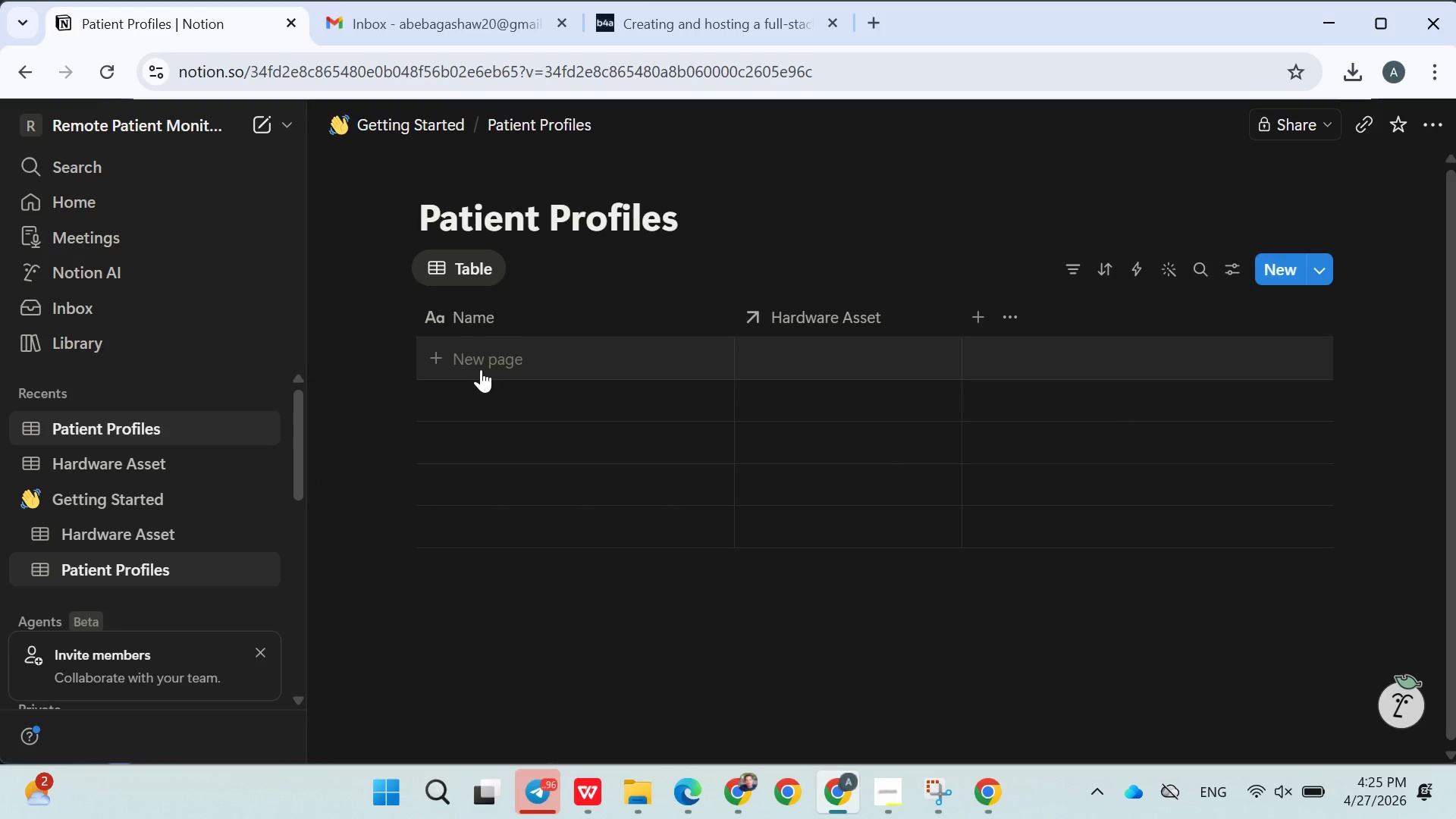 
left_click([529, 322])
 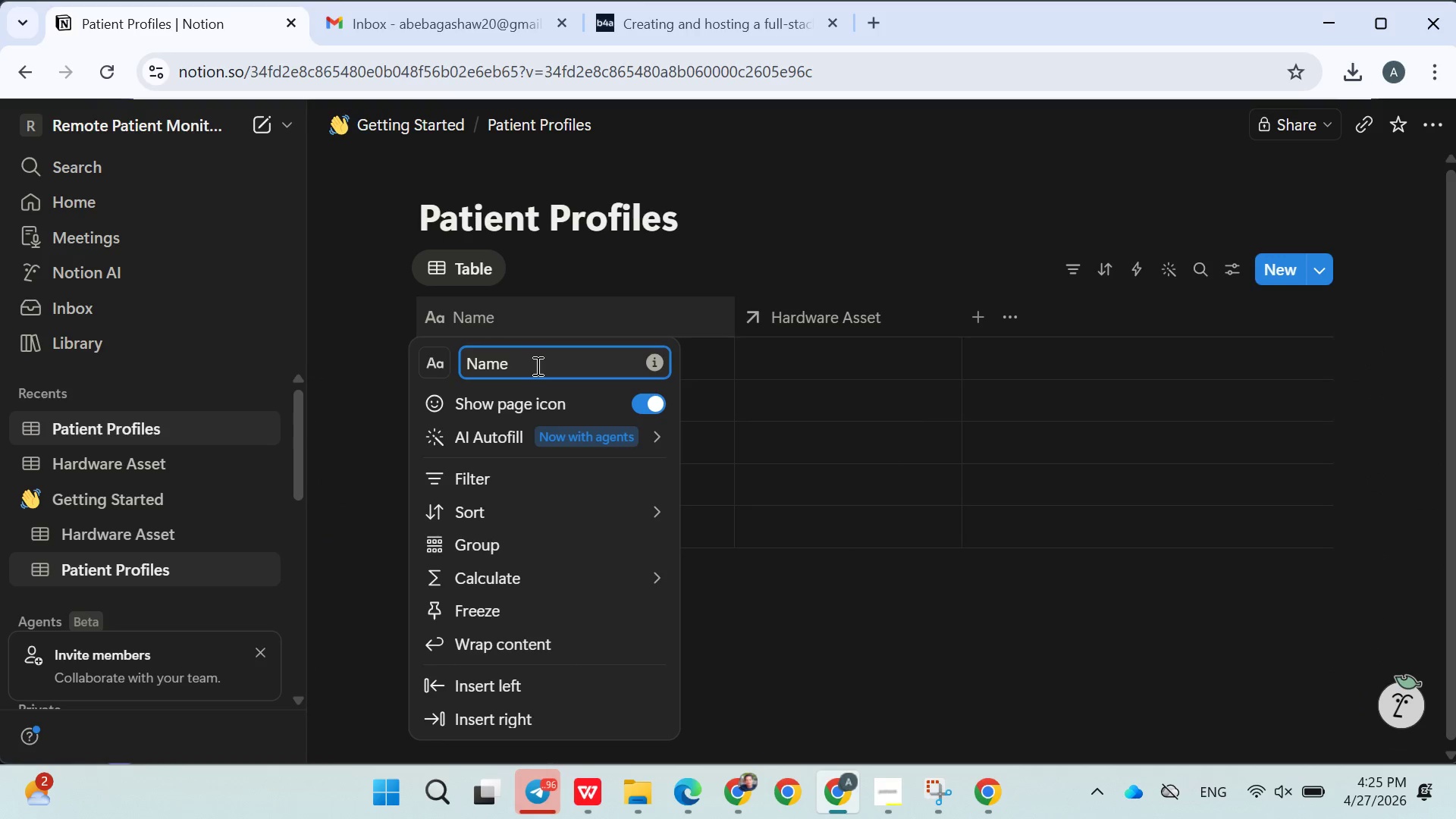 
hold_key(key=ArrowLeft, duration=0.89)
 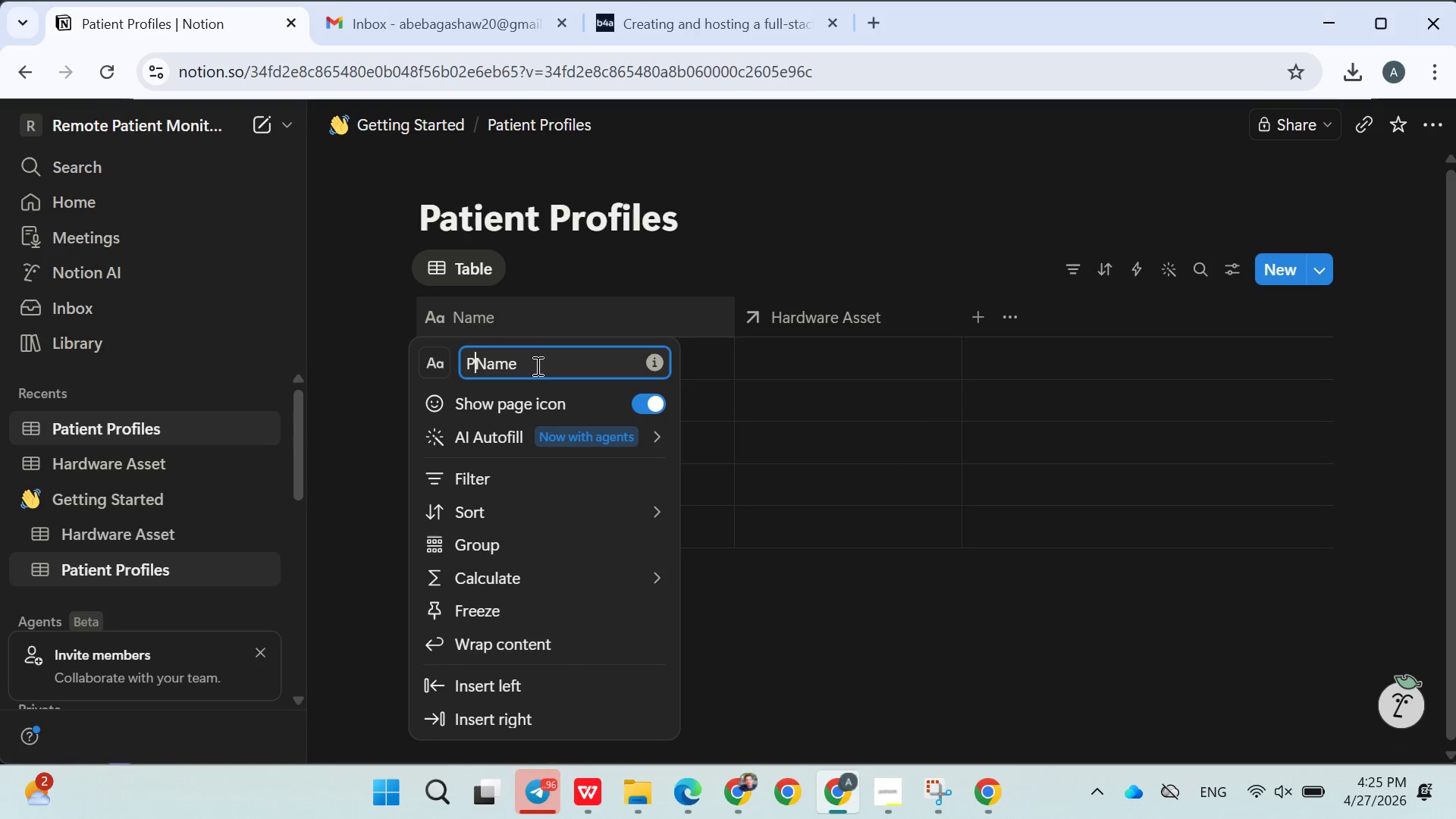 
type(Patient )
 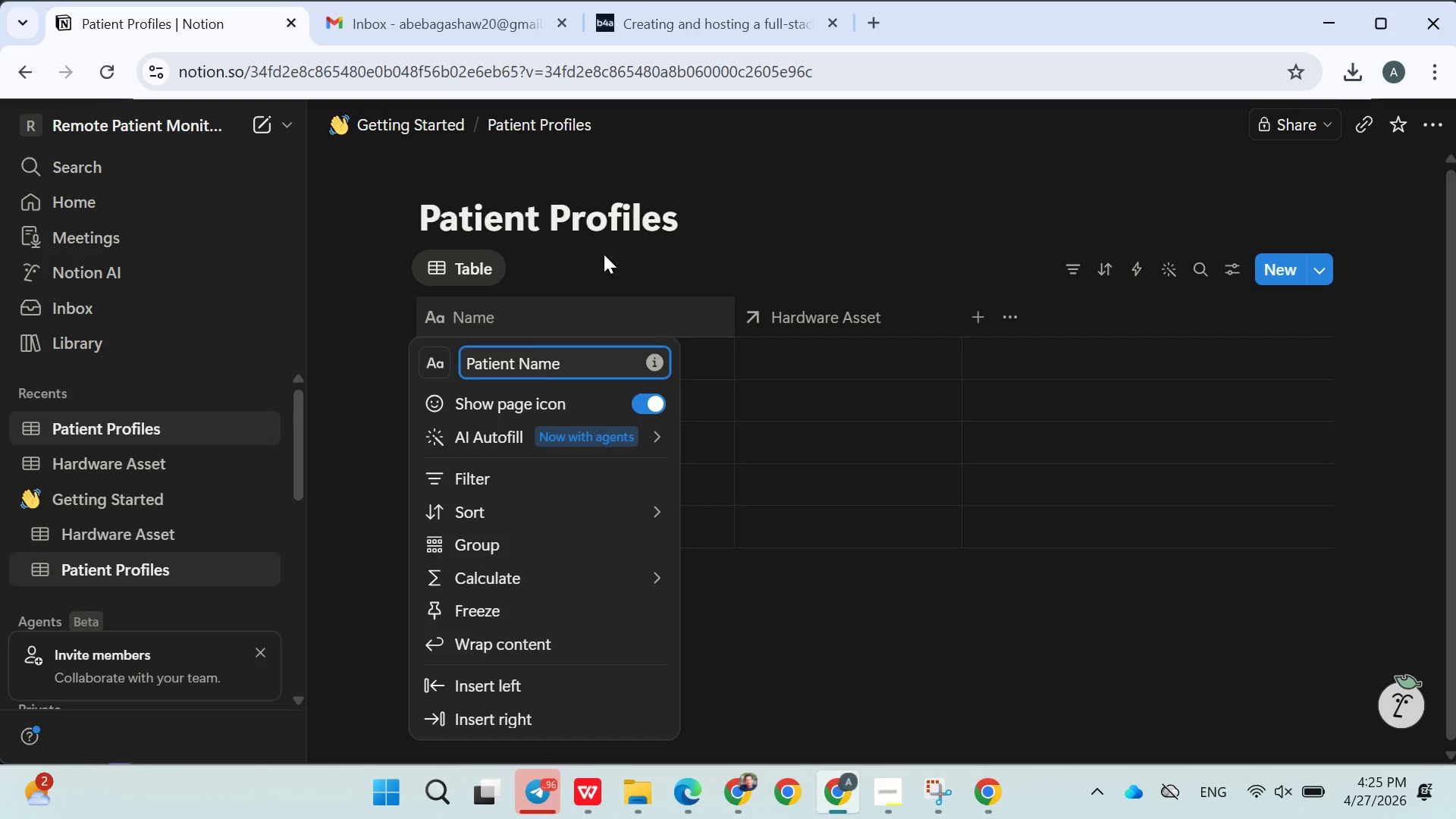 
left_click([730, 213])
 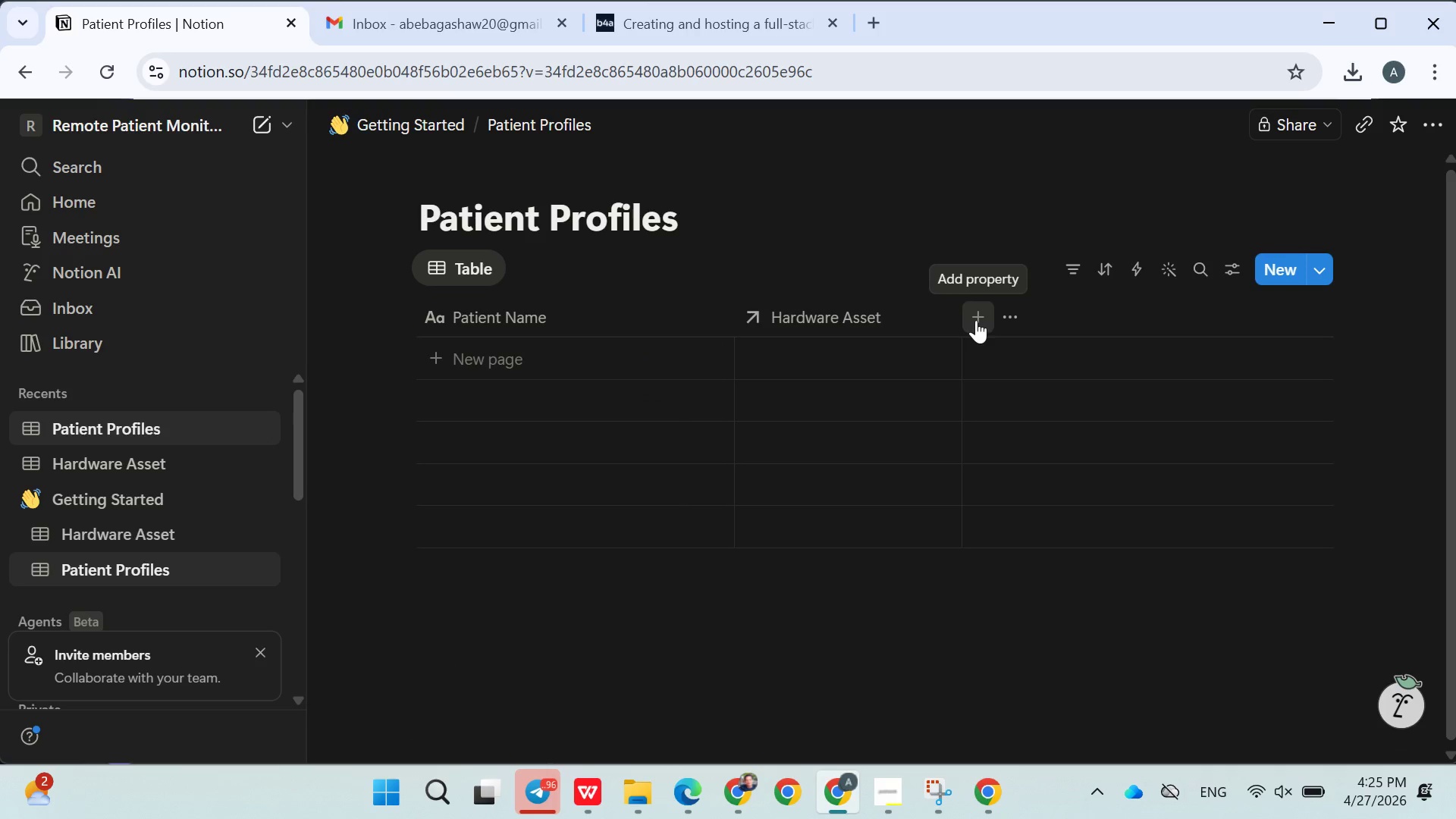 
left_click([976, 318])
 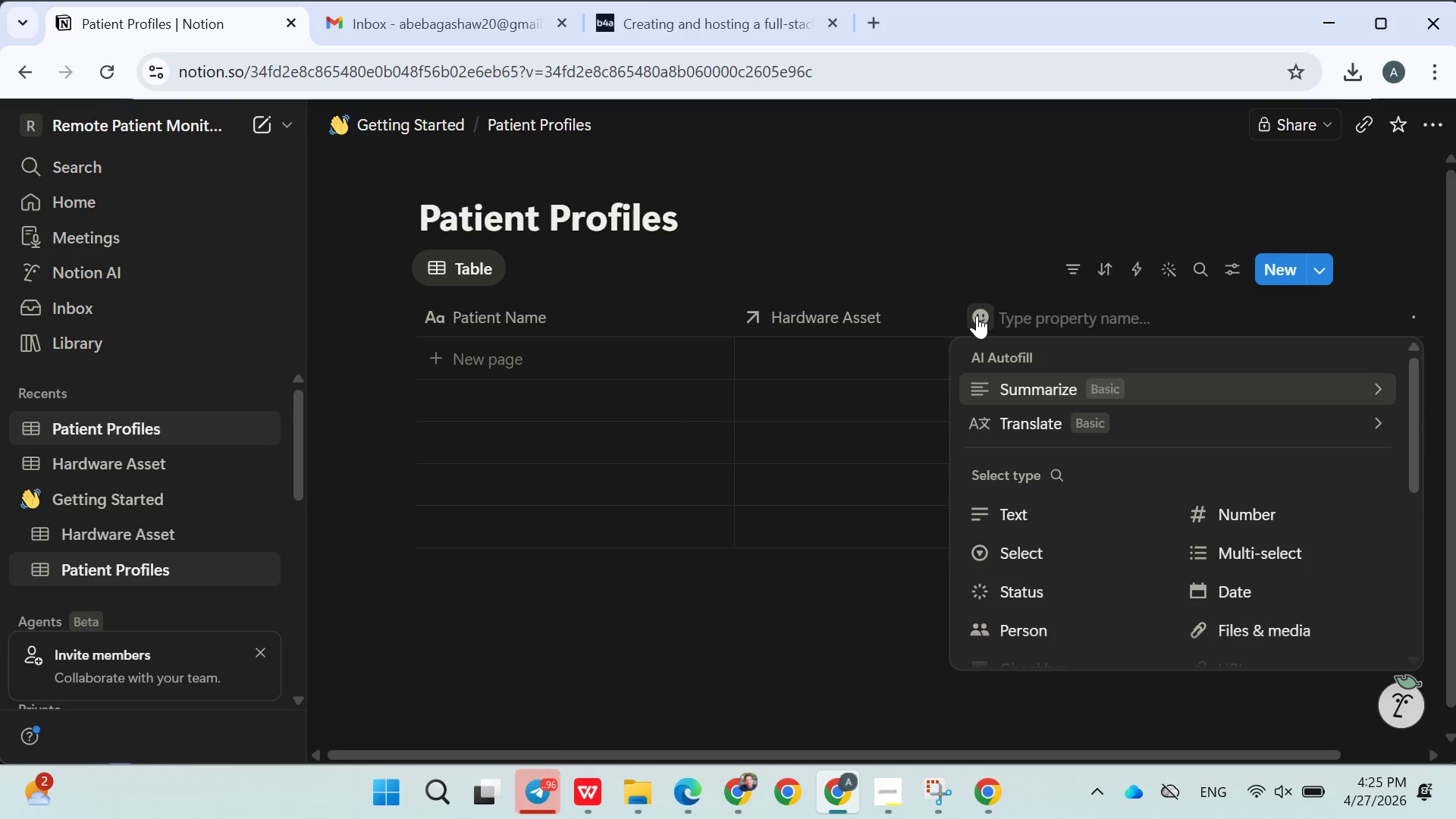 
wait(5.19)
 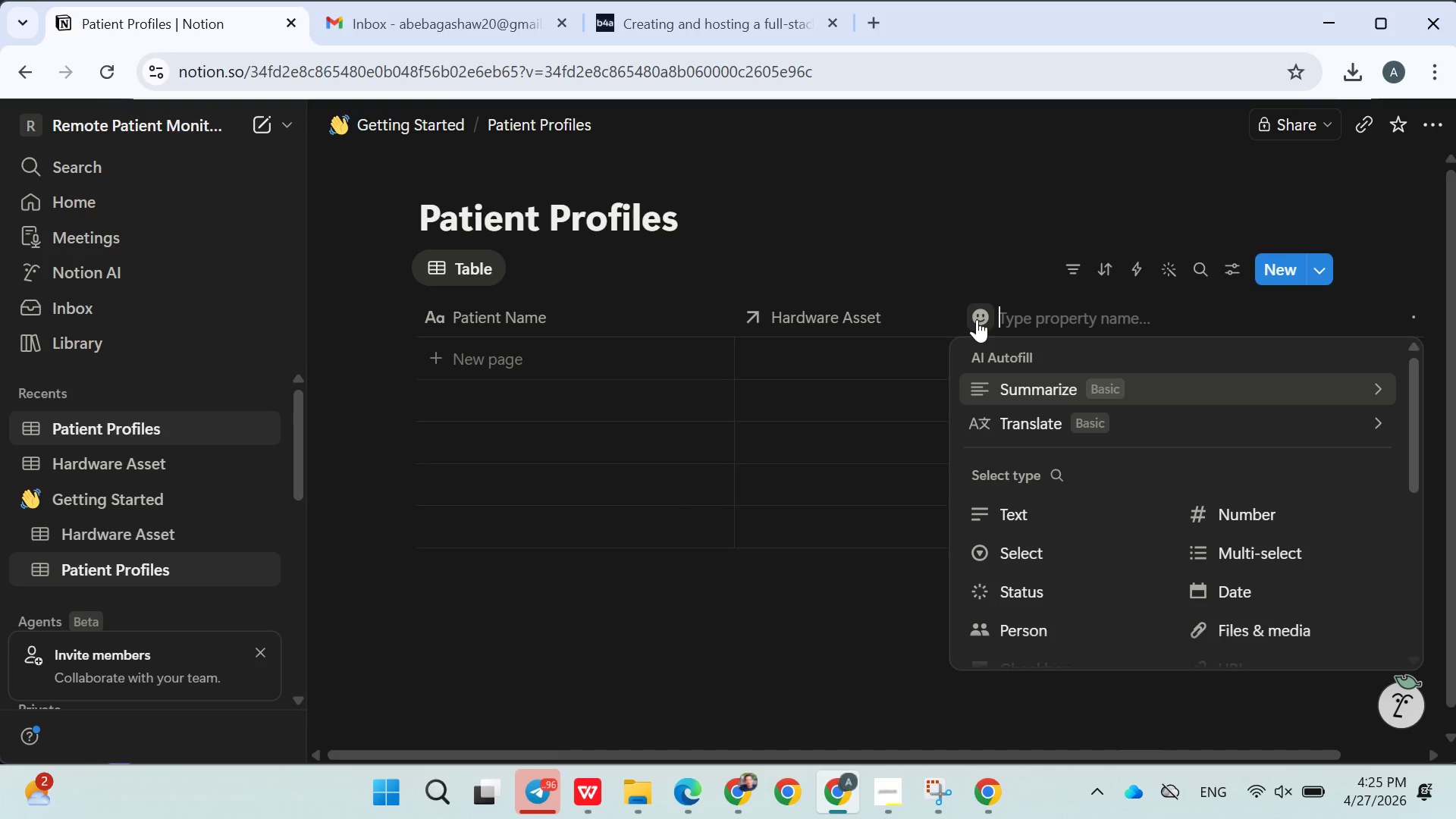 
type(Patient ID)
 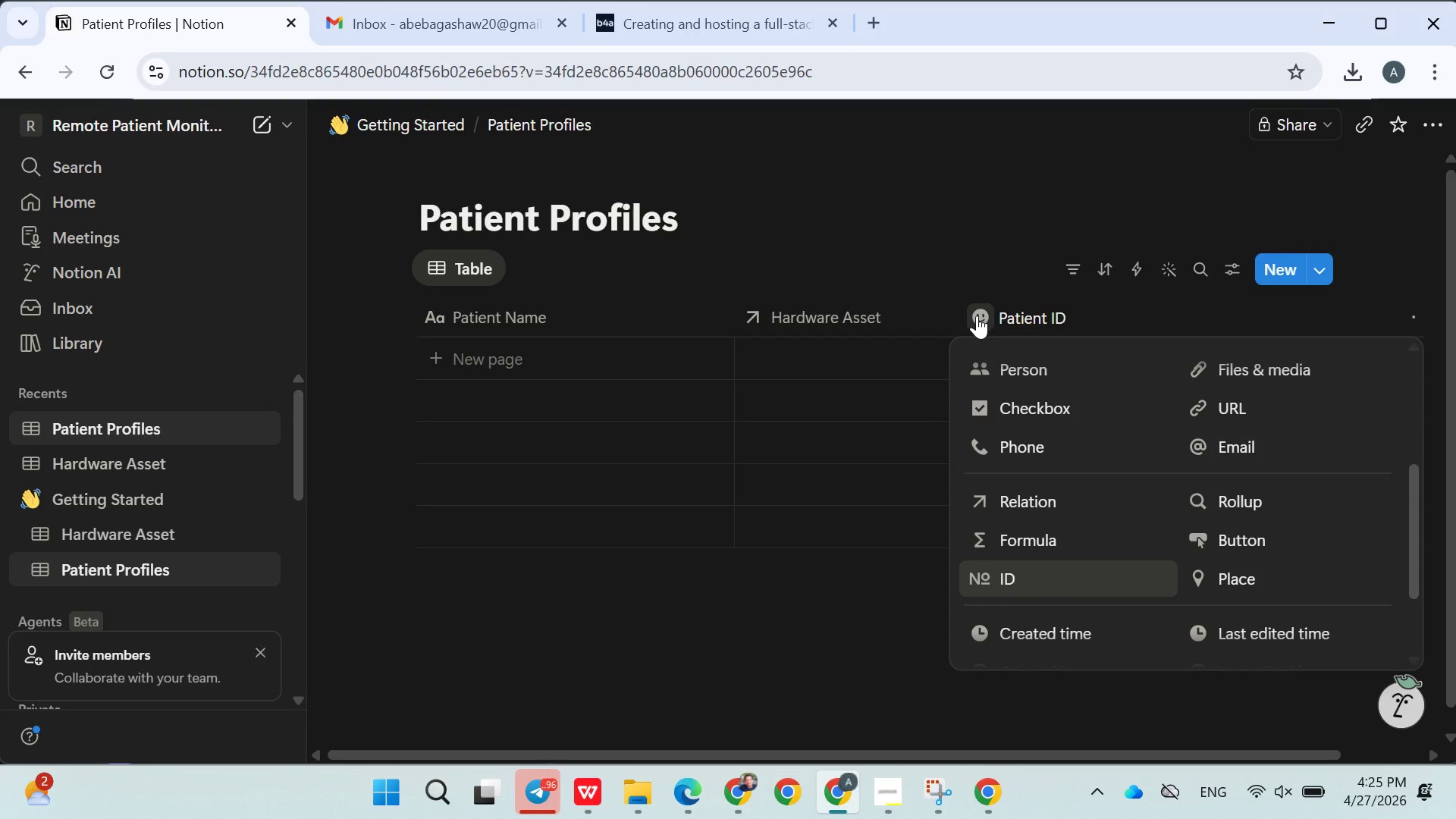 
left_click_drag(start_coordinate=[1035, 317], to_coordinate=[514, 366])
 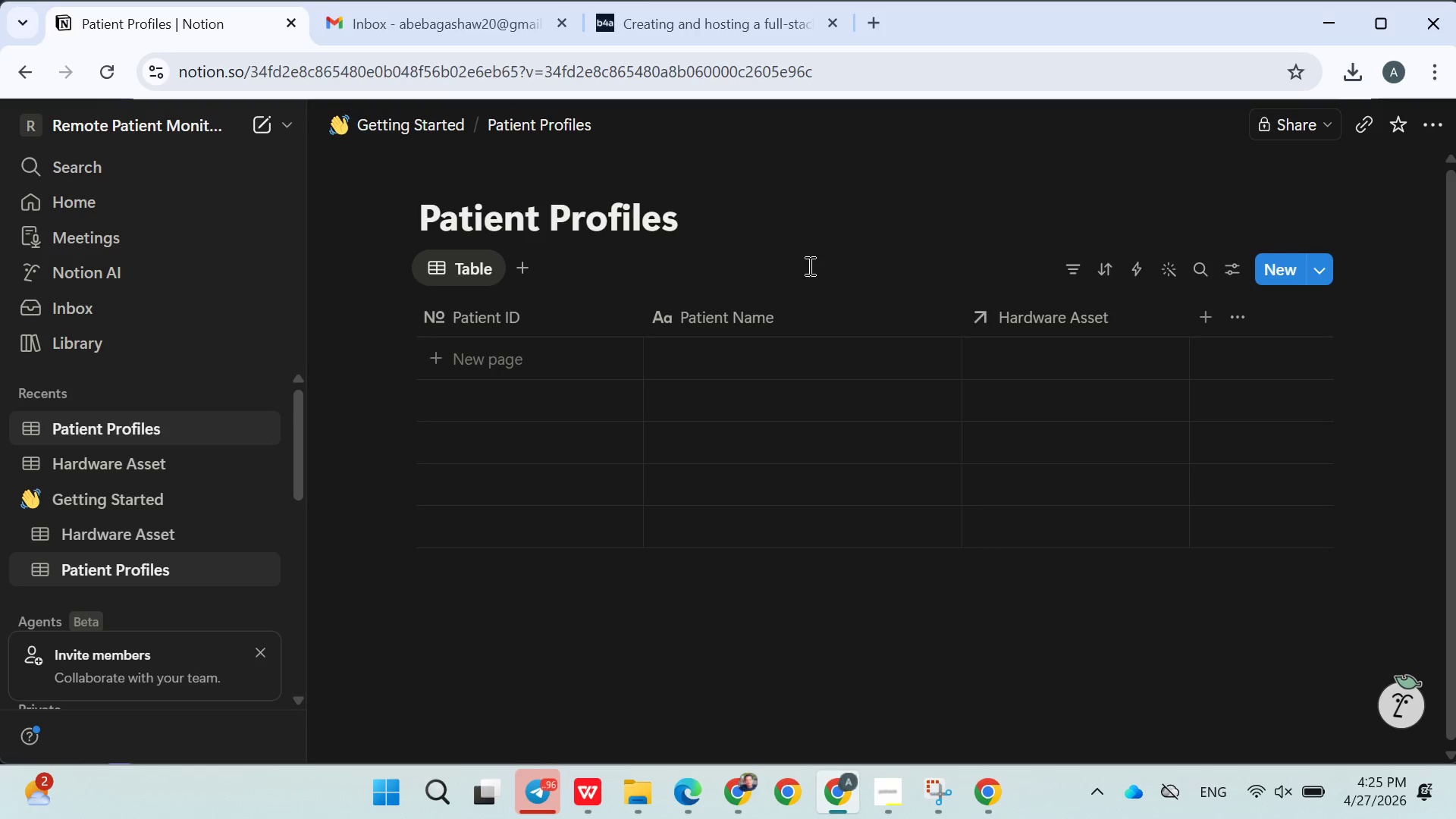 
left_click([808, 265])
 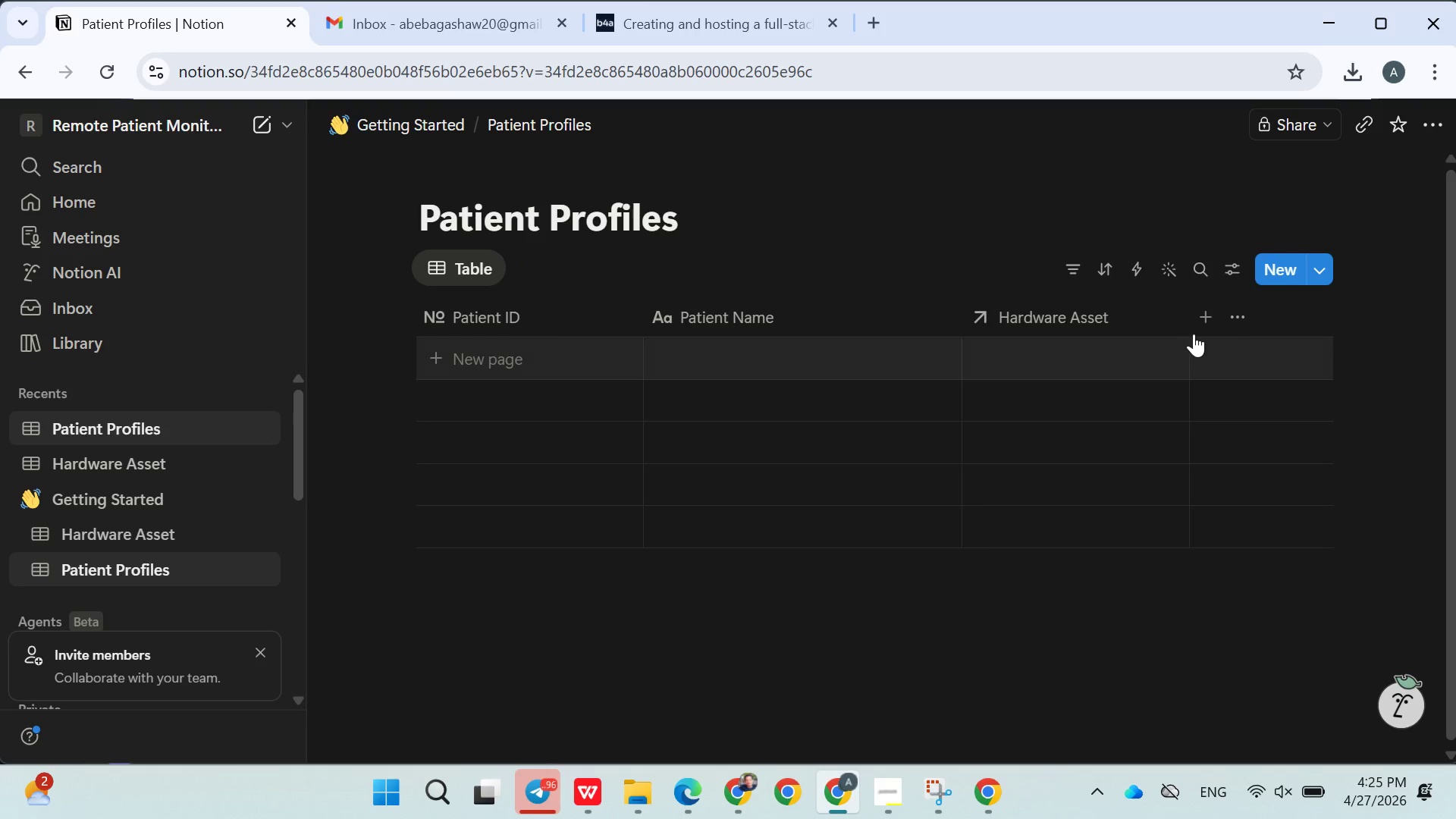 
left_click([1195, 323])
 